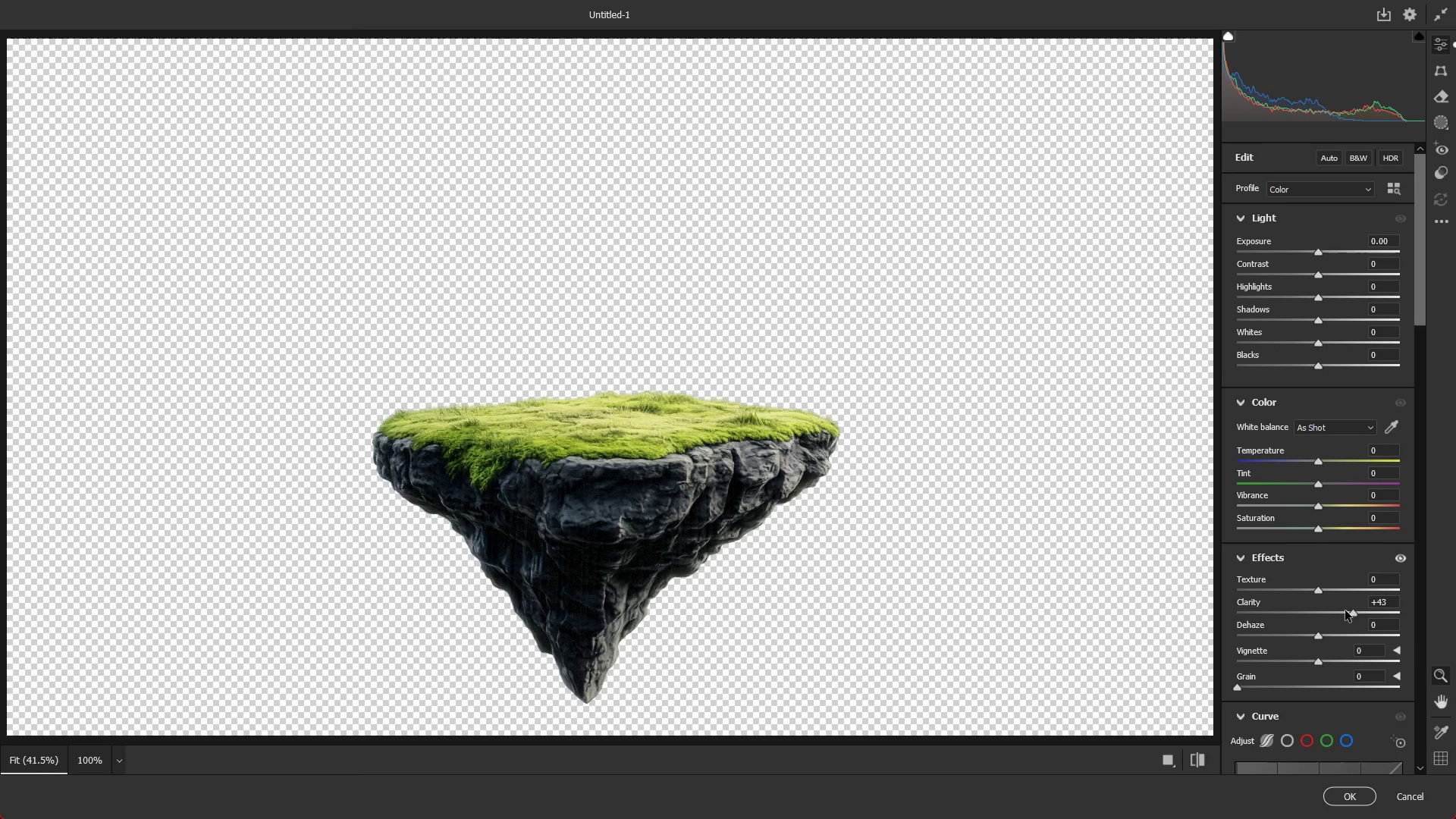 
left_click_drag(start_coordinate=[1351, 613], to_coordinate=[1330, 610])
 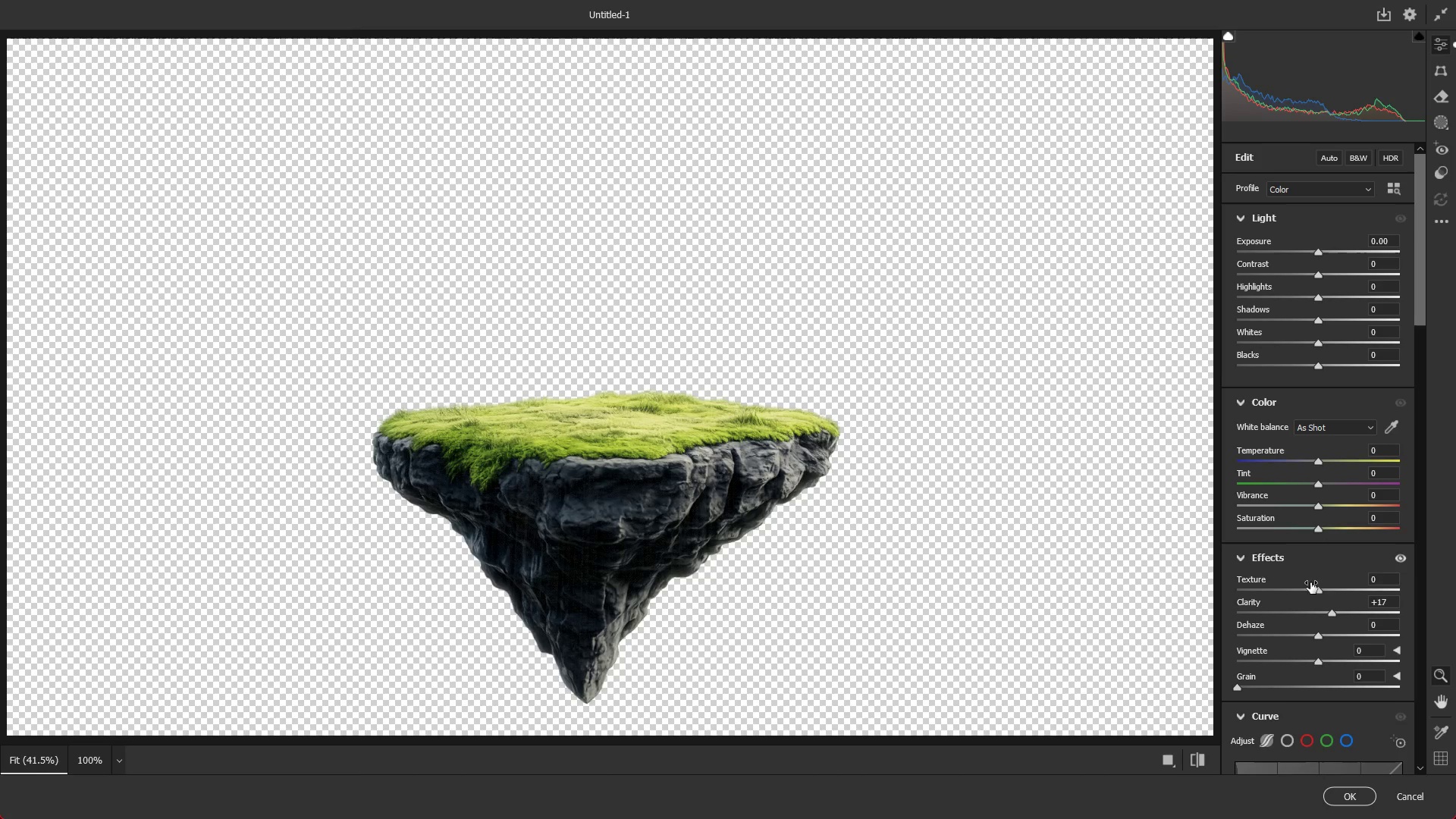 
left_click_drag(start_coordinate=[1311, 582], to_coordinate=[1327, 594])
 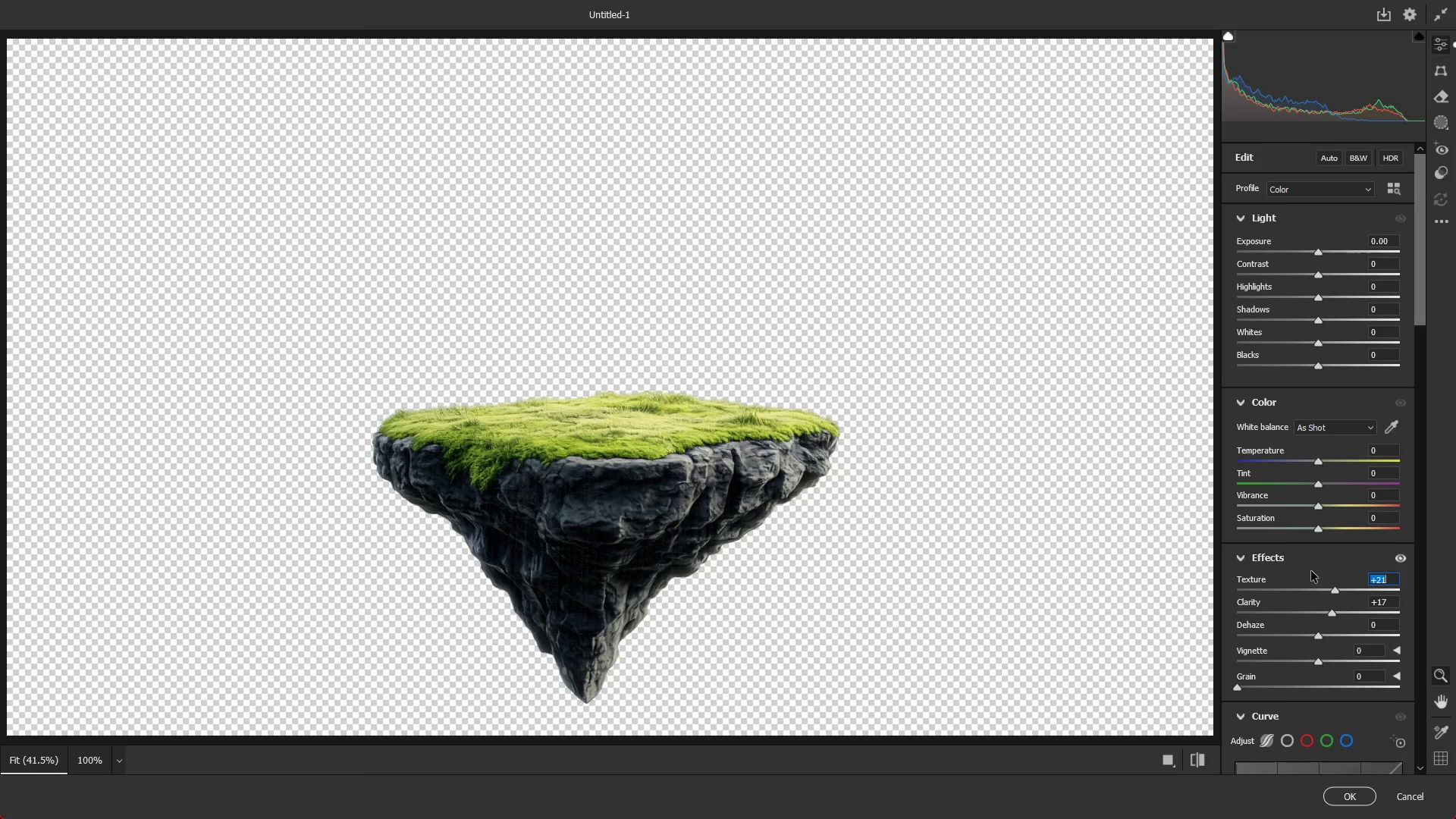 
wait(93.31)
 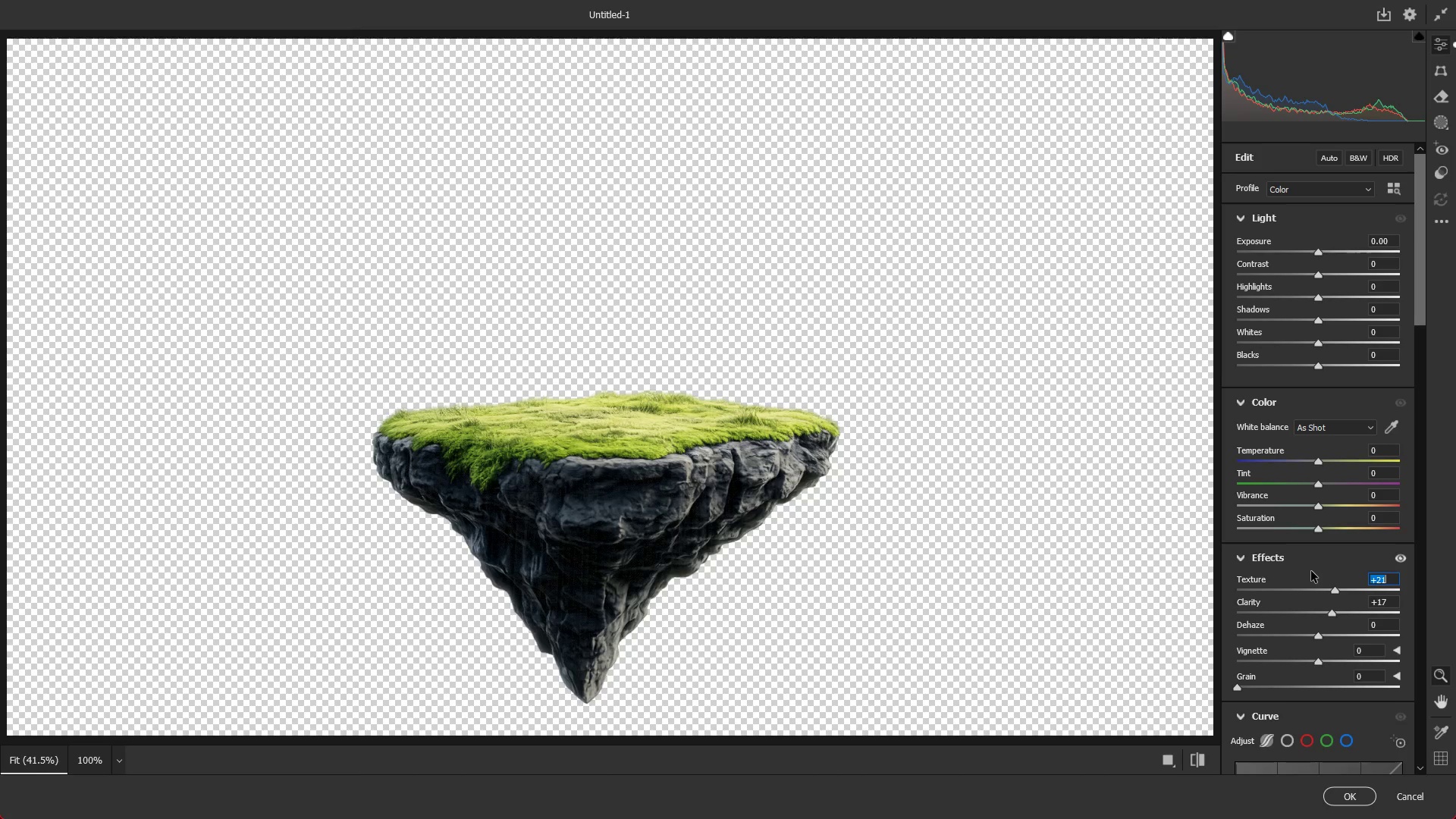 
left_click_drag(start_coordinate=[1336, 589], to_coordinate=[1319, 585])
 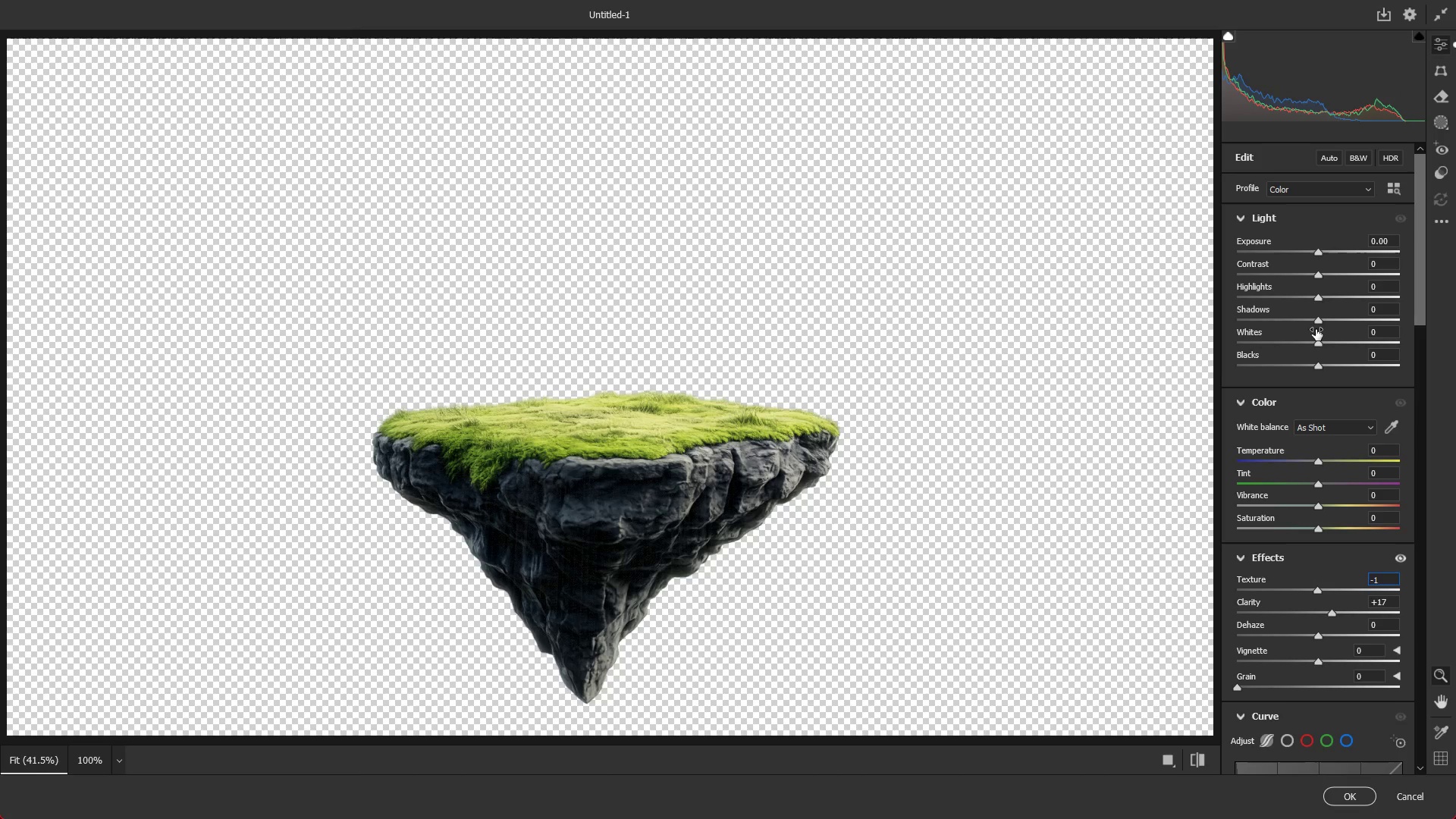 
left_click_drag(start_coordinate=[1316, 317], to_coordinate=[1357, 325])
 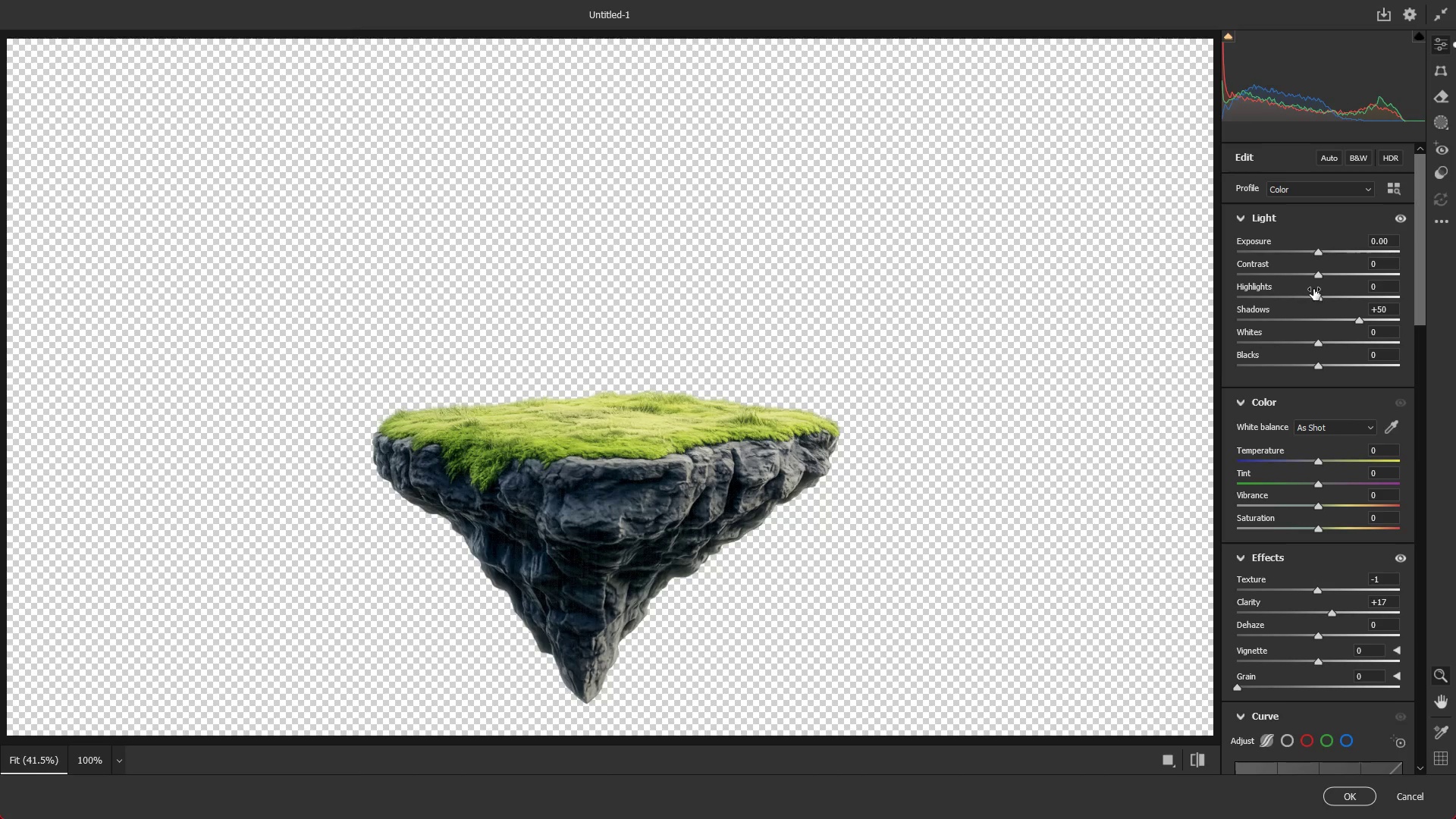 
left_click_drag(start_coordinate=[1315, 299], to_coordinate=[1291, 306])
 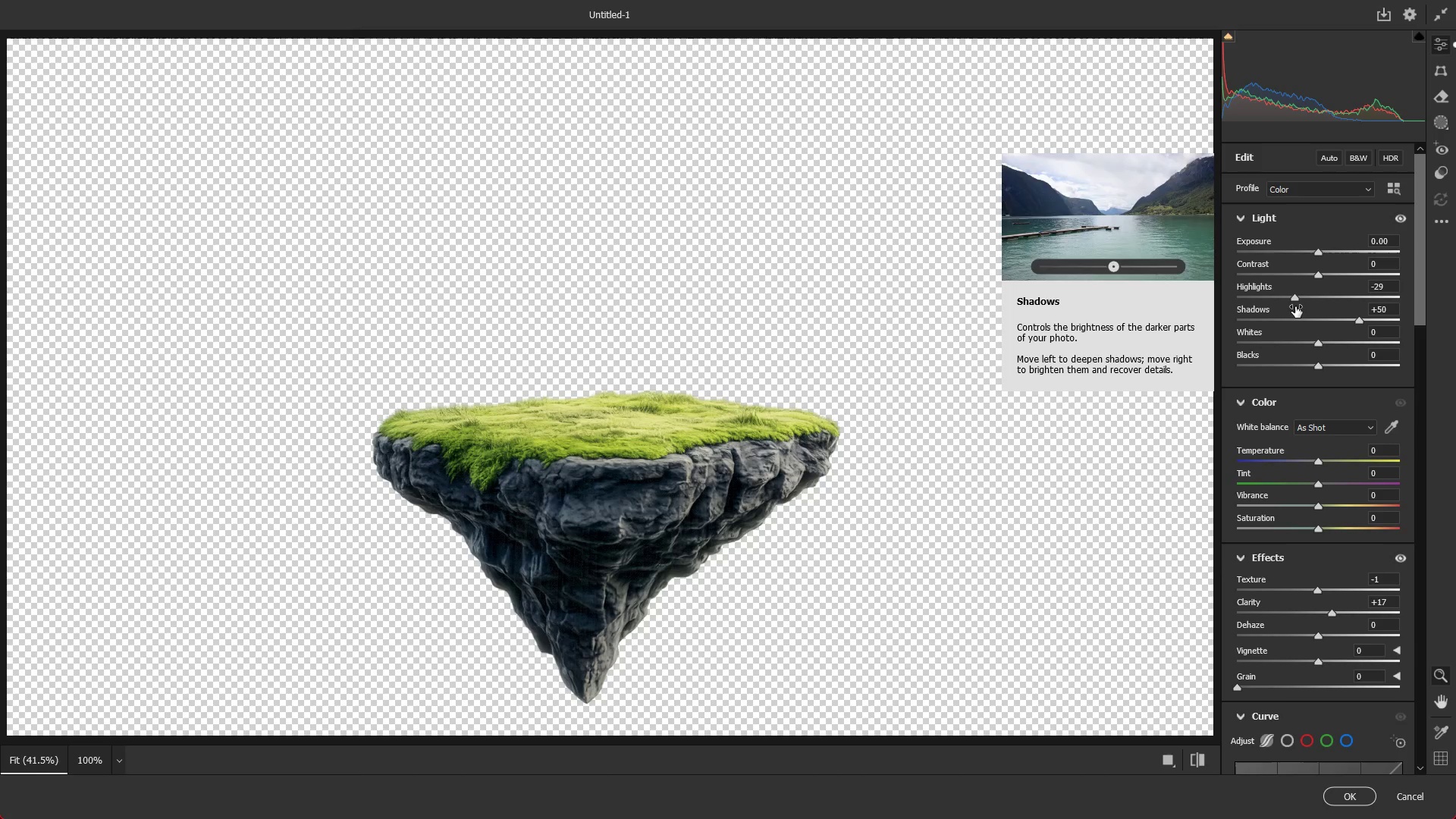 
wait(126.66)
 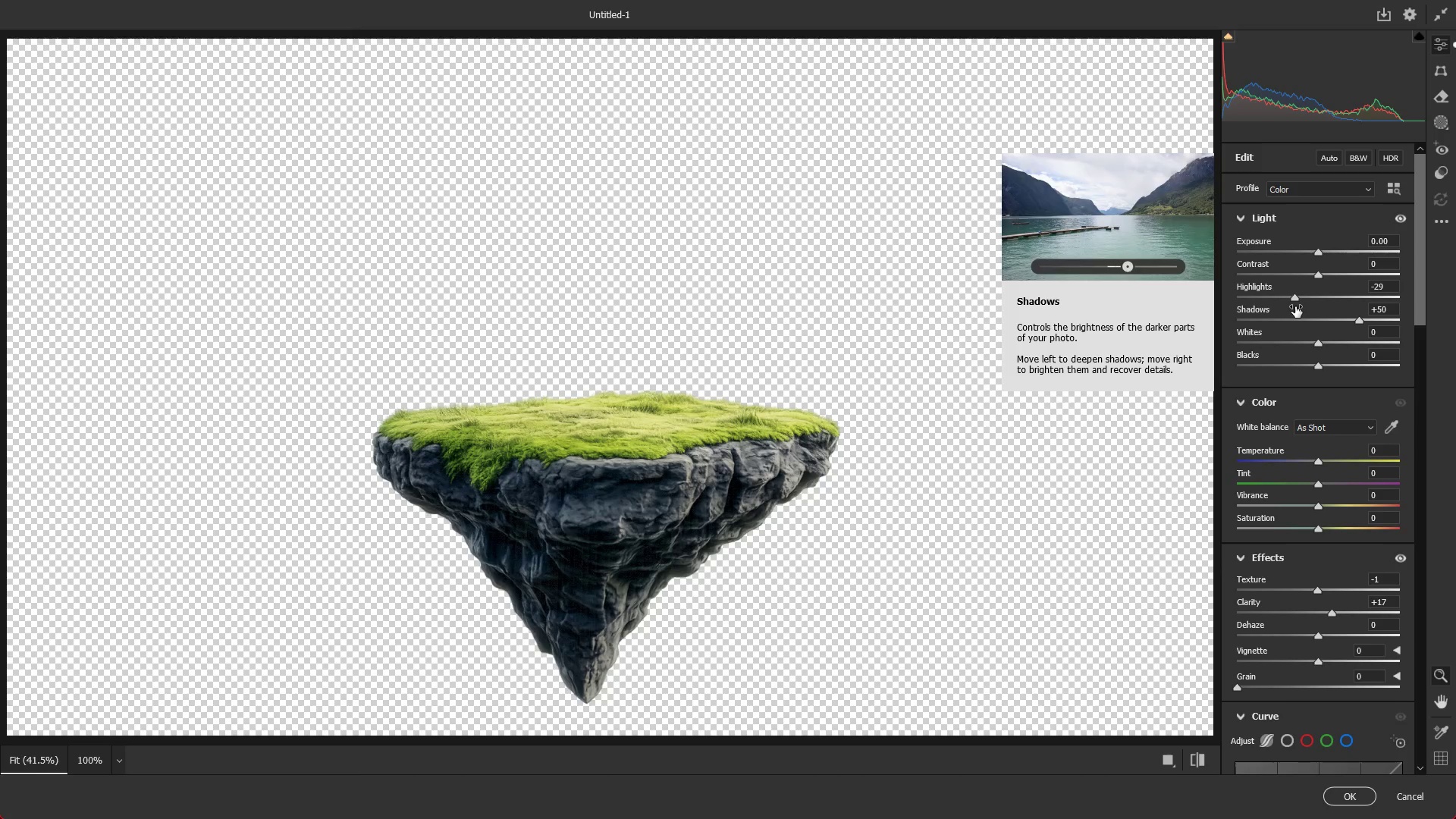 
hold_key(key=AltLeft, duration=0.47)
scroll: coordinate [1072, 418], scroll_direction: down, amount: 12.0
 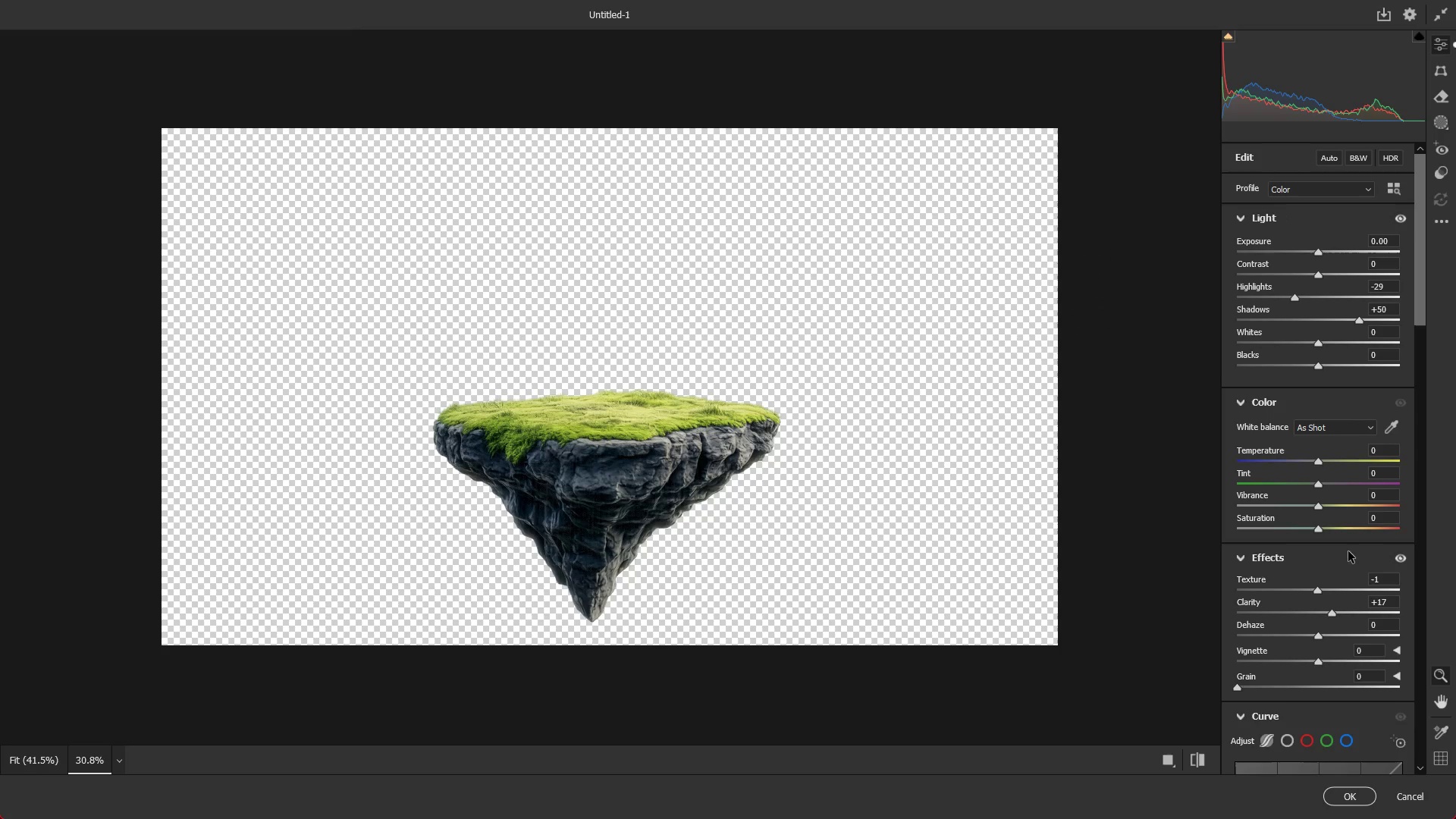 
hold_key(key=AltLeft, duration=0.33)
scroll: coordinate [877, 493], scroll_direction: up, amount: 6.0
 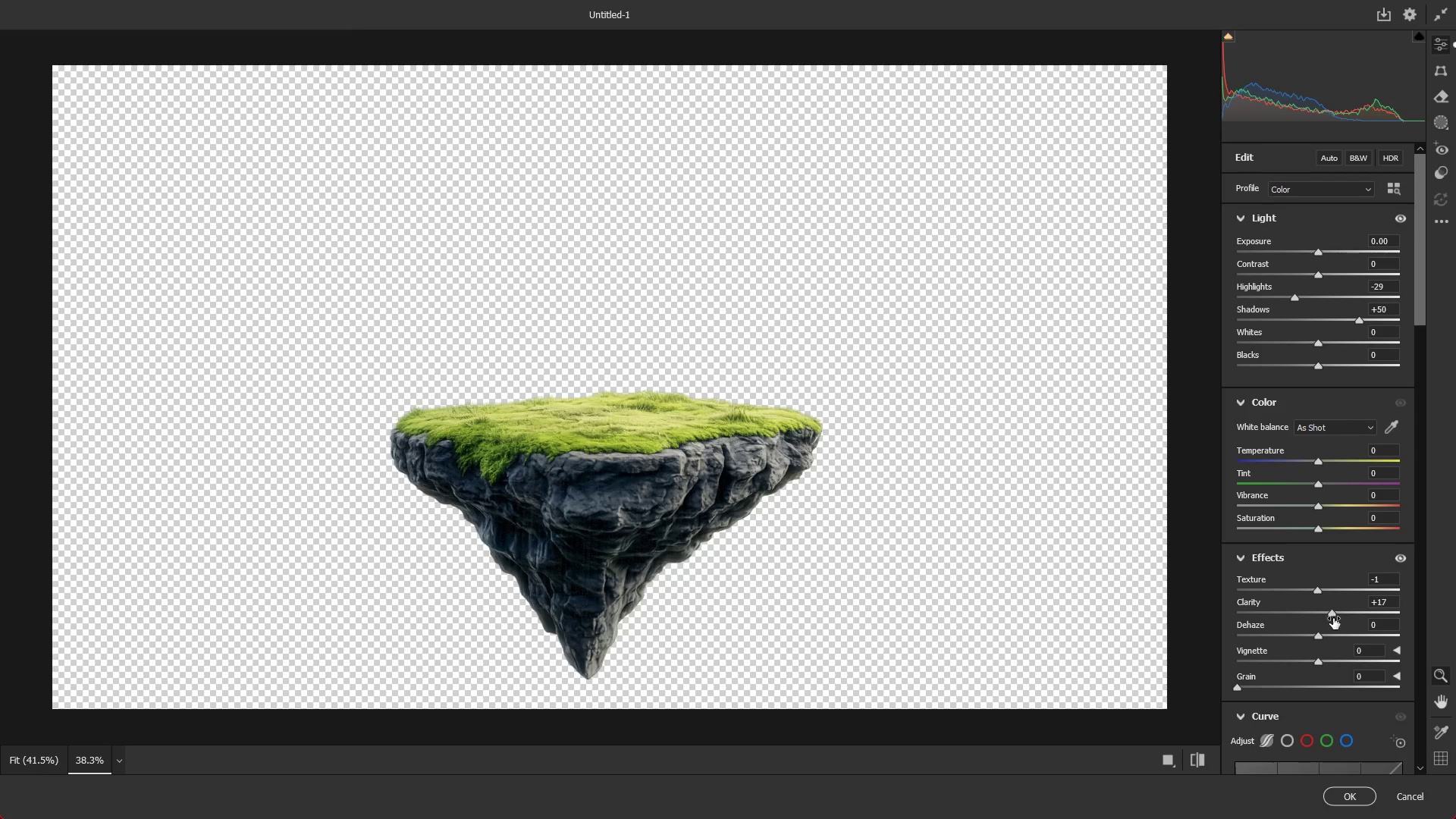 
left_click_drag(start_coordinate=[1332, 613], to_coordinate=[1311, 610])
 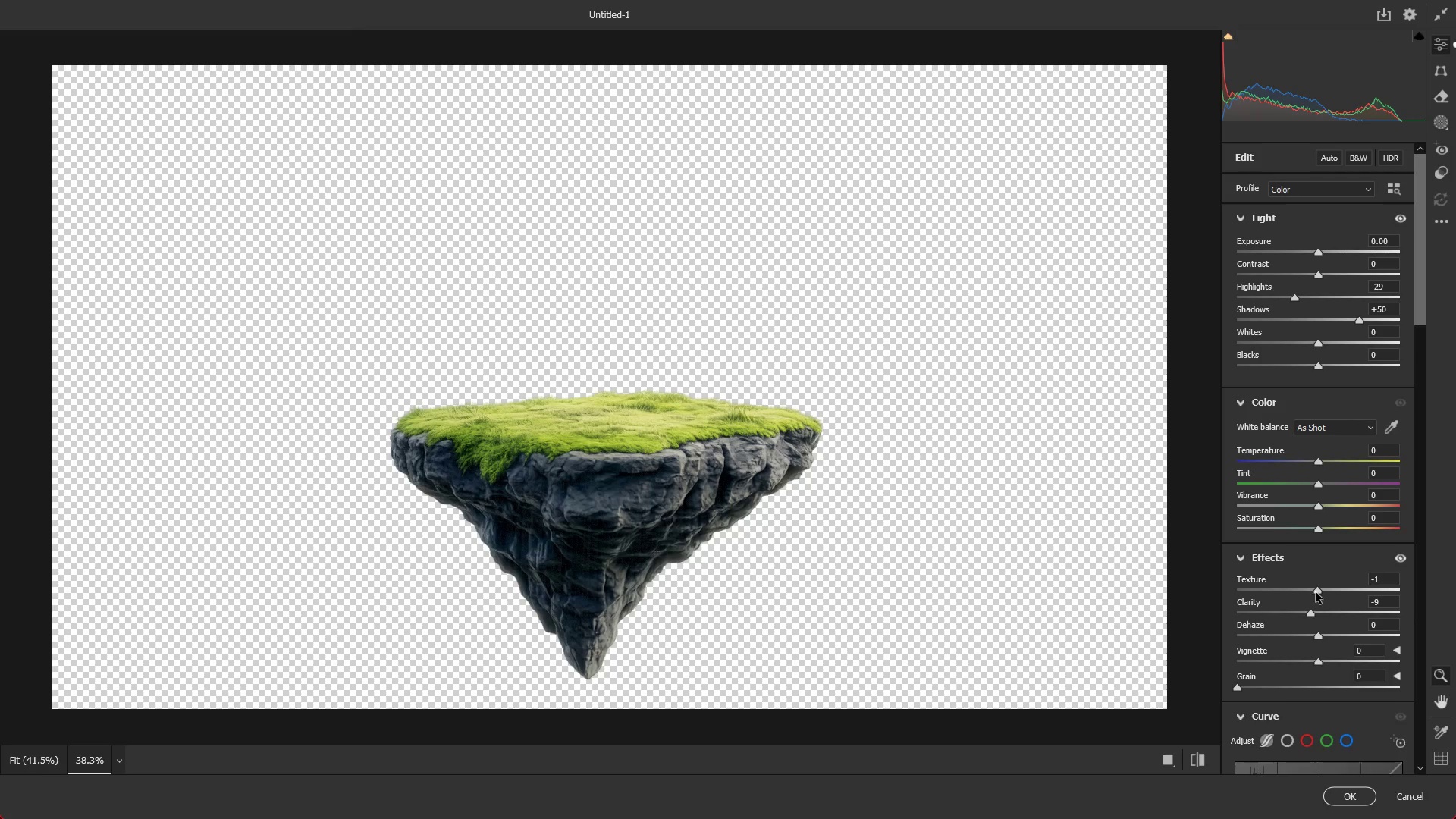 
left_click_drag(start_coordinate=[1320, 589], to_coordinate=[1332, 591])
 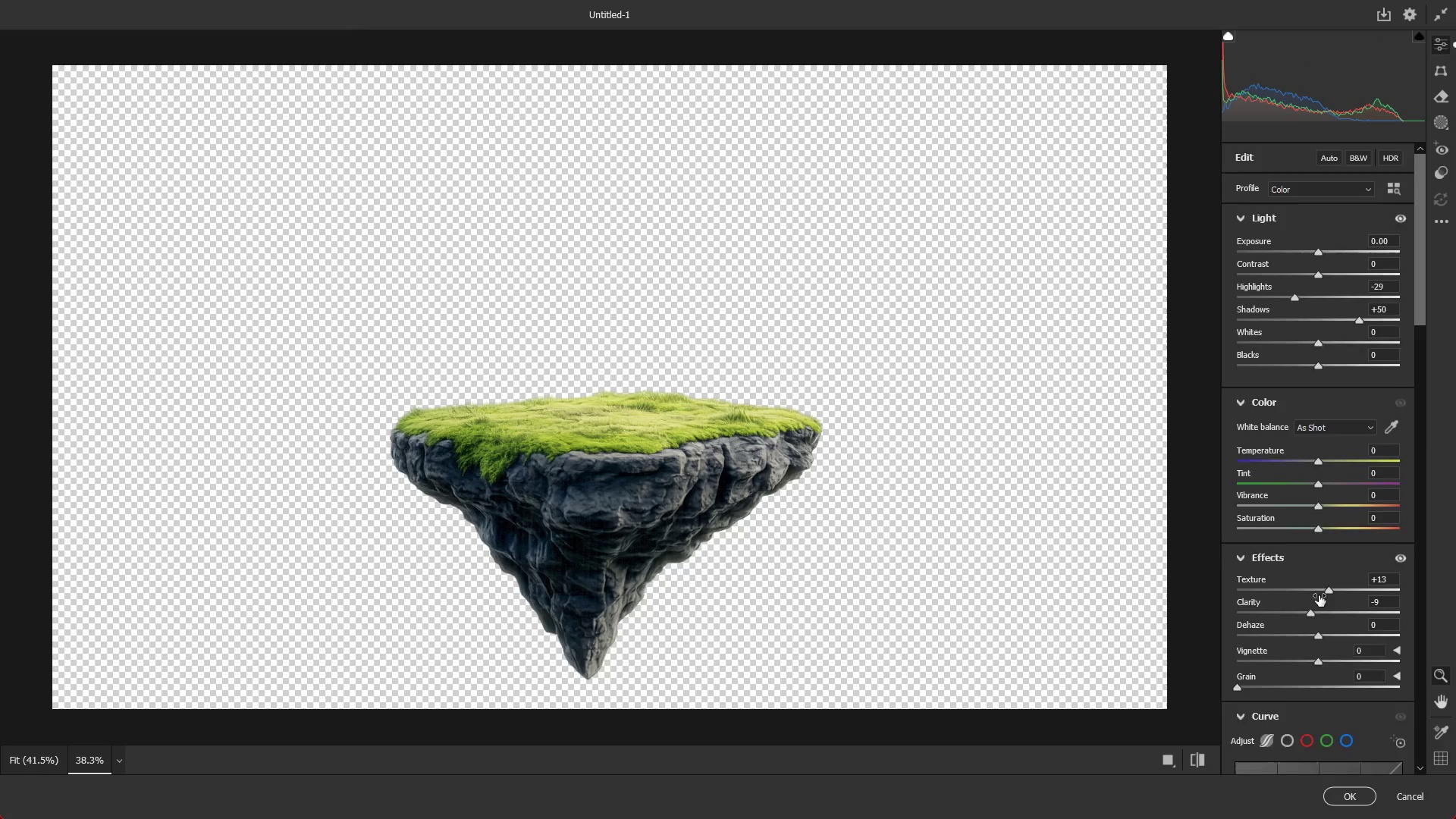 
scroll: coordinate [1315, 582], scroll_direction: down, amount: 10.0
 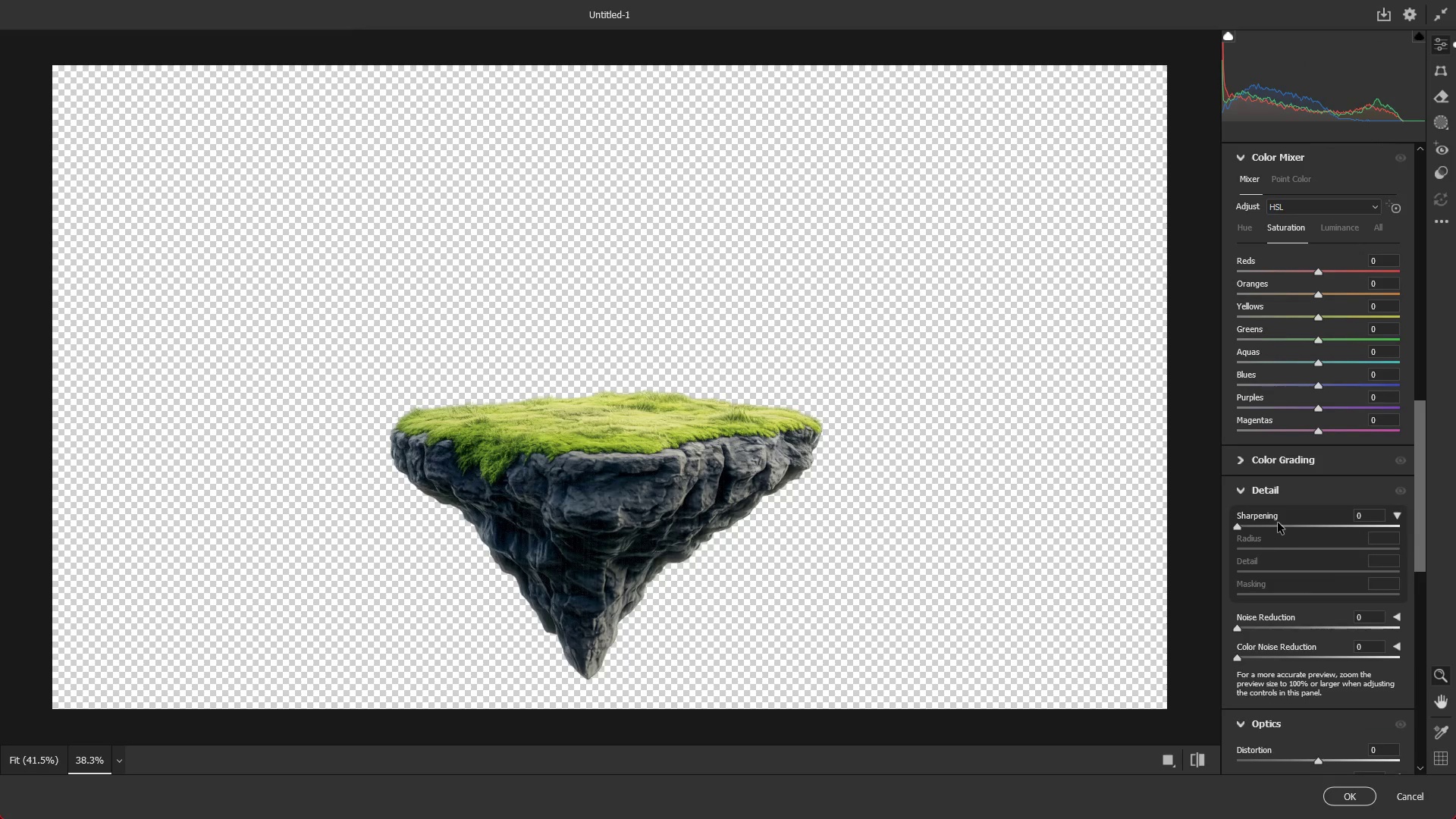 
left_click_drag(start_coordinate=[1278, 522], to_coordinate=[1247, 522])
 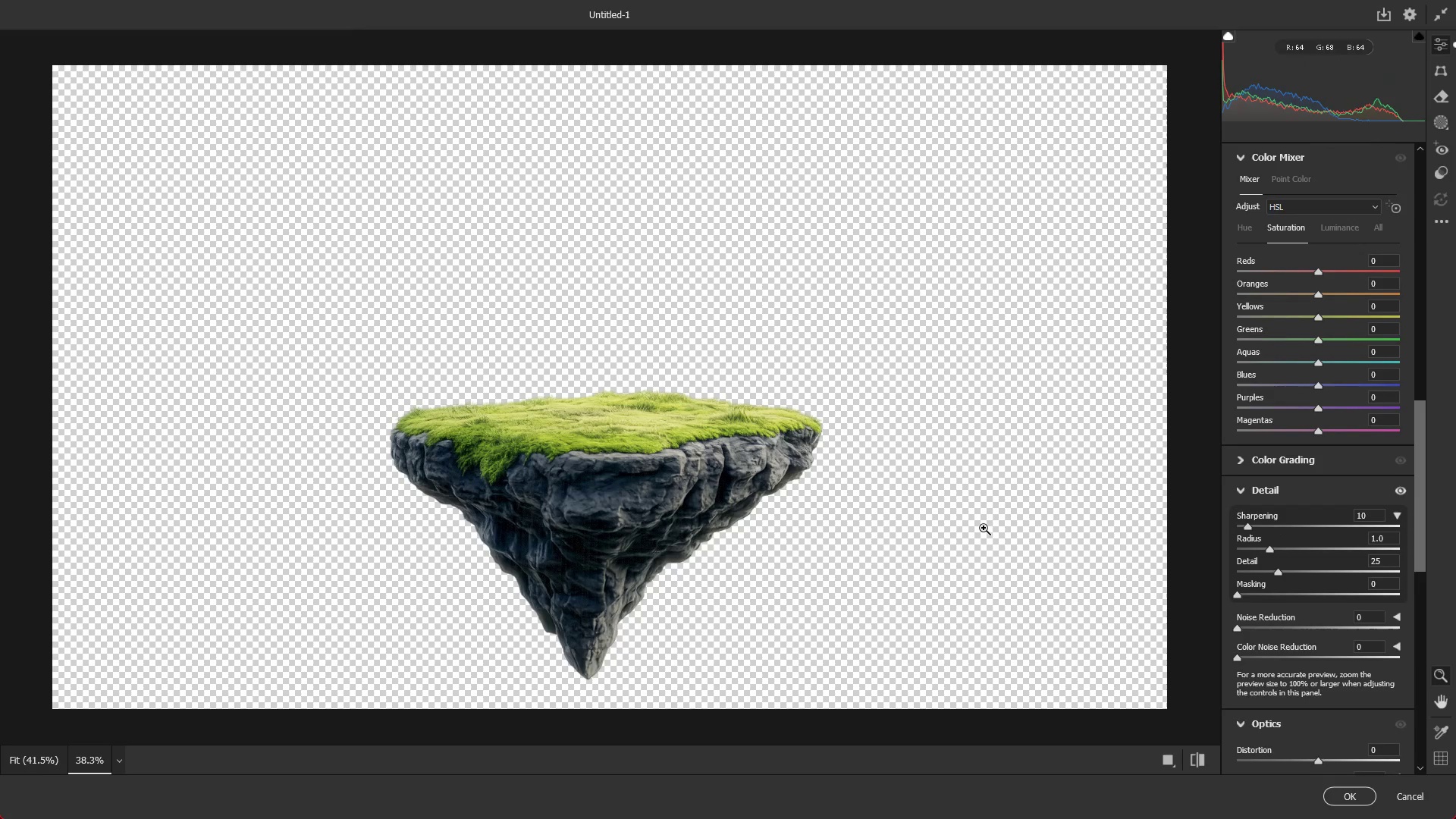 
wait(34.81)
 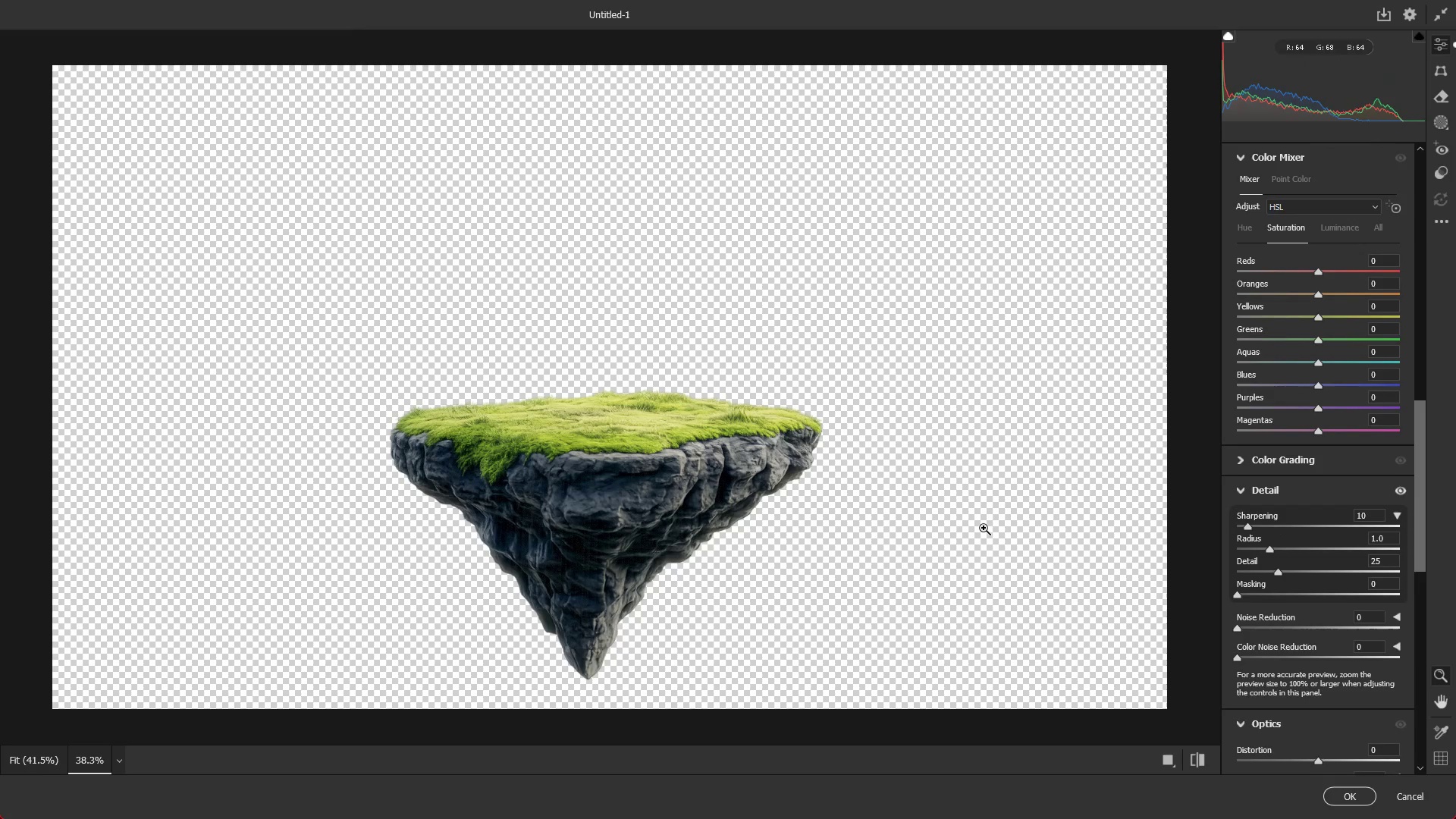 
key(NumpadEnter)
 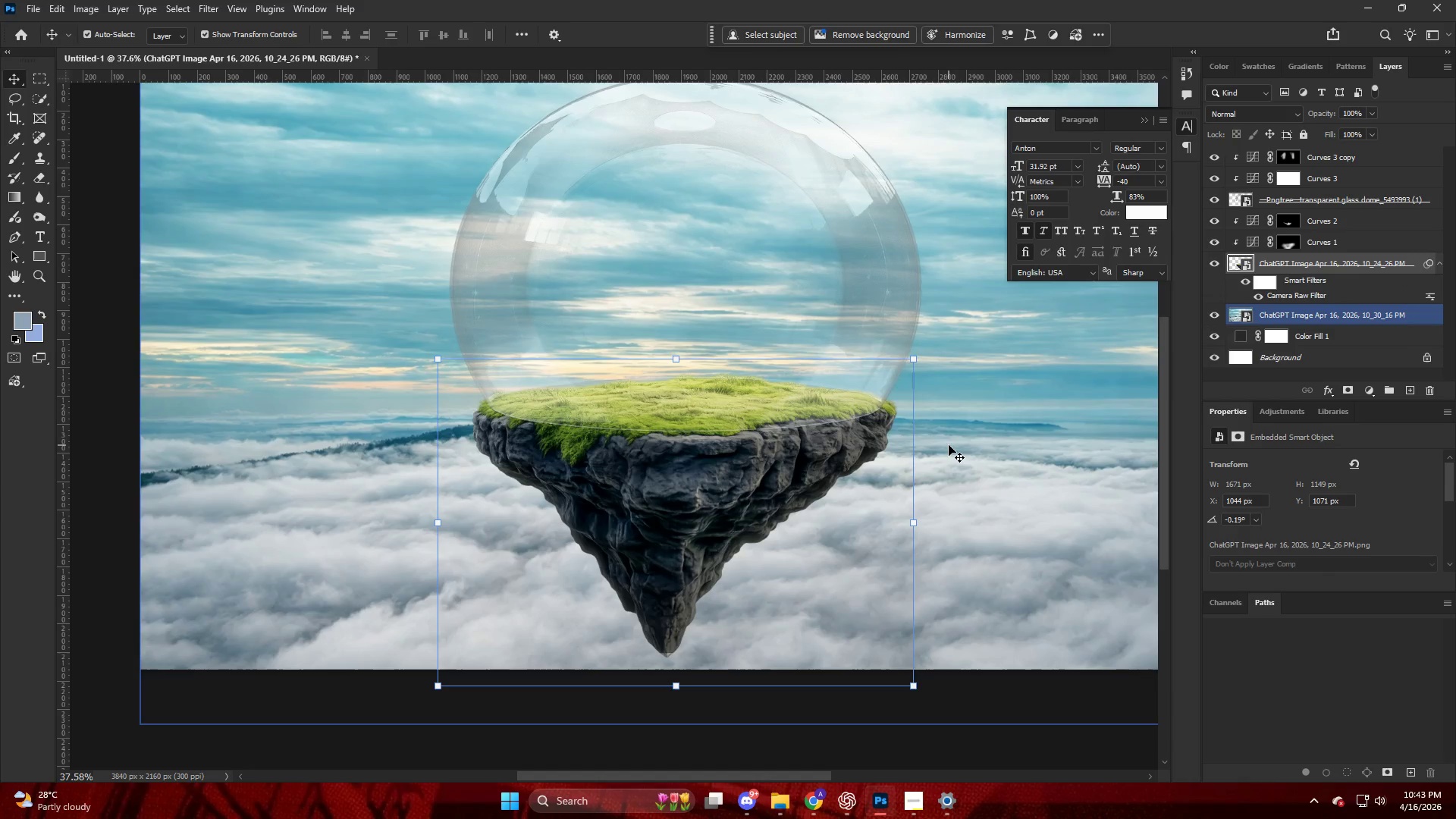 
key(Alt+AltLeft)
 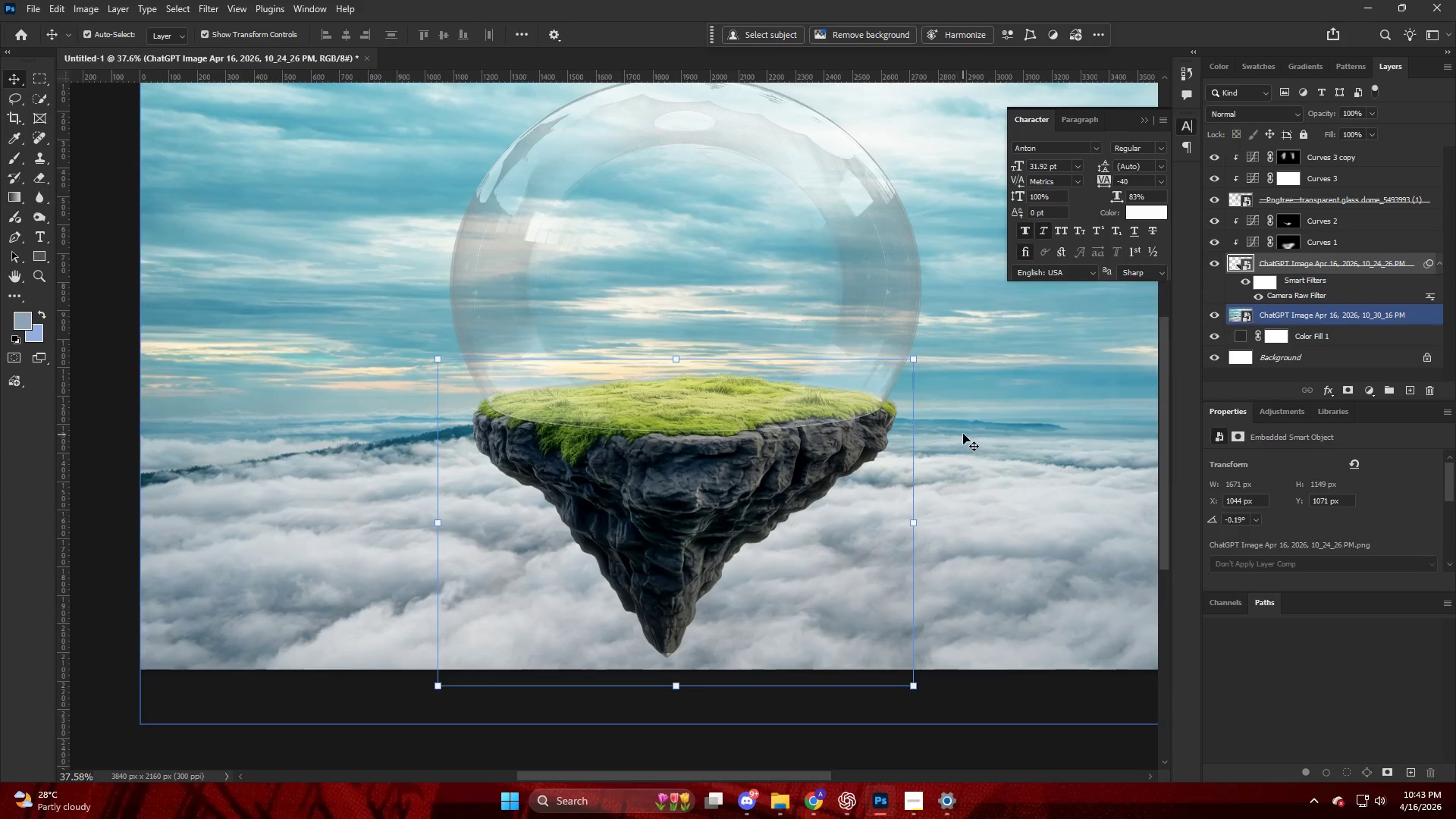 
scroll: coordinate [963, 434], scroll_direction: down, amount: 5.0
 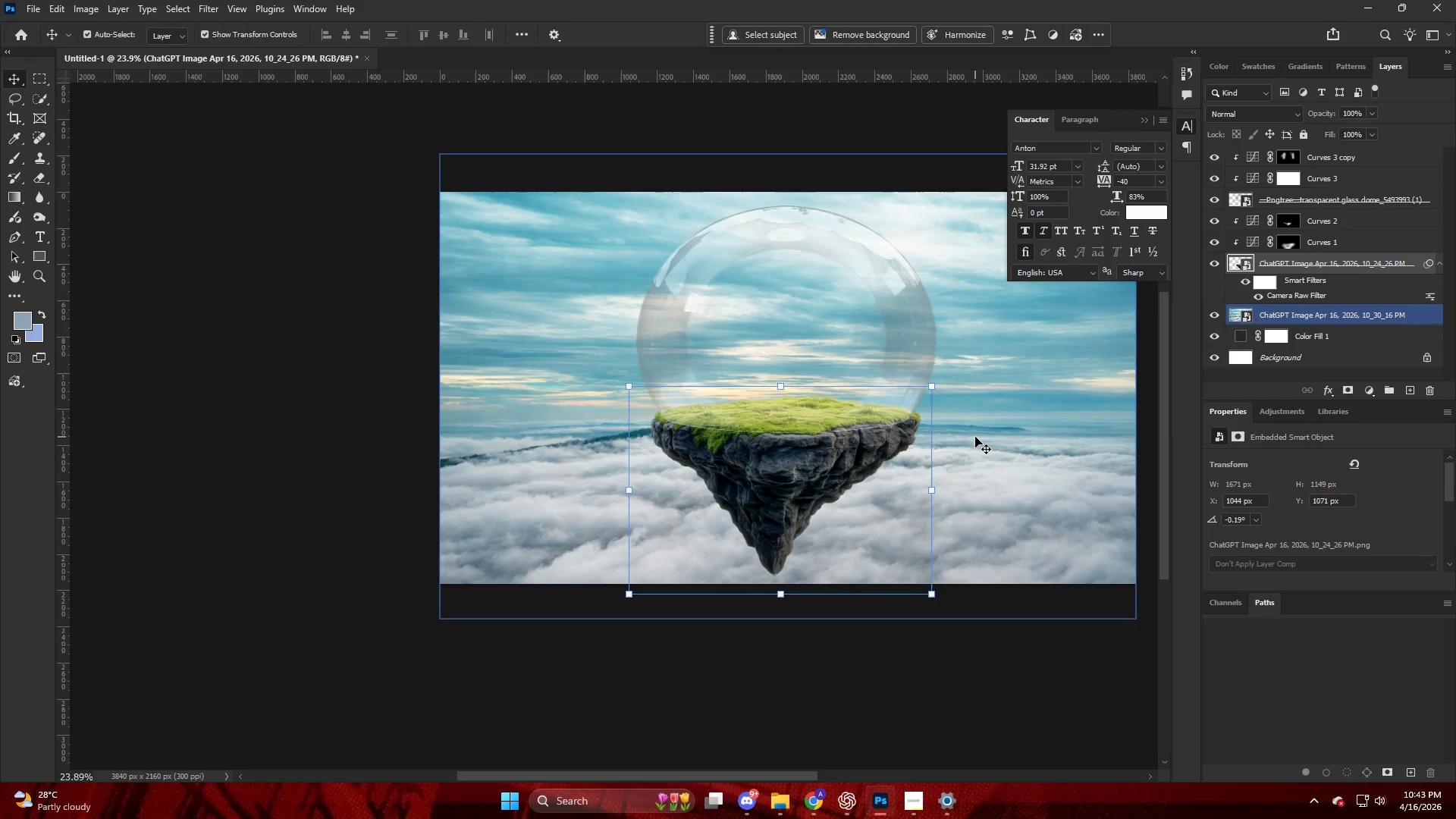 
hold_key(key=ControlLeft, duration=0.39)
 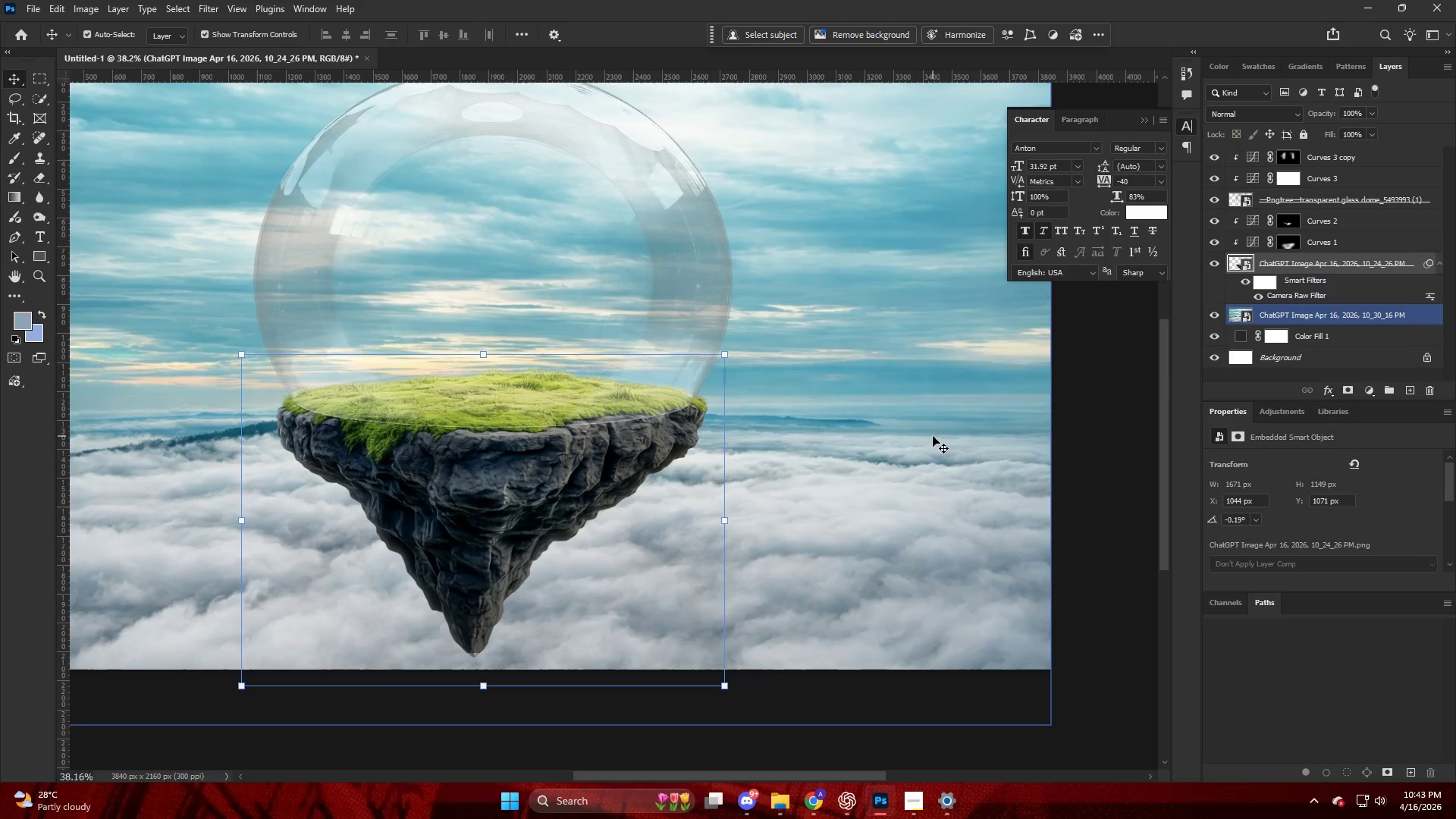 
key(Alt+AltLeft)
 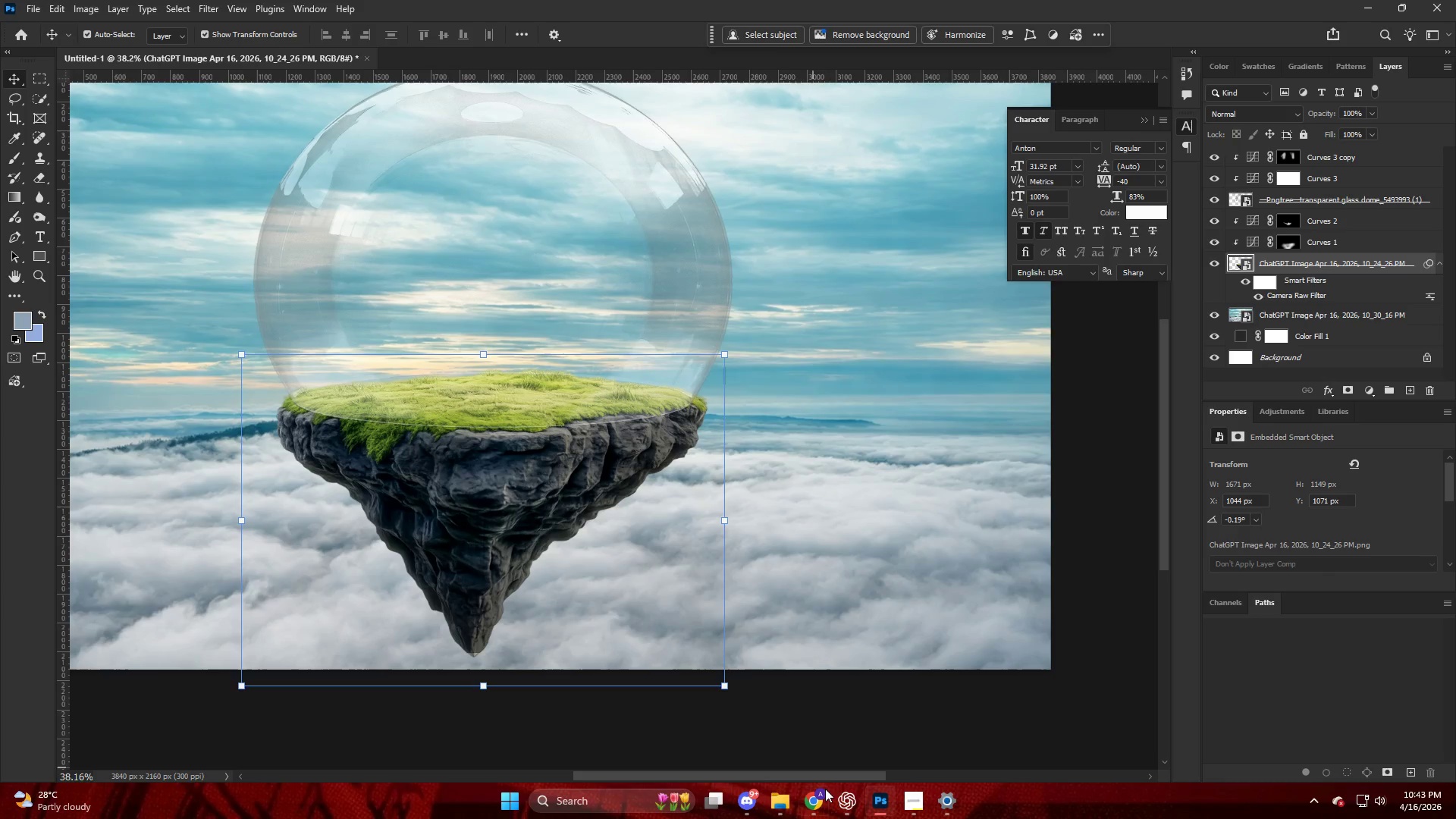 
scroll: coordinate [940, 438], scroll_direction: down, amount: 5.0
 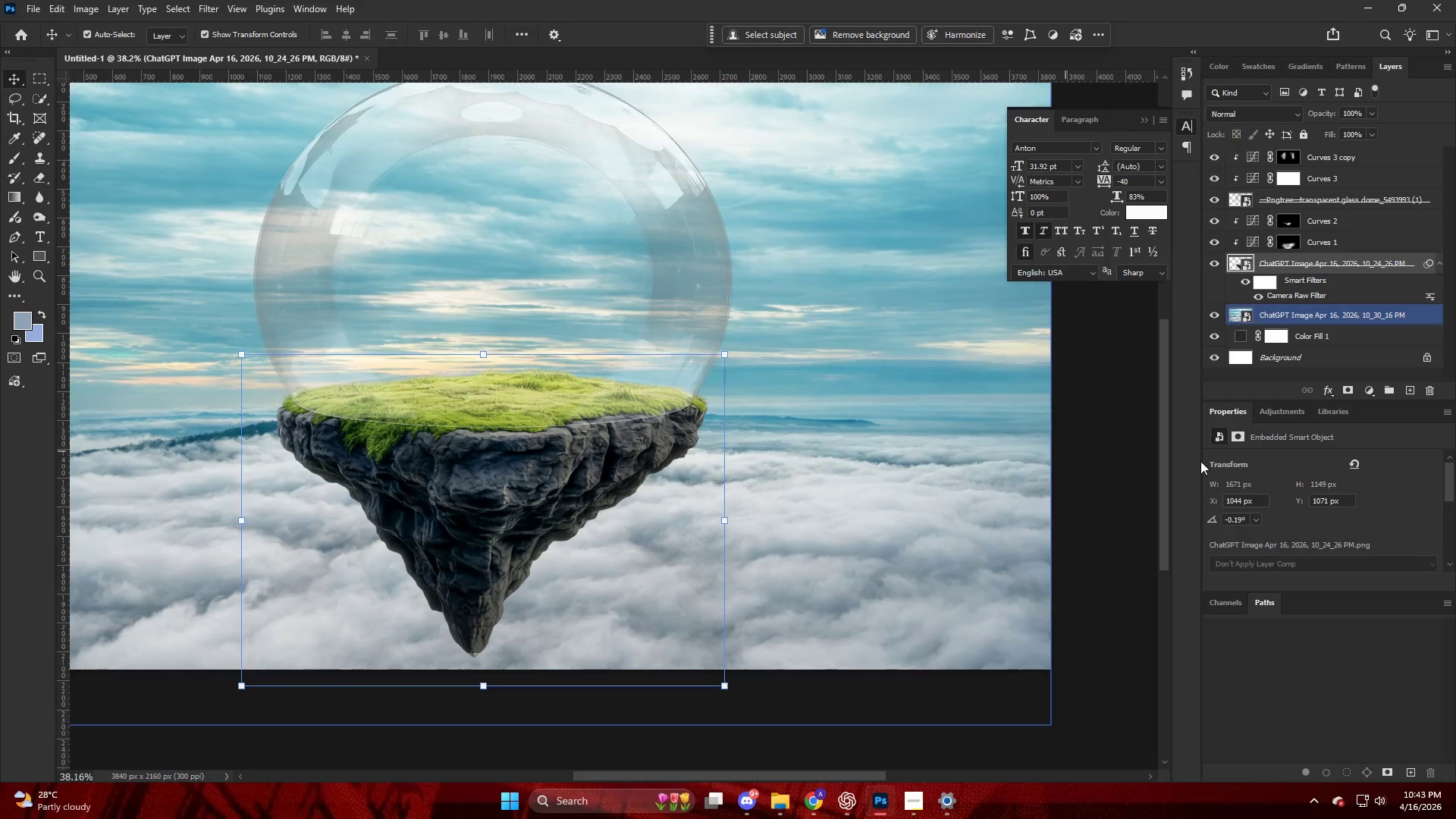 
left_click([816, 799])
 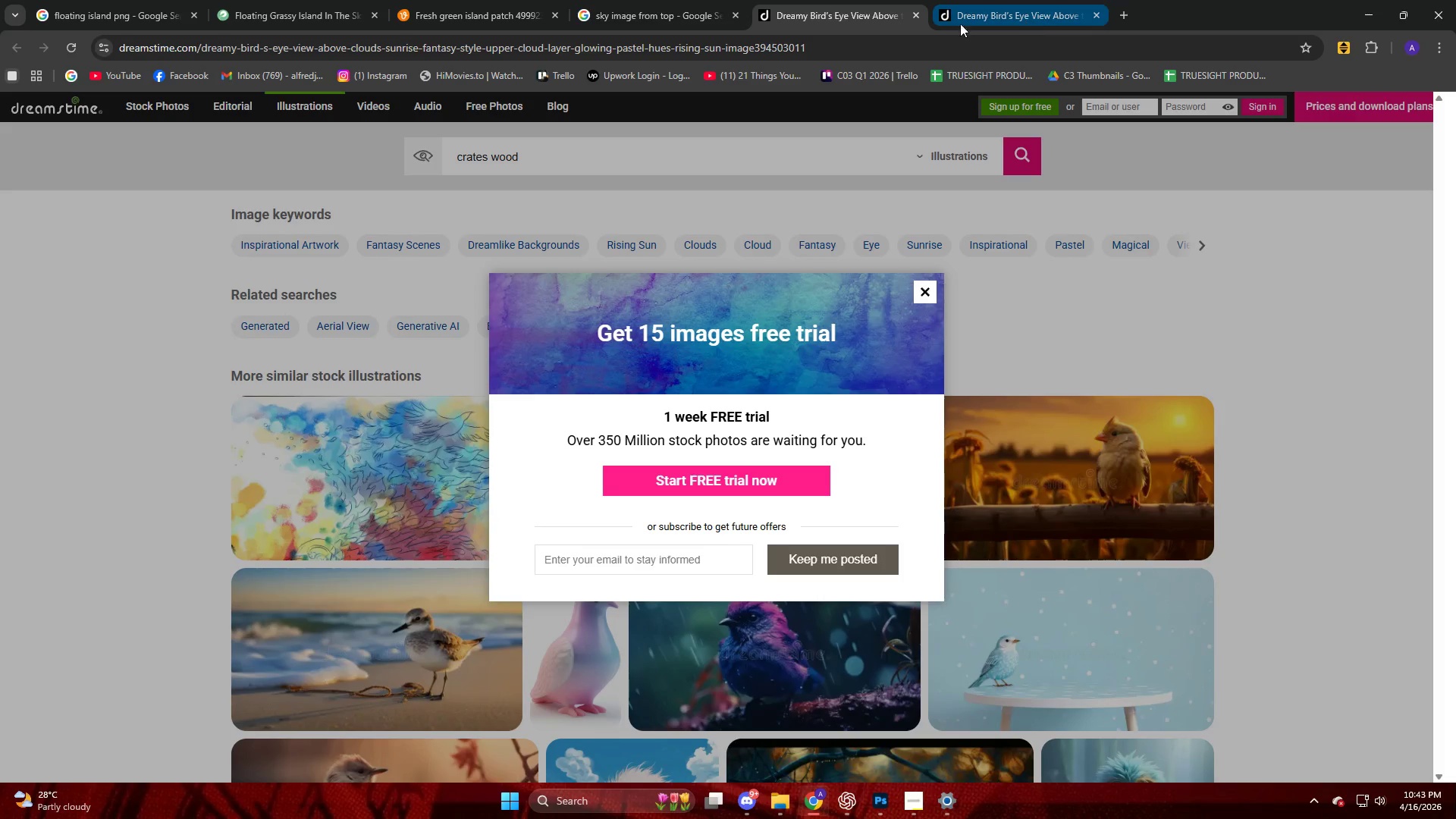 
left_click([641, 20])
 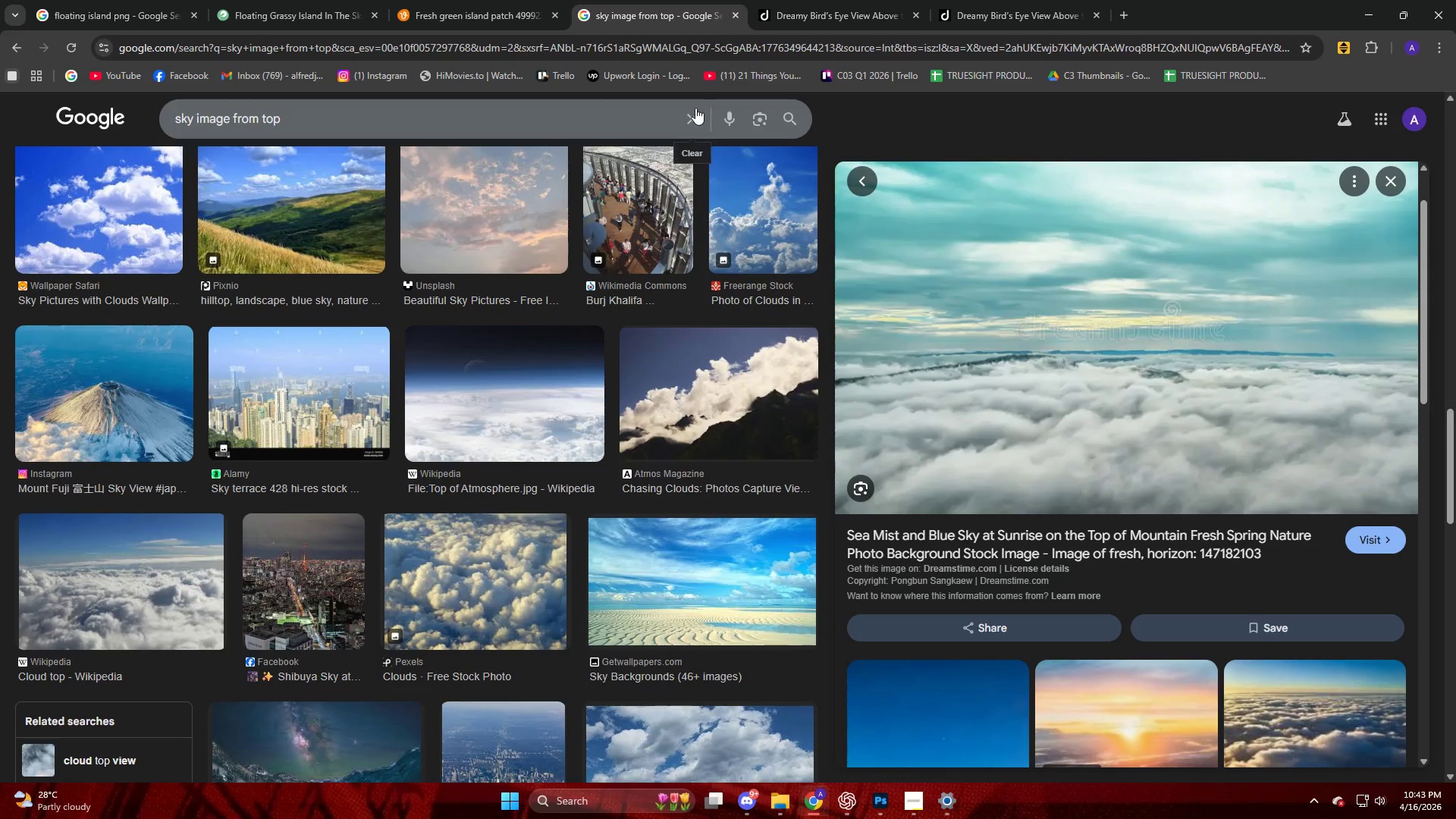 
left_click([698, 110])
 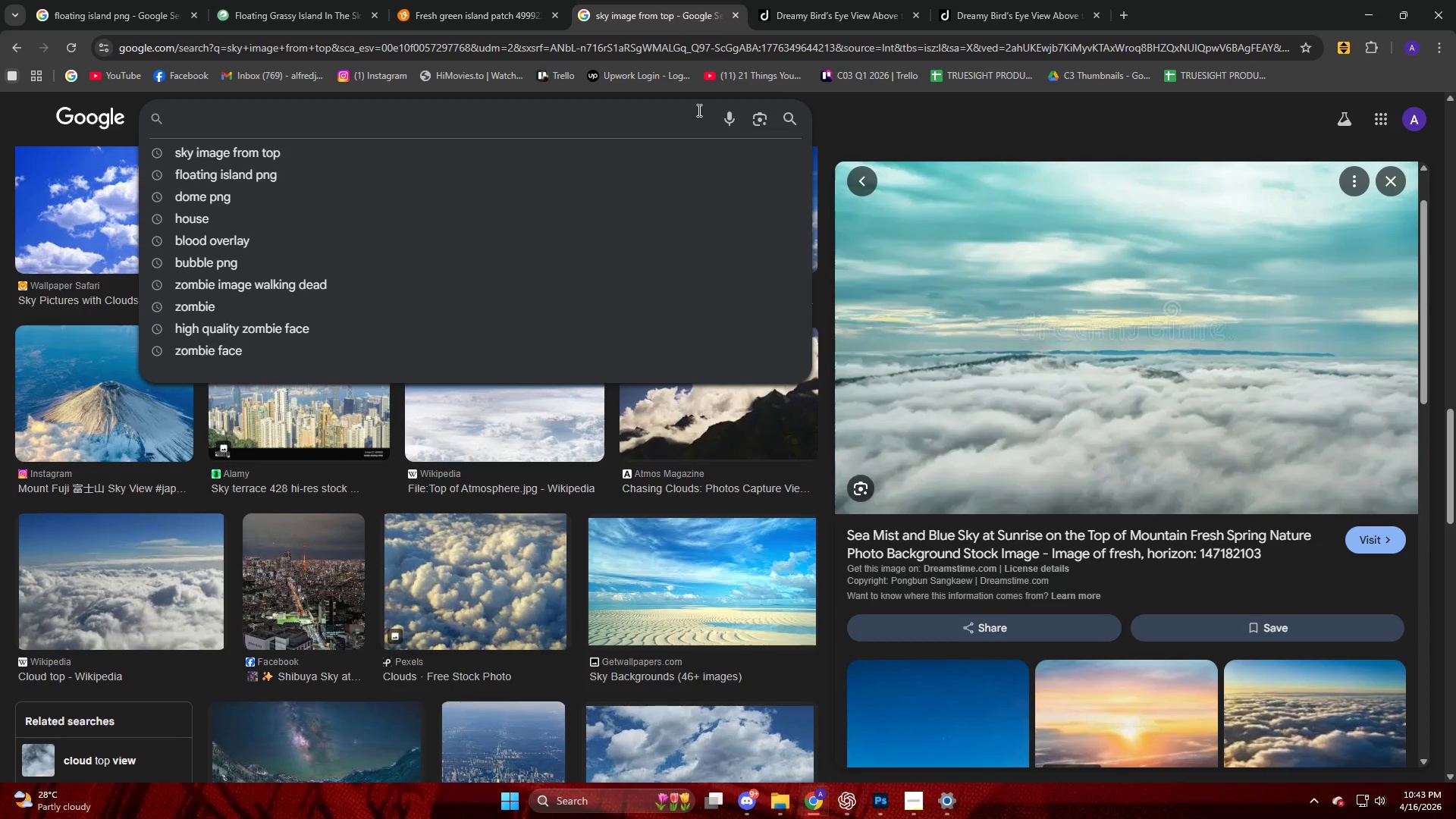 
type(wood barn)
 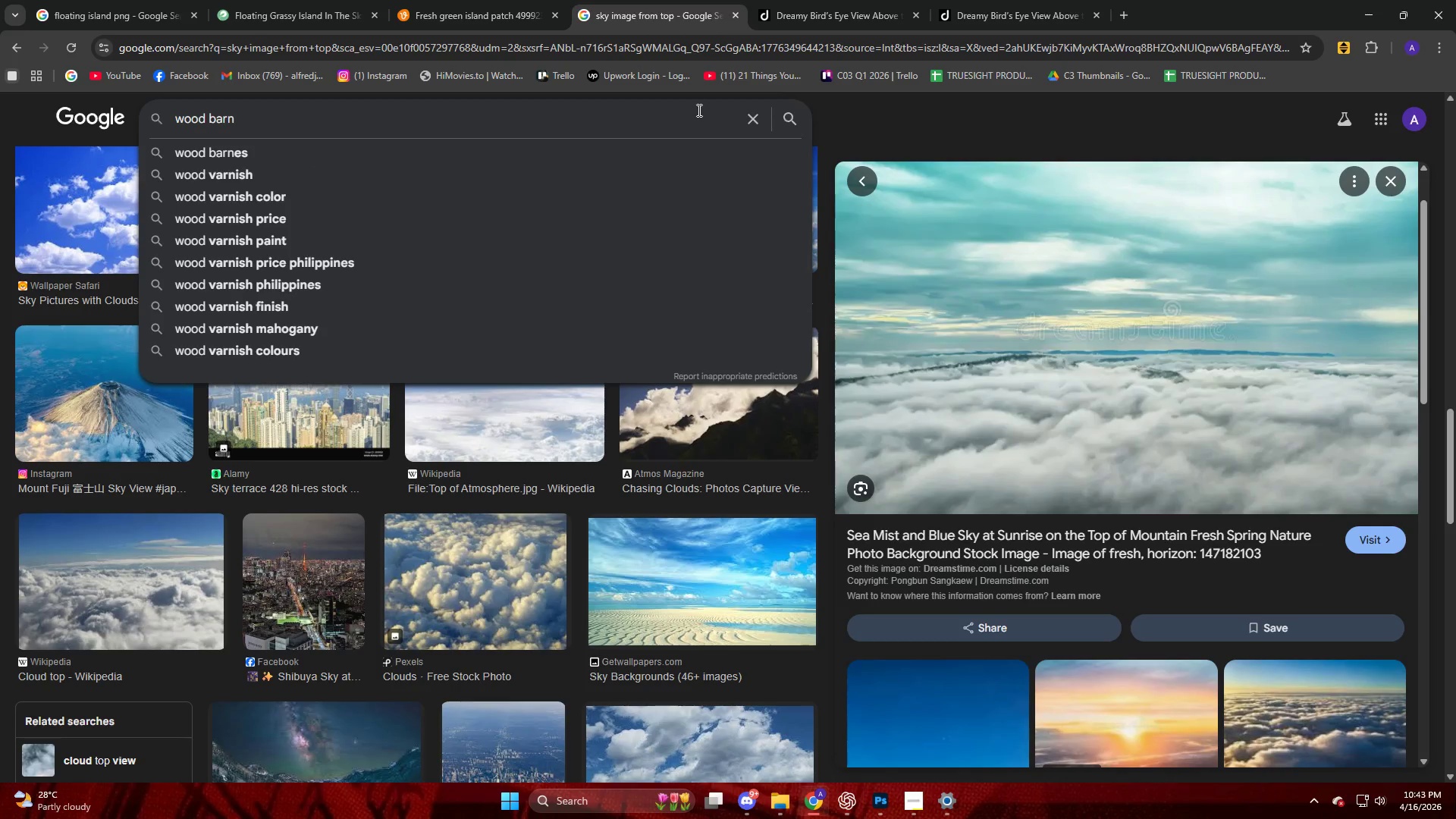 
key(Enter)
 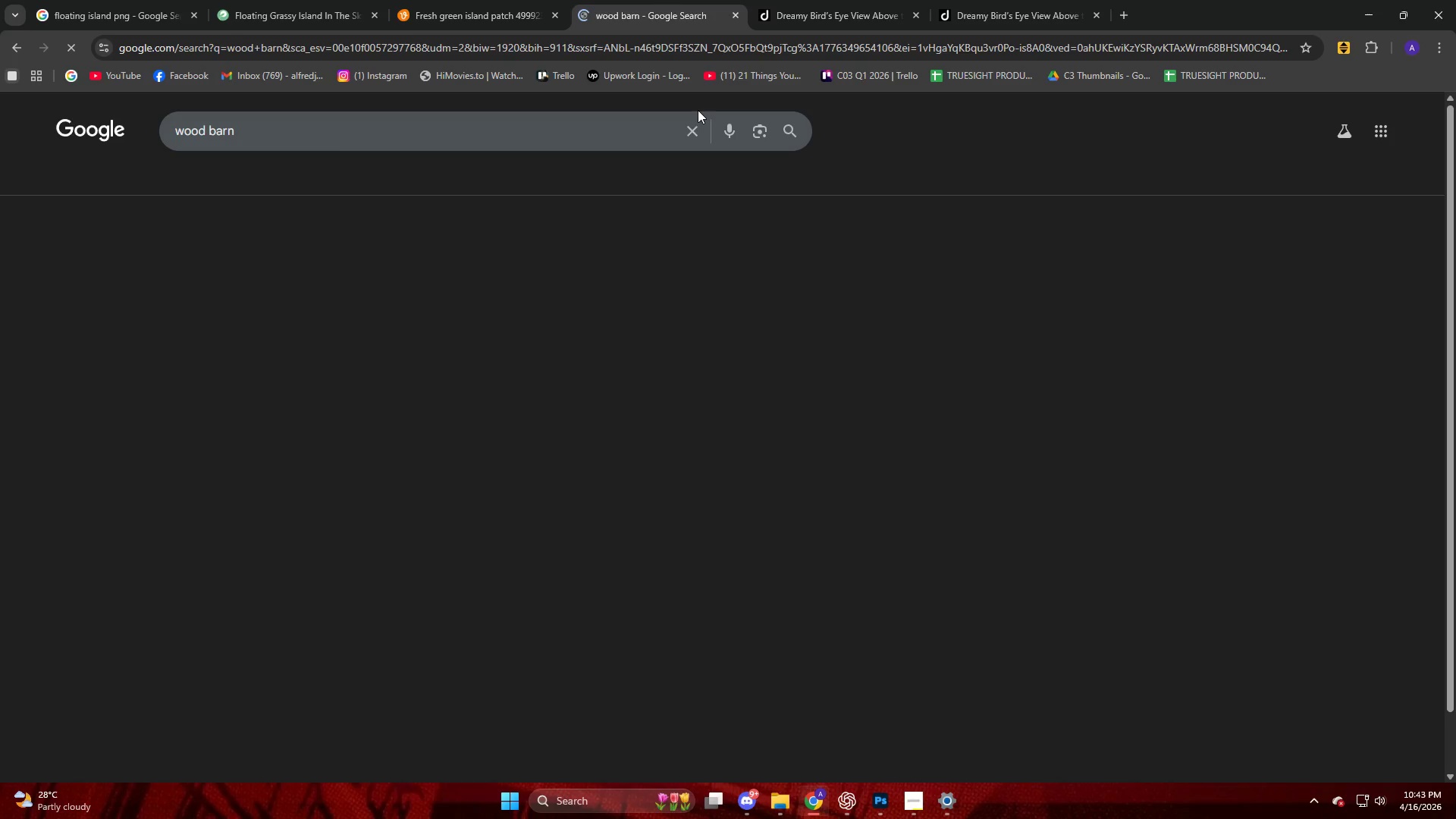 
mouse_move([661, 100])
 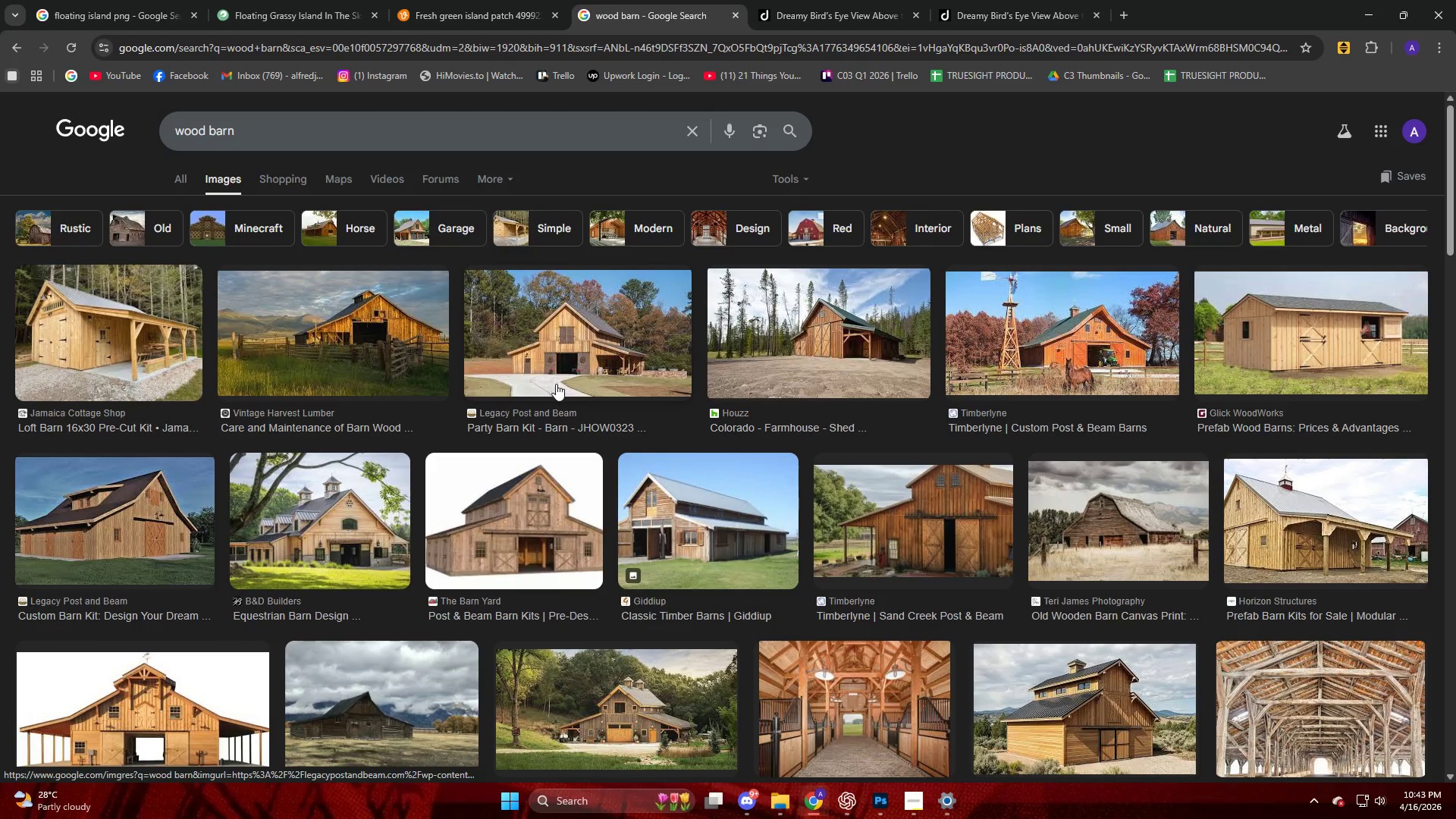 
scroll: coordinate [531, 366], scroll_direction: down, amount: 11.0
 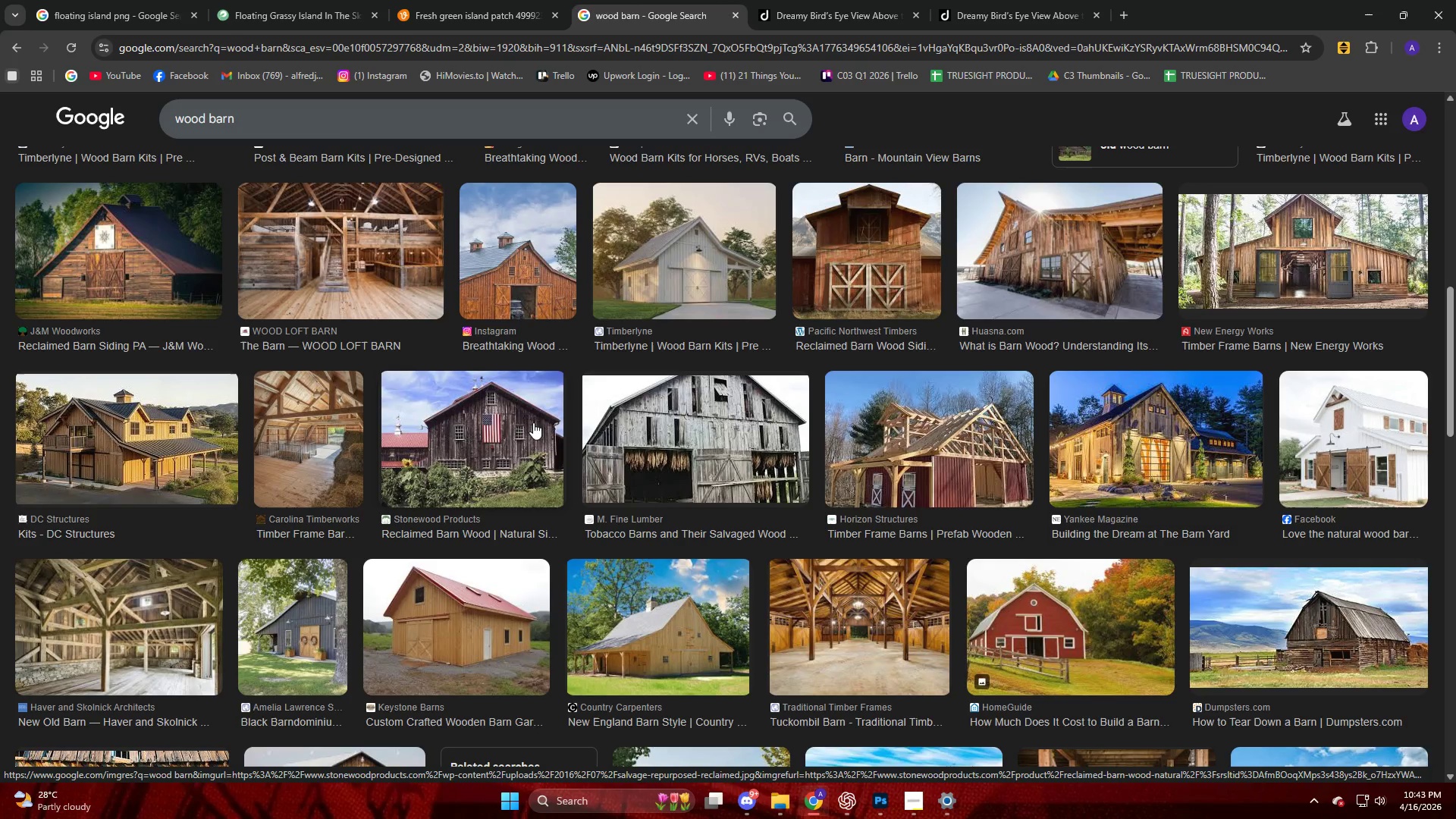 
wait(5.03)
 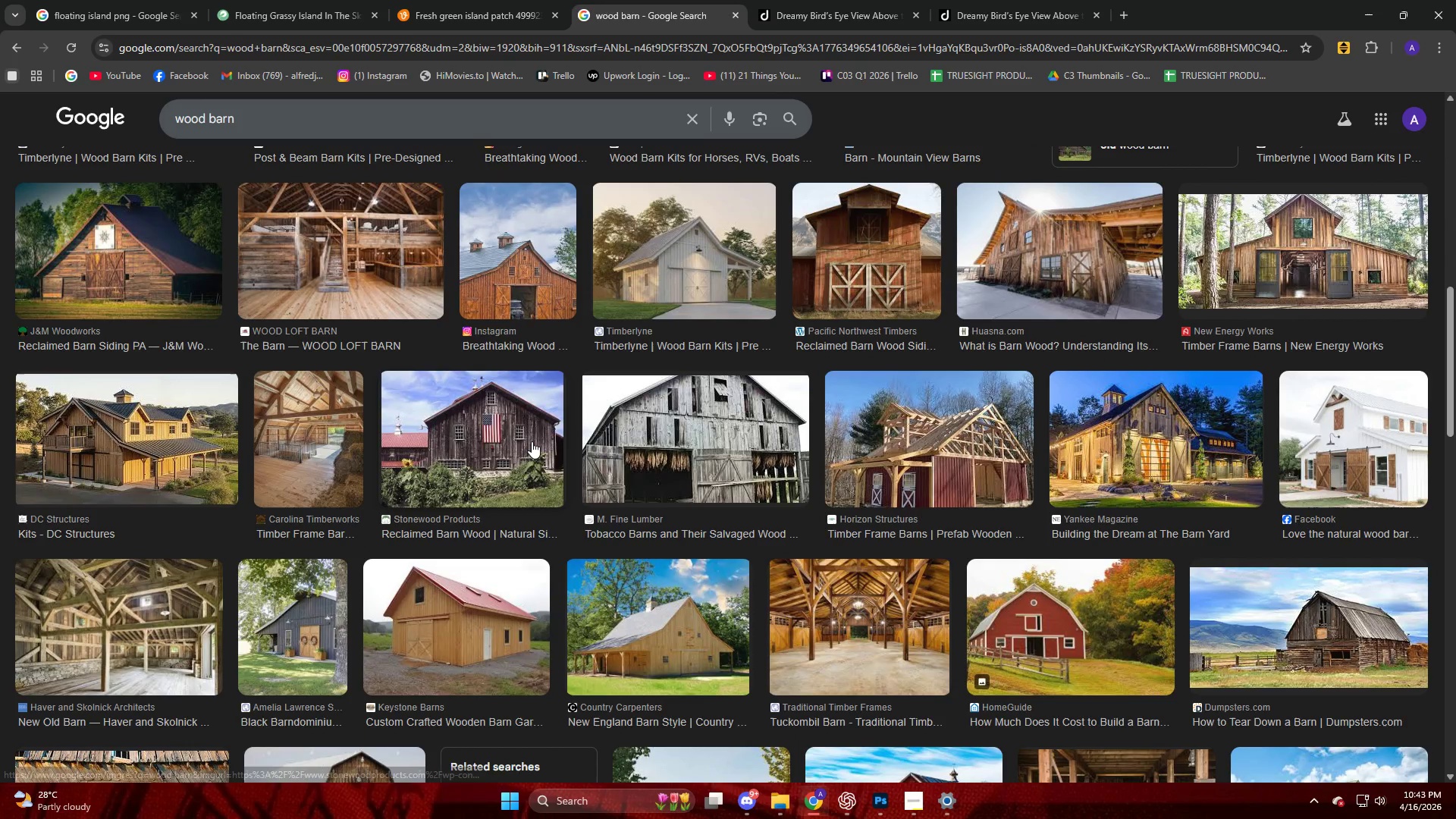 
left_click([409, 652])
 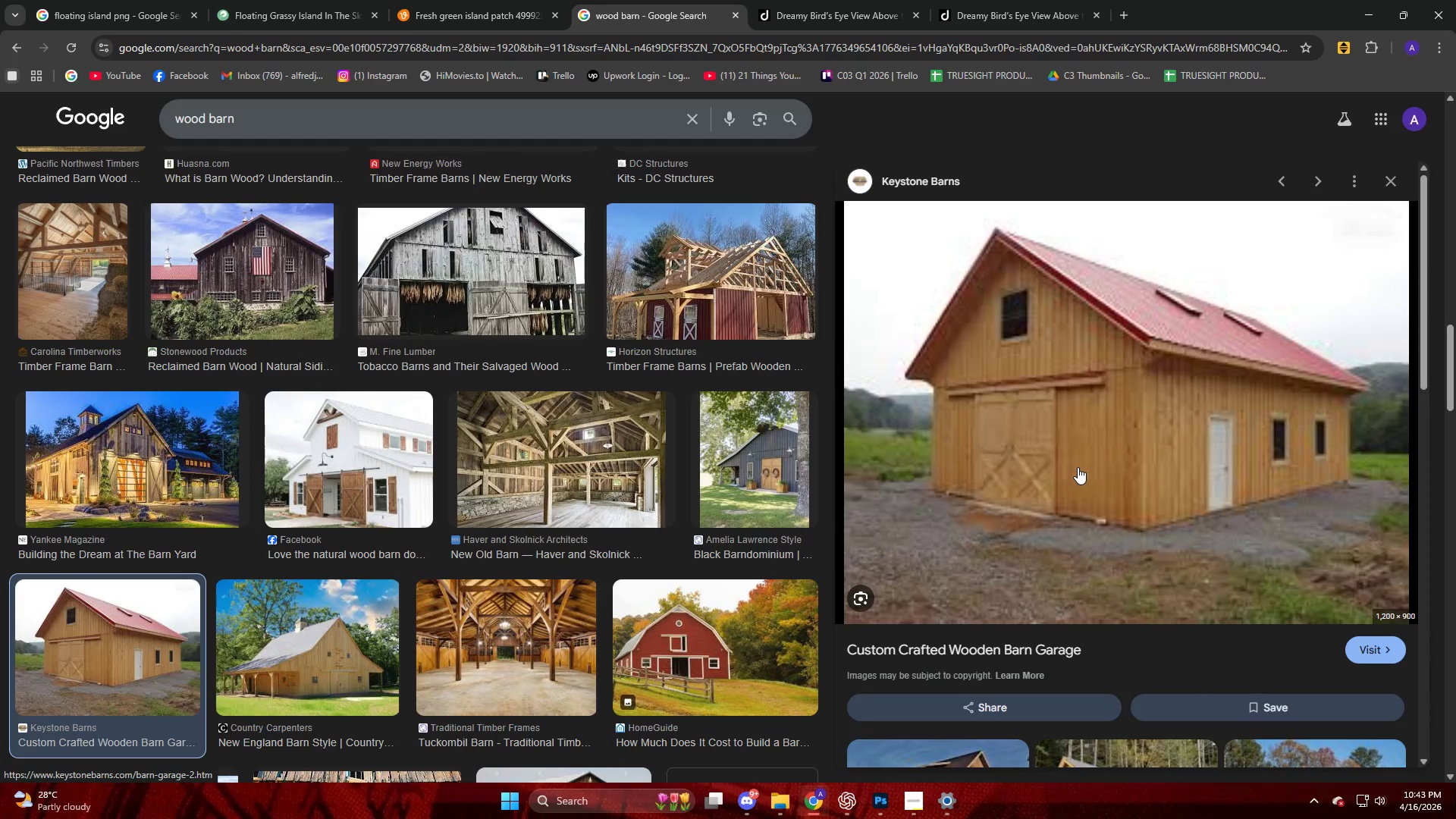 
scroll: coordinate [291, 343], scroll_direction: up, amount: 33.0
 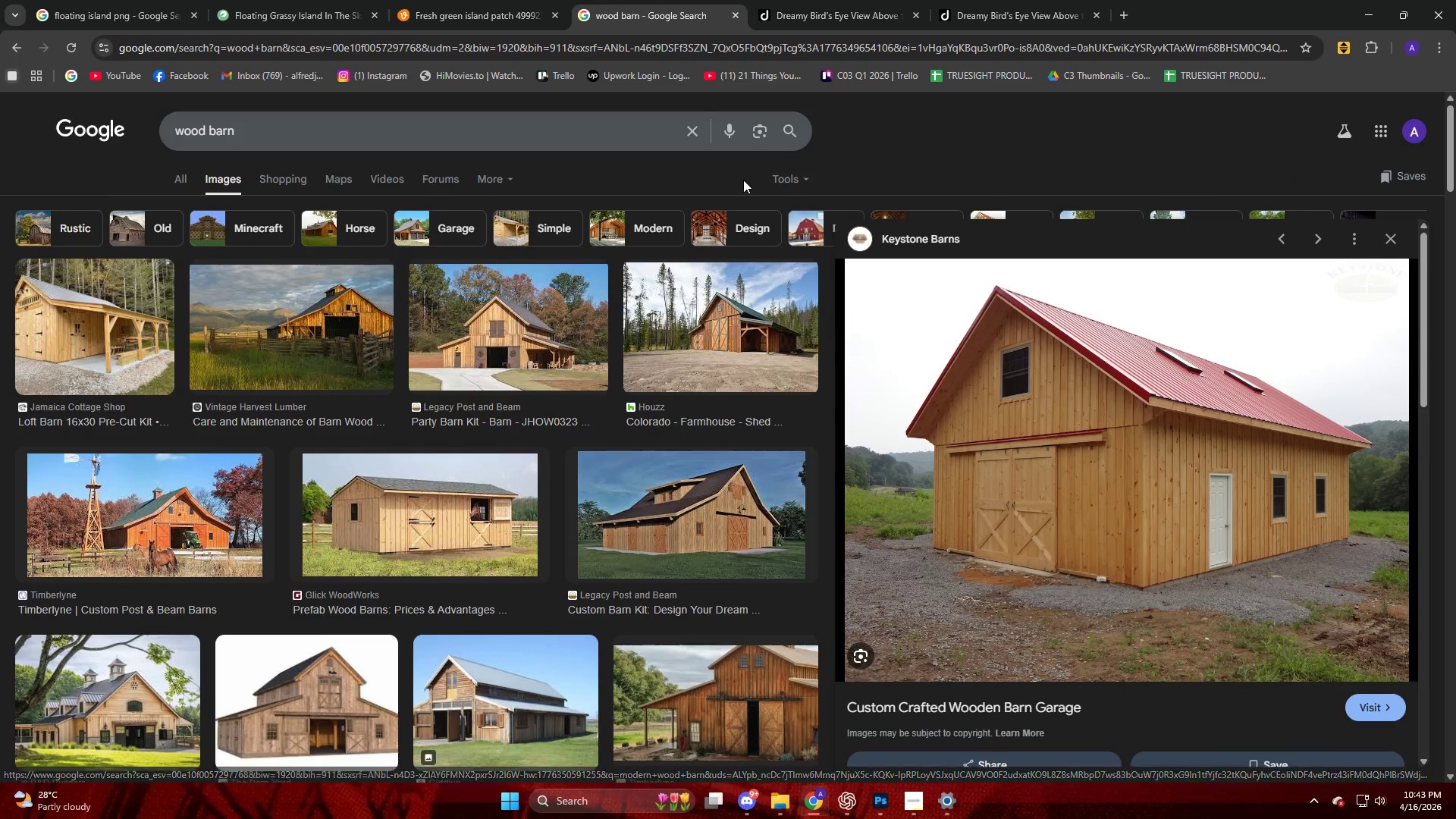 
left_click([795, 177])
 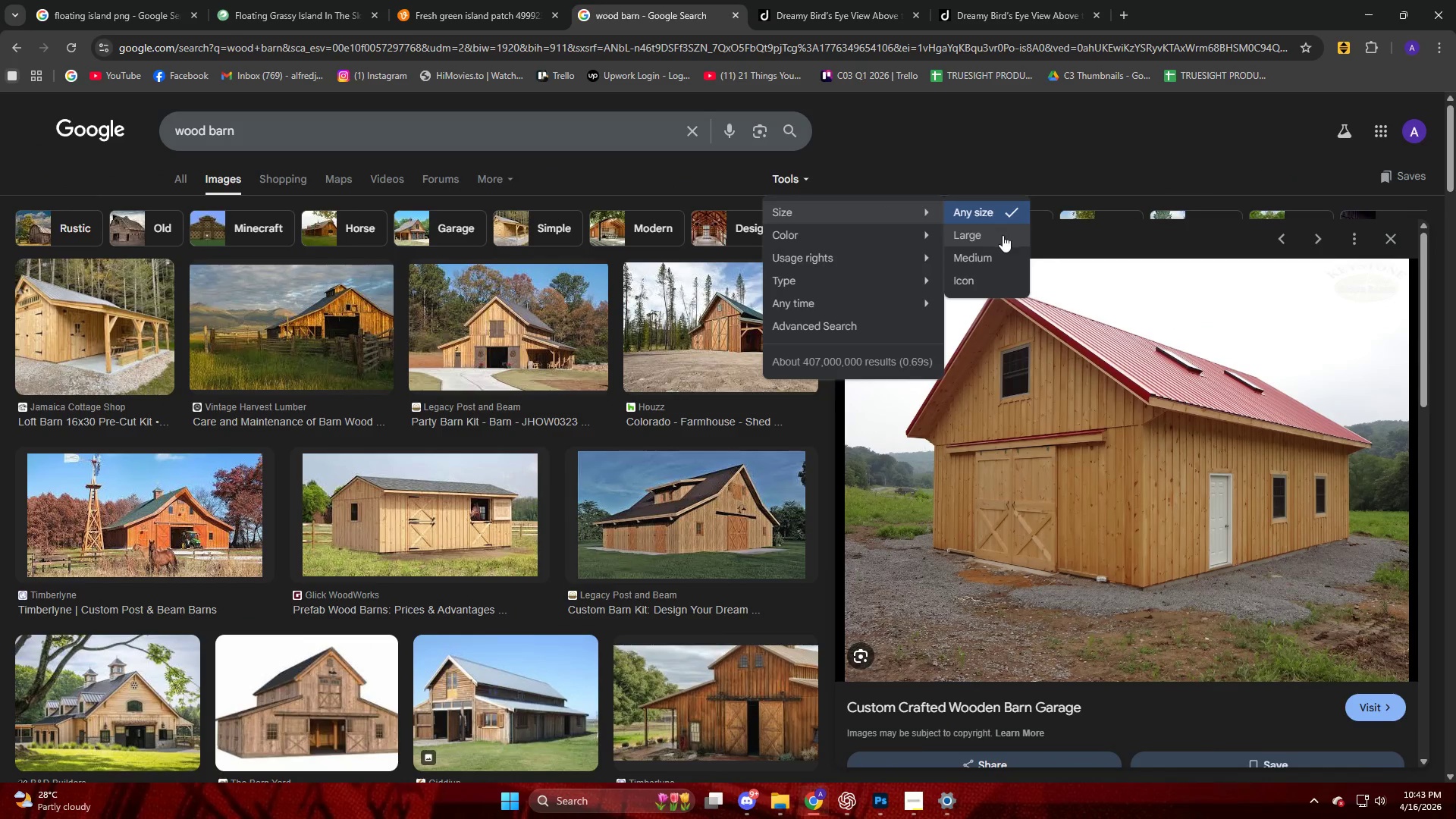 
left_click([1003, 235])
 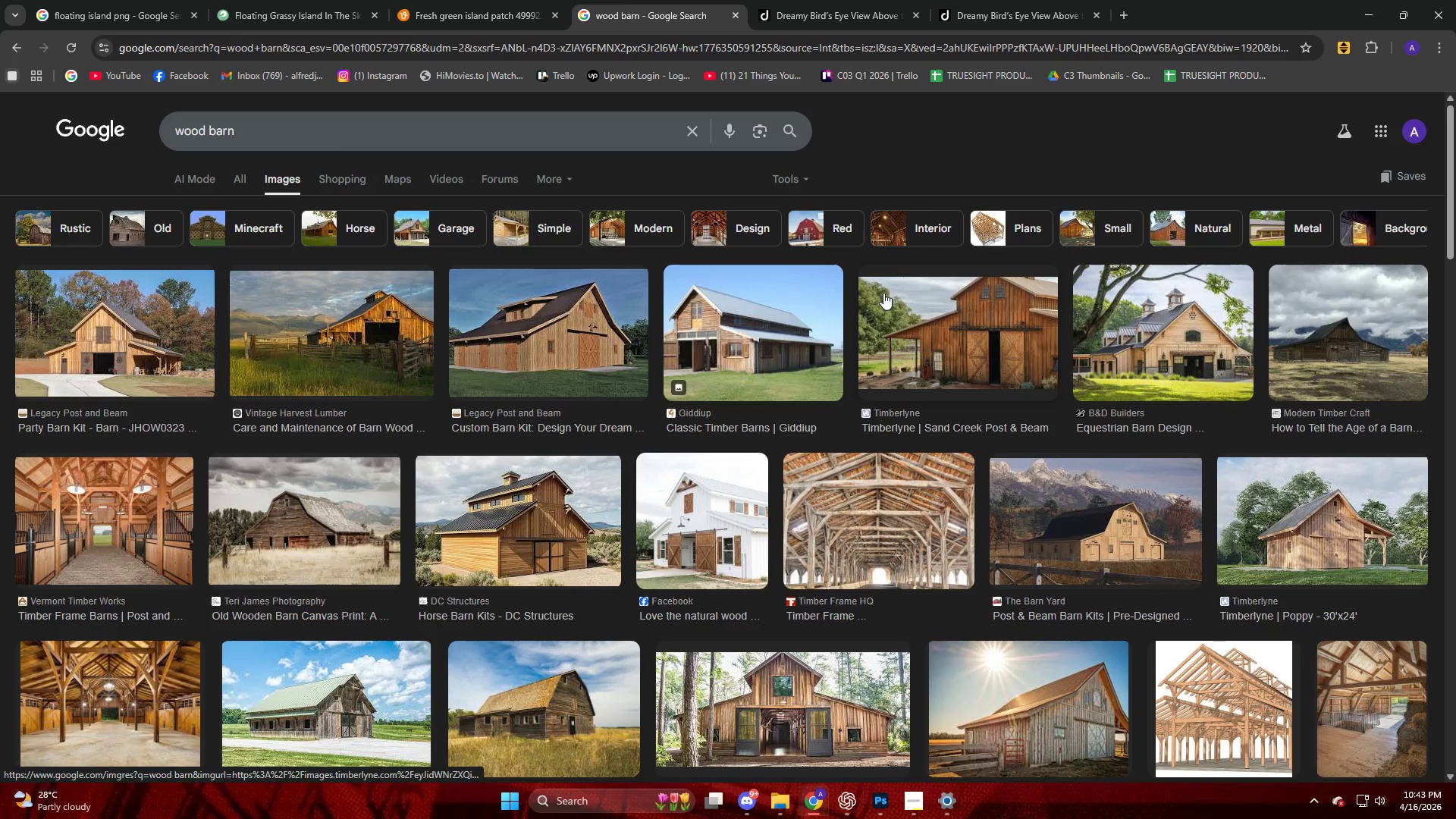 
left_click([585, 309])
 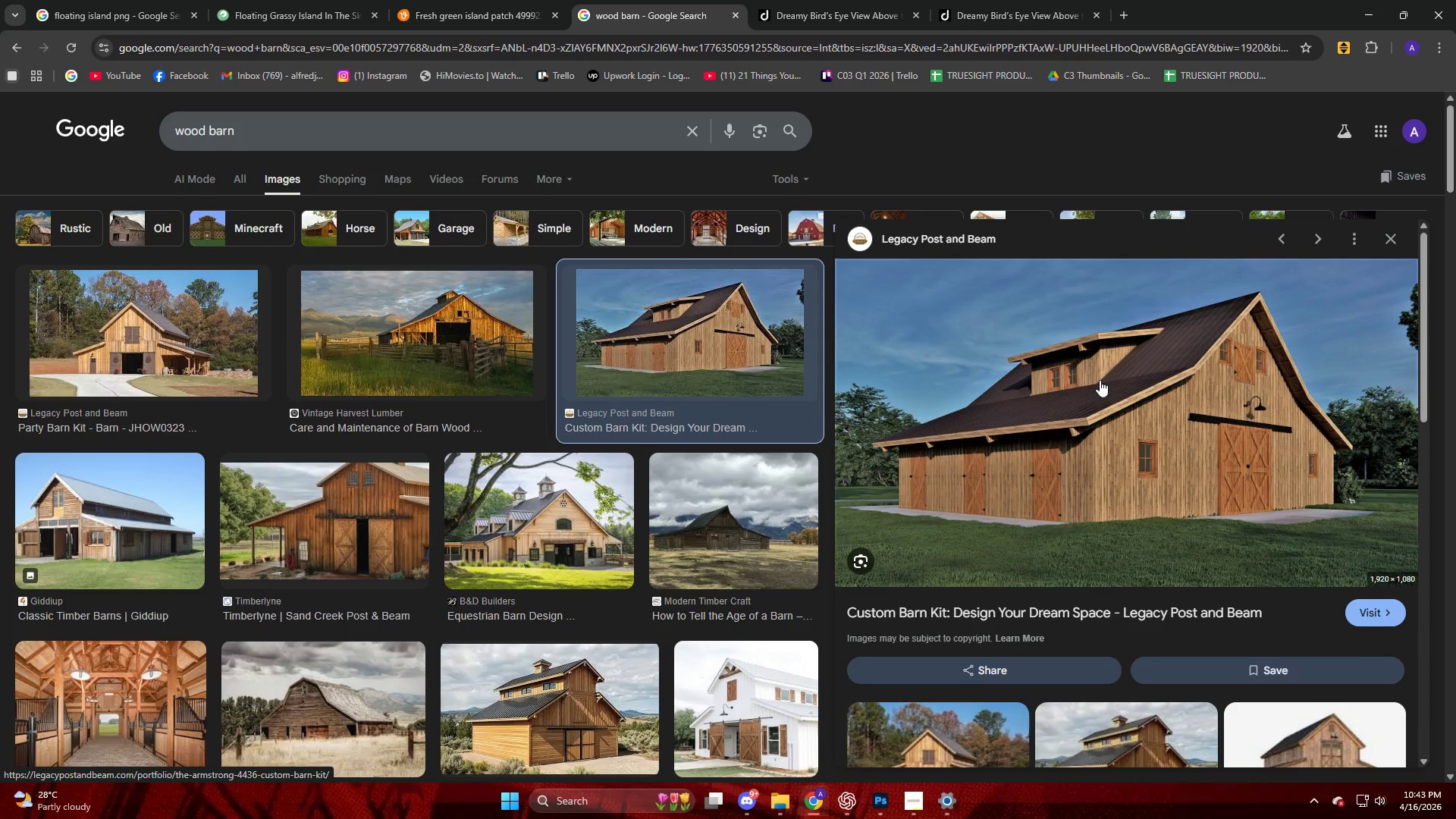 
right_click([1098, 476])
 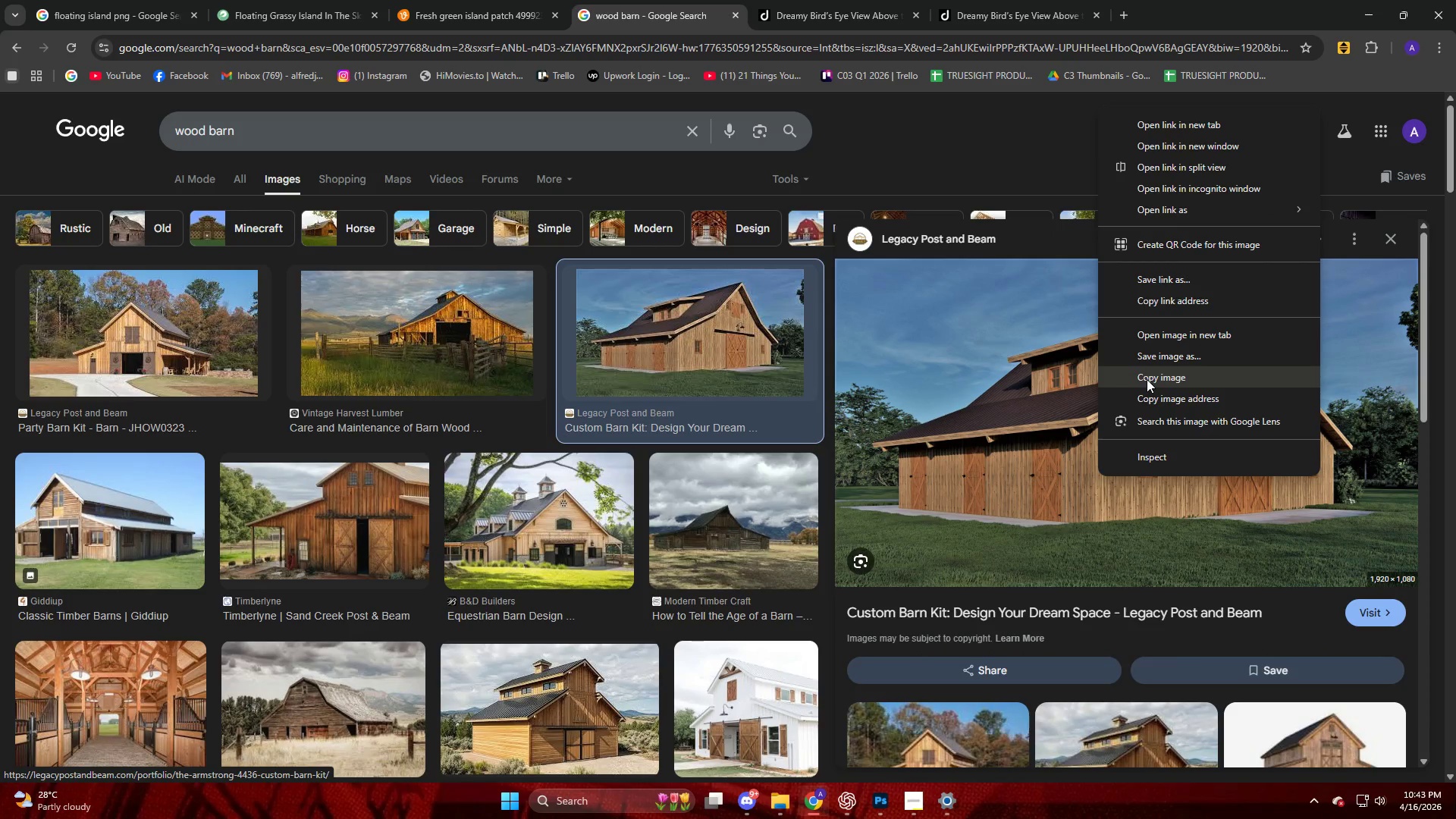 
left_click([1147, 379])
 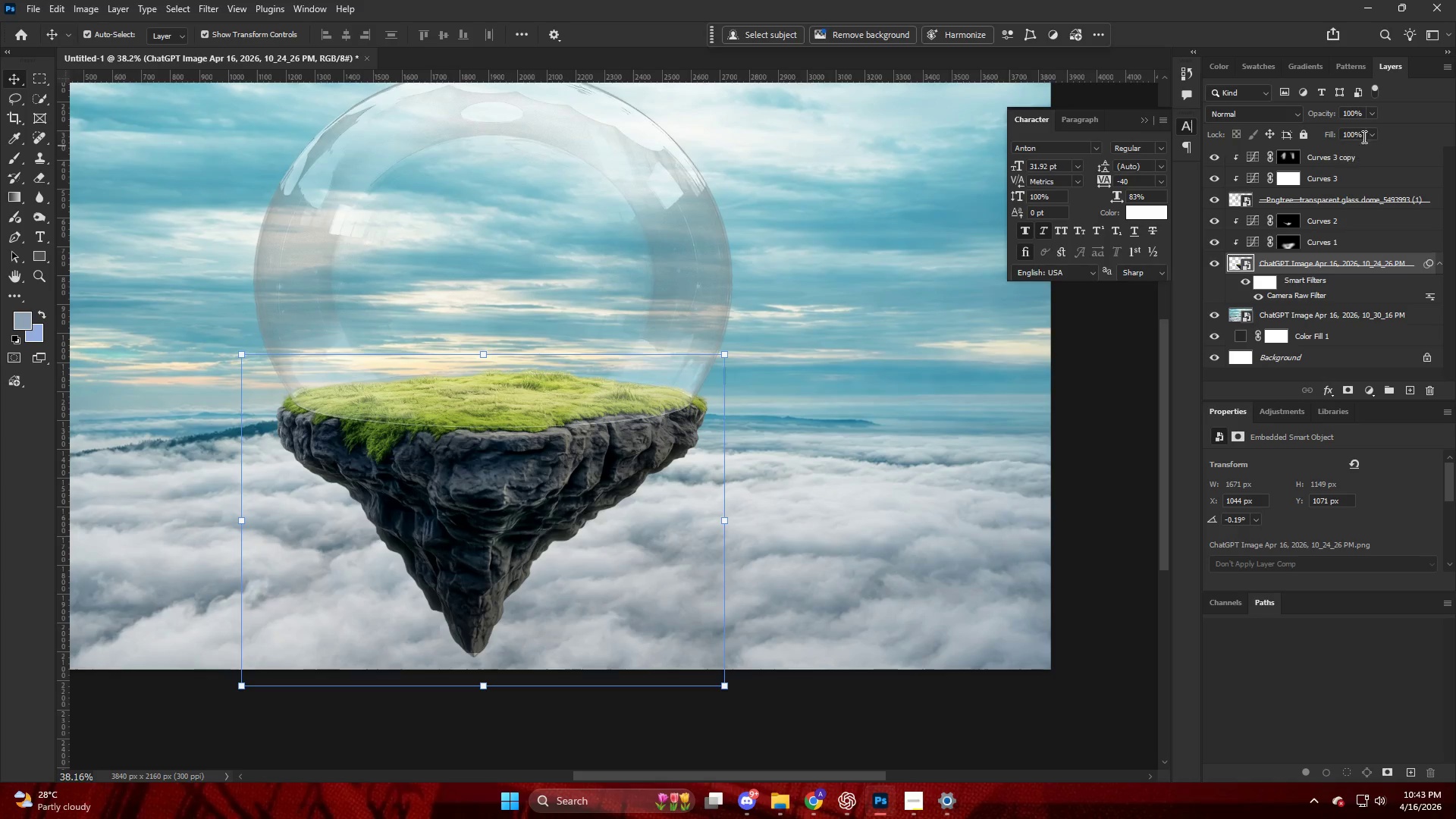 
key(Control+V)
 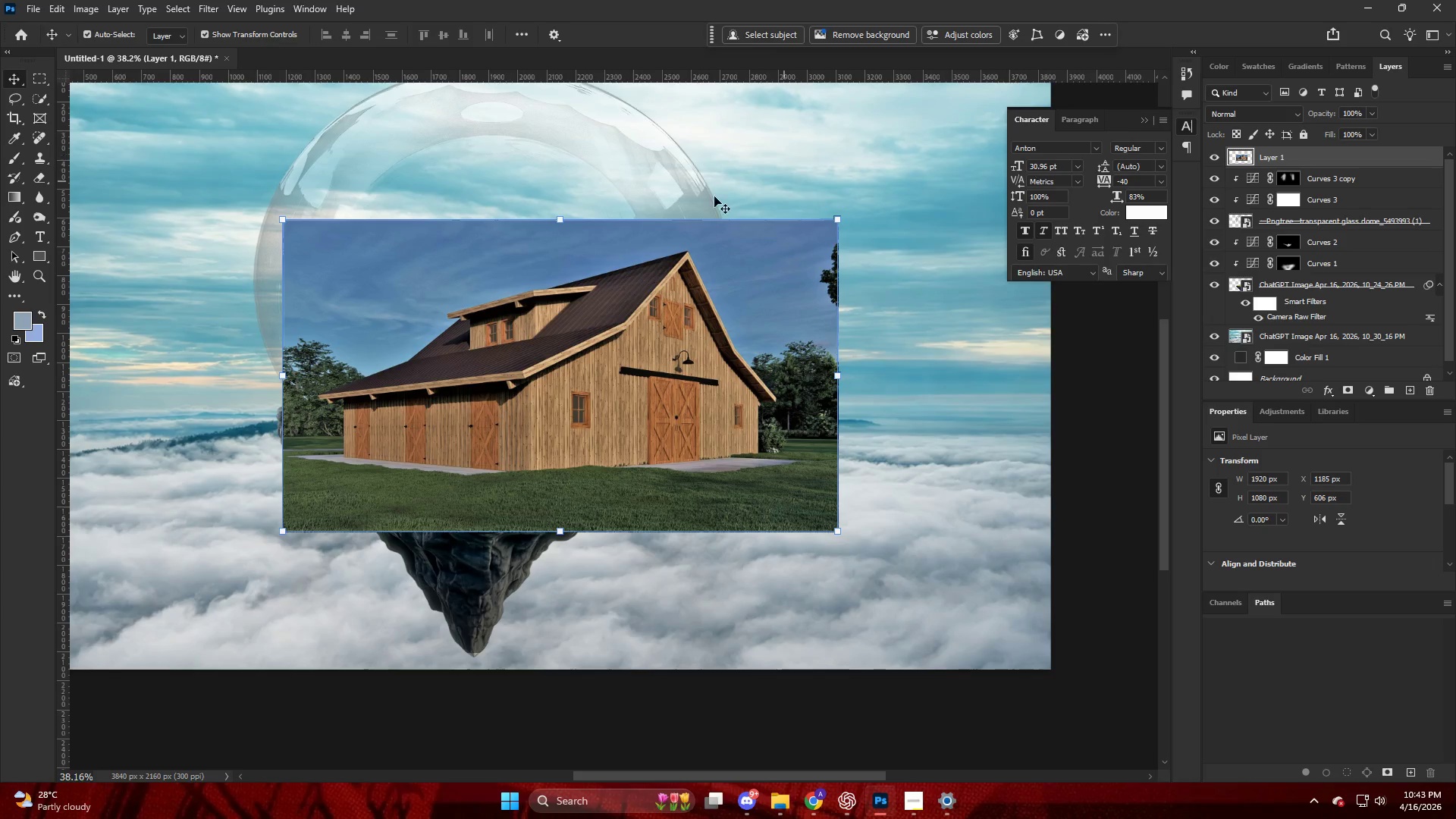 
scroll: coordinate [1335, 157], scroll_direction: up, amount: 8.0
 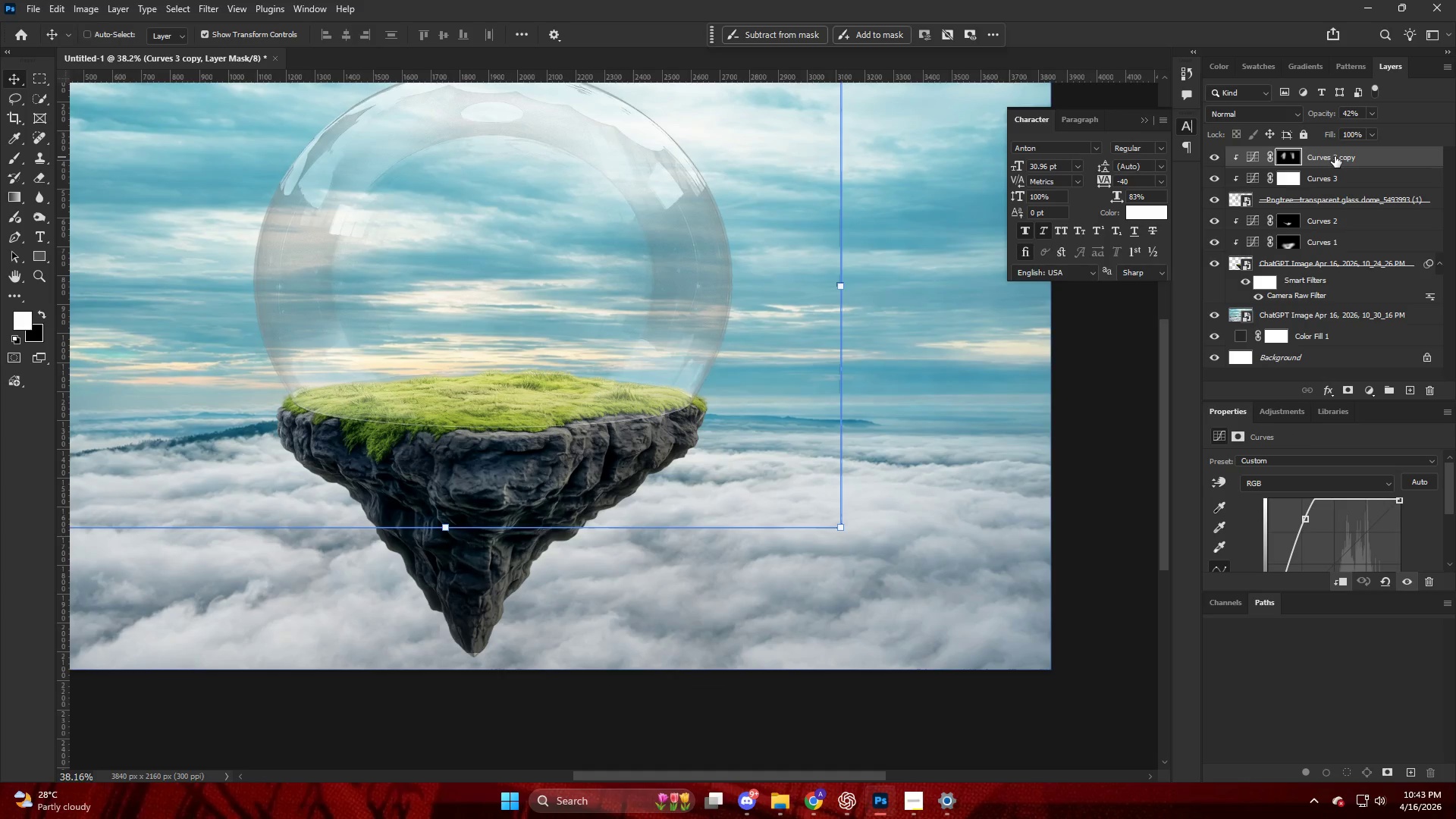 
hold_key(key=AltLeft, duration=1.88)
scroll: coordinate [558, 196], scroll_direction: down, amount: 5.0
 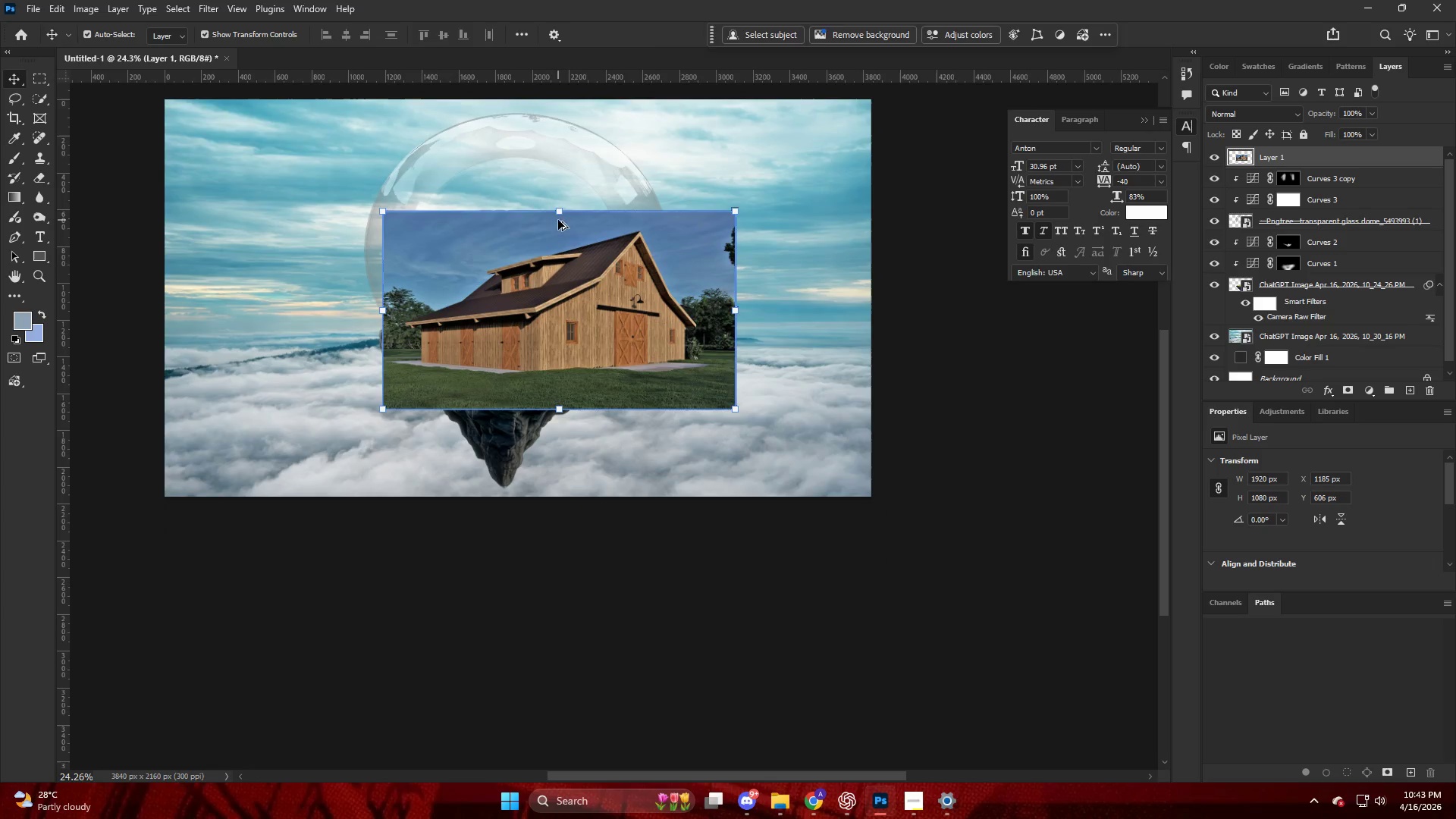 
left_click_drag(start_coordinate=[558, 218], to_coordinate=[563, 96])
 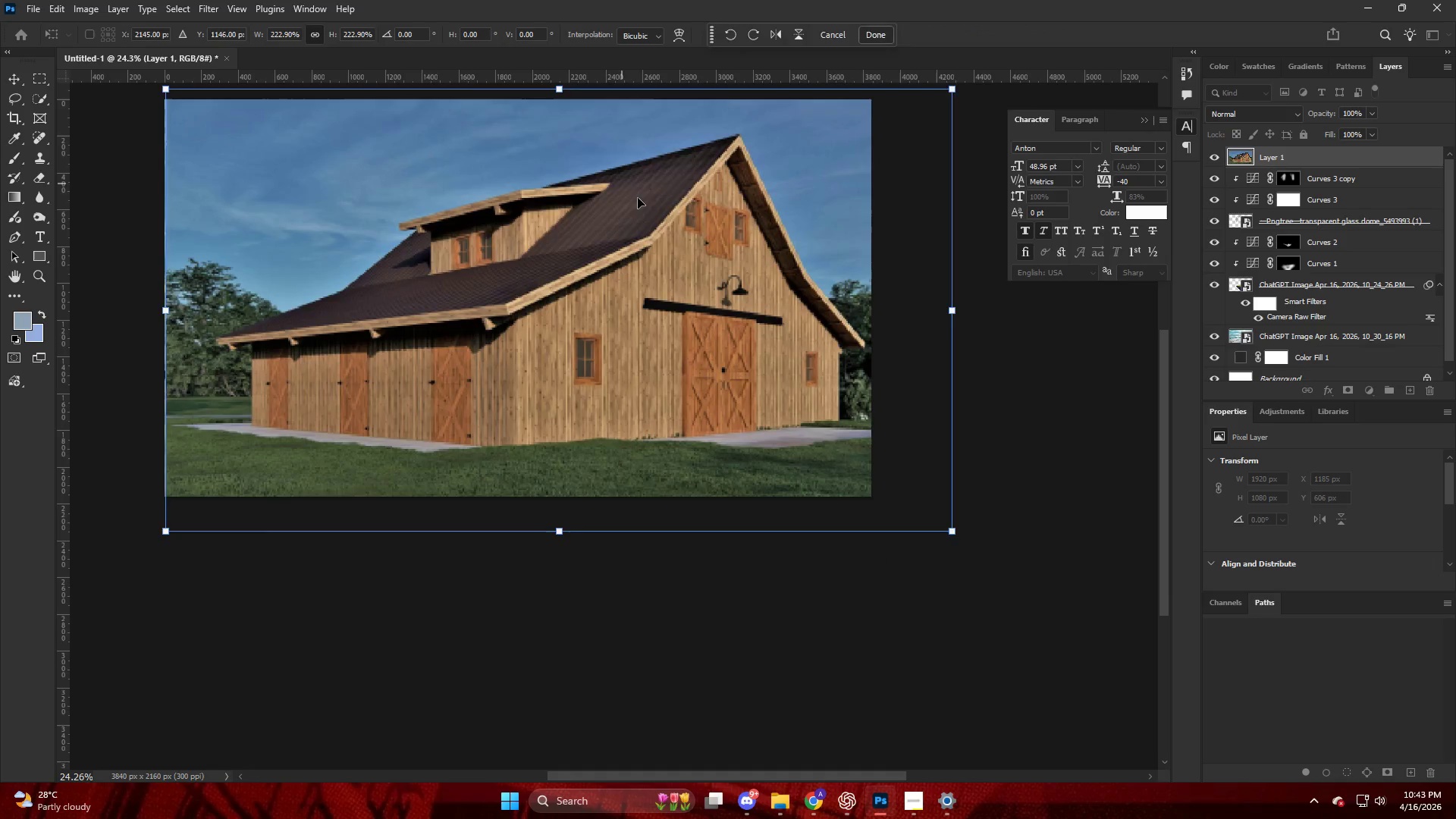 
left_click_drag(start_coordinate=[639, 199], to_coordinate=[579, 163])
 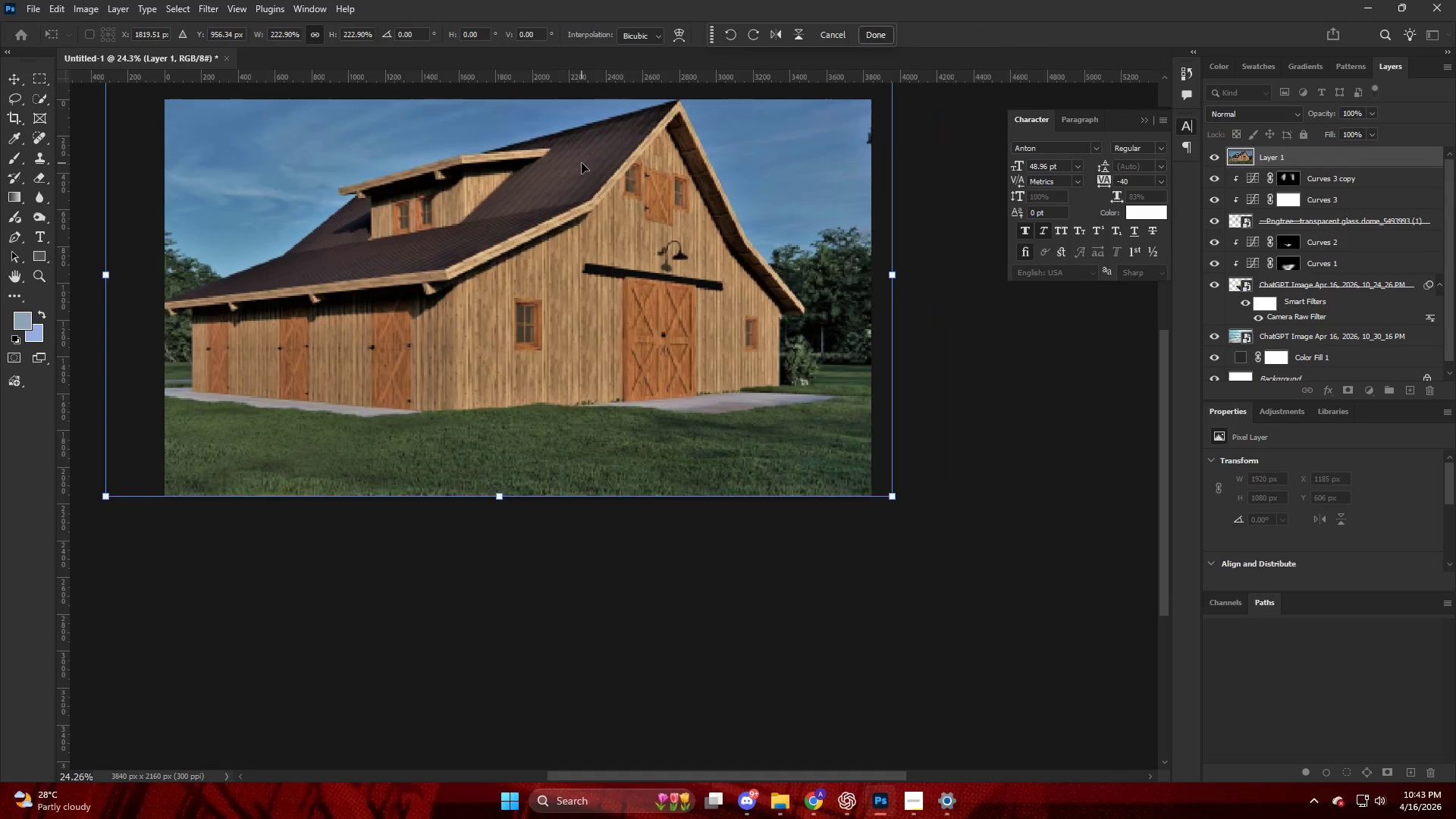 
key(NumpadEnter)
 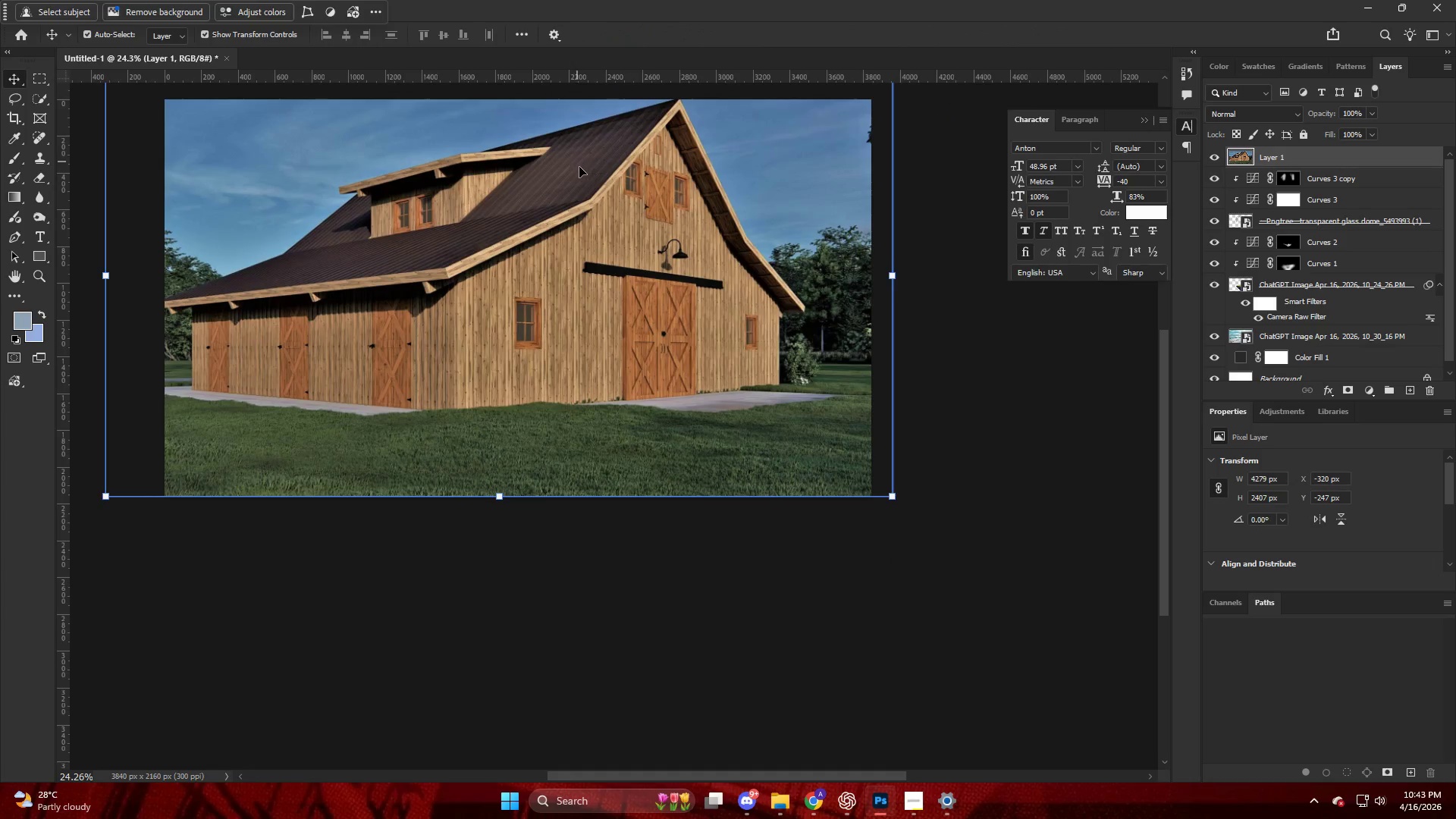 
key(V)
 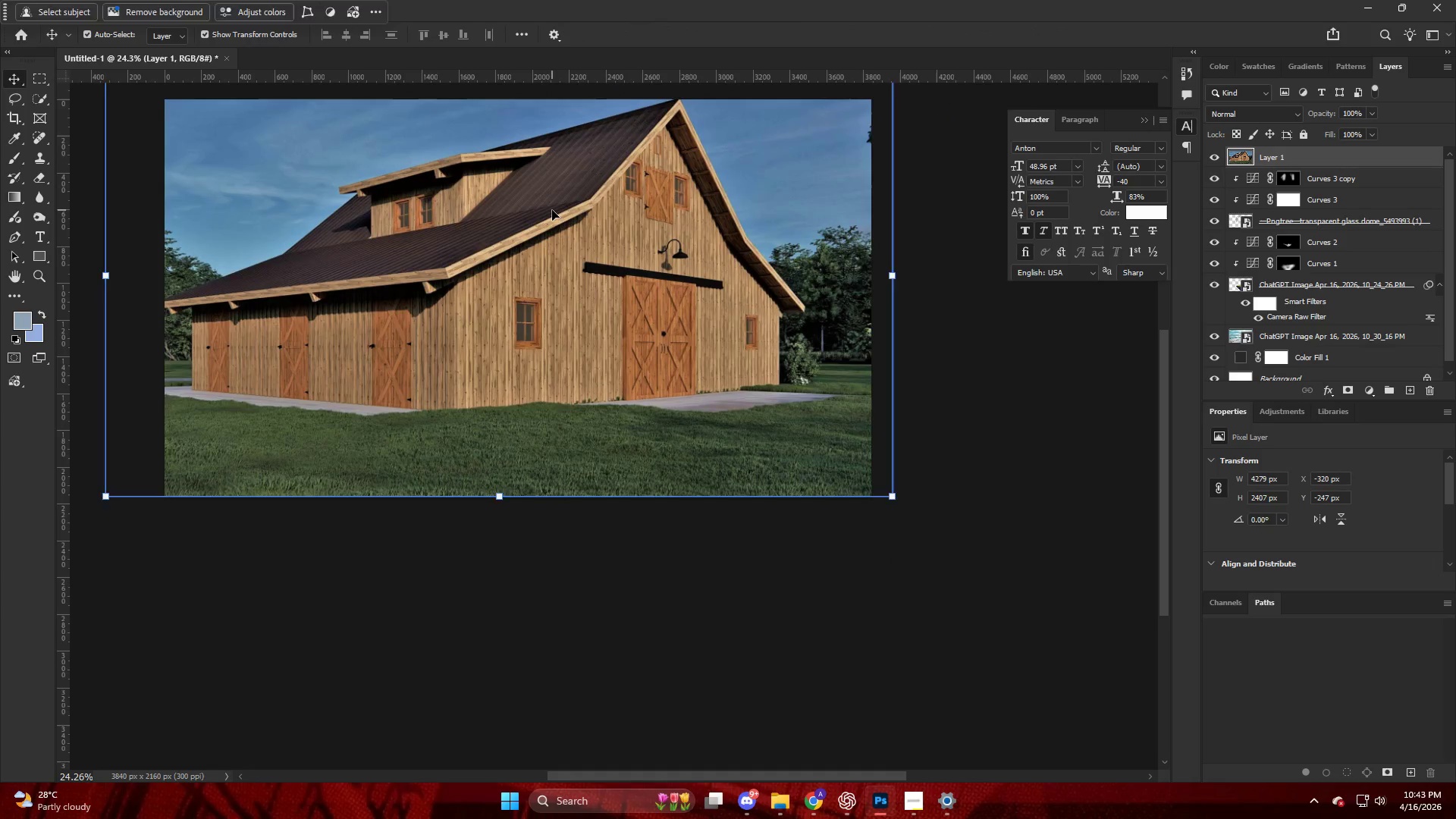 
left_click_drag(start_coordinate=[552, 210], to_coordinate=[585, 223])
 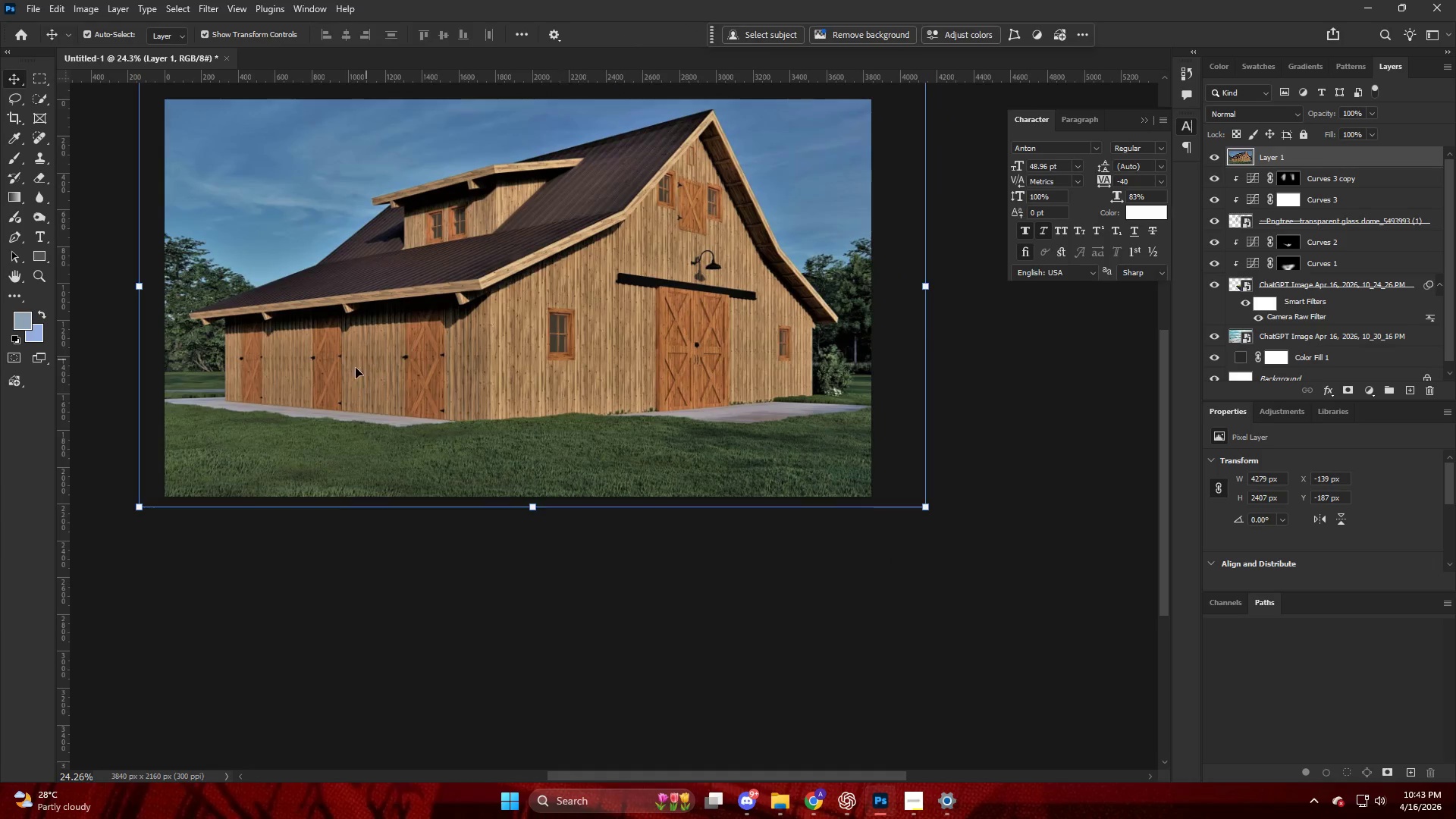 
key(Alt+AltLeft)
 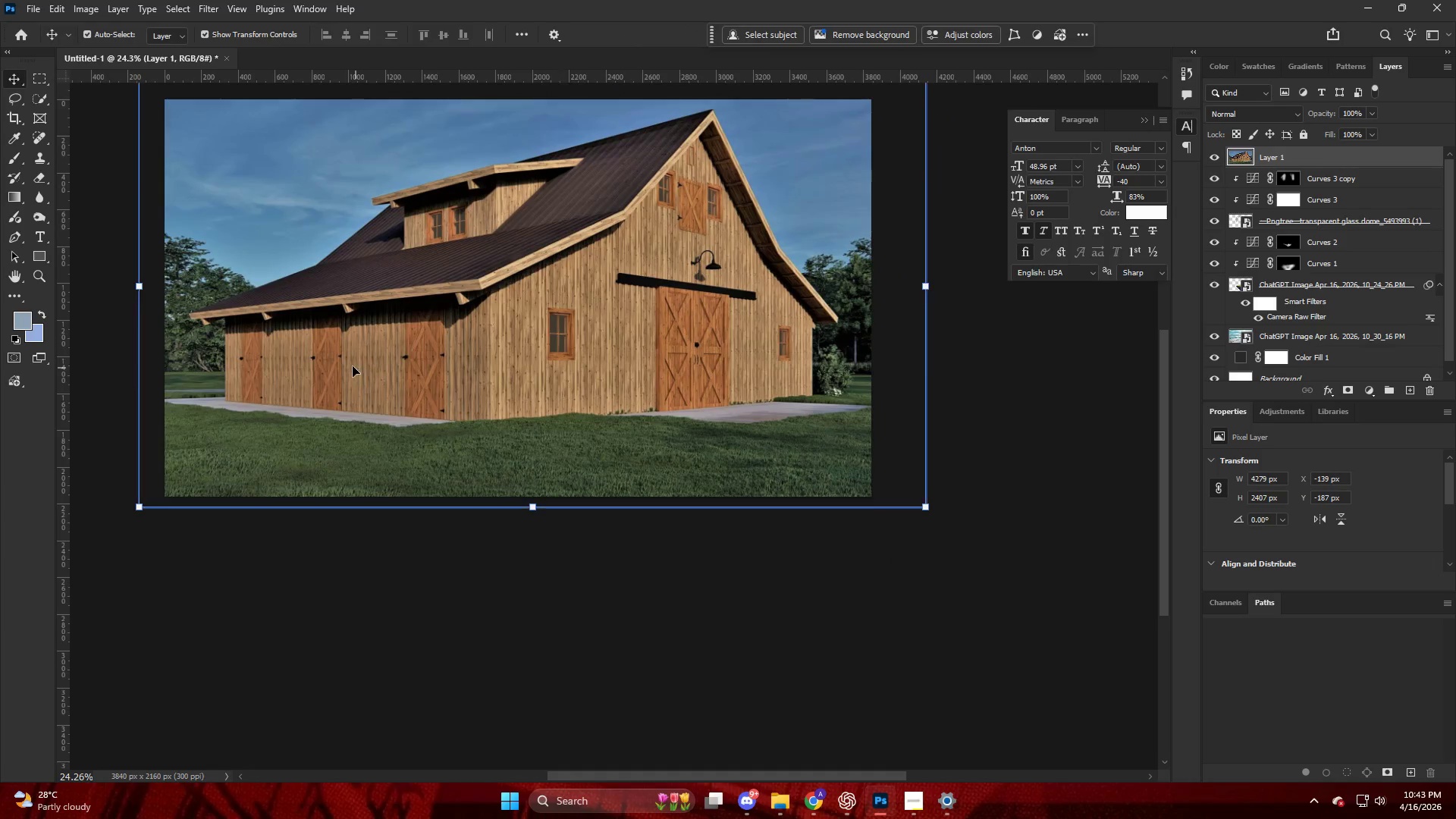 
hold_key(key=ControlLeft, duration=0.52)
 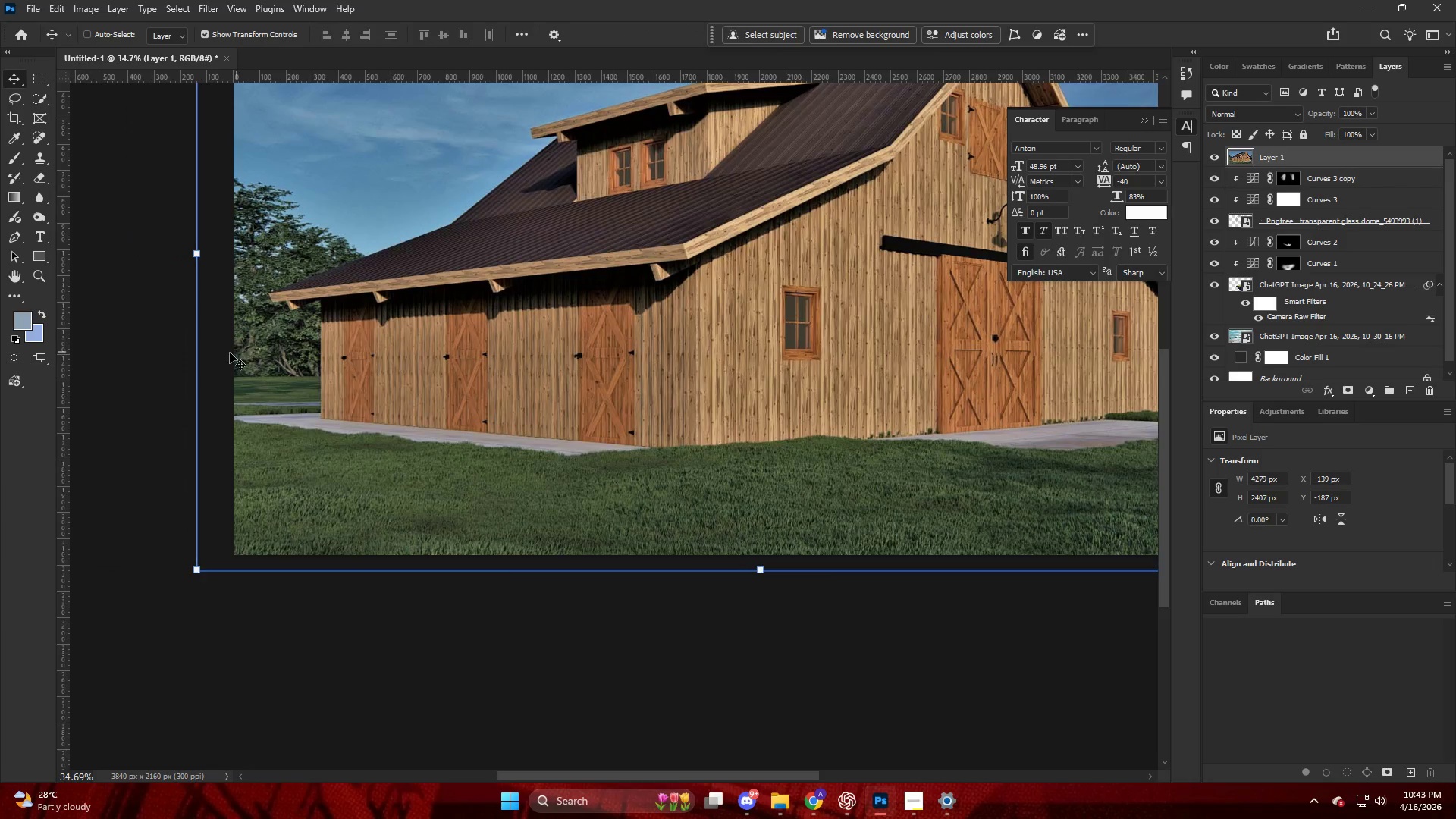 
hold_key(key=AltLeft, duration=0.73)
 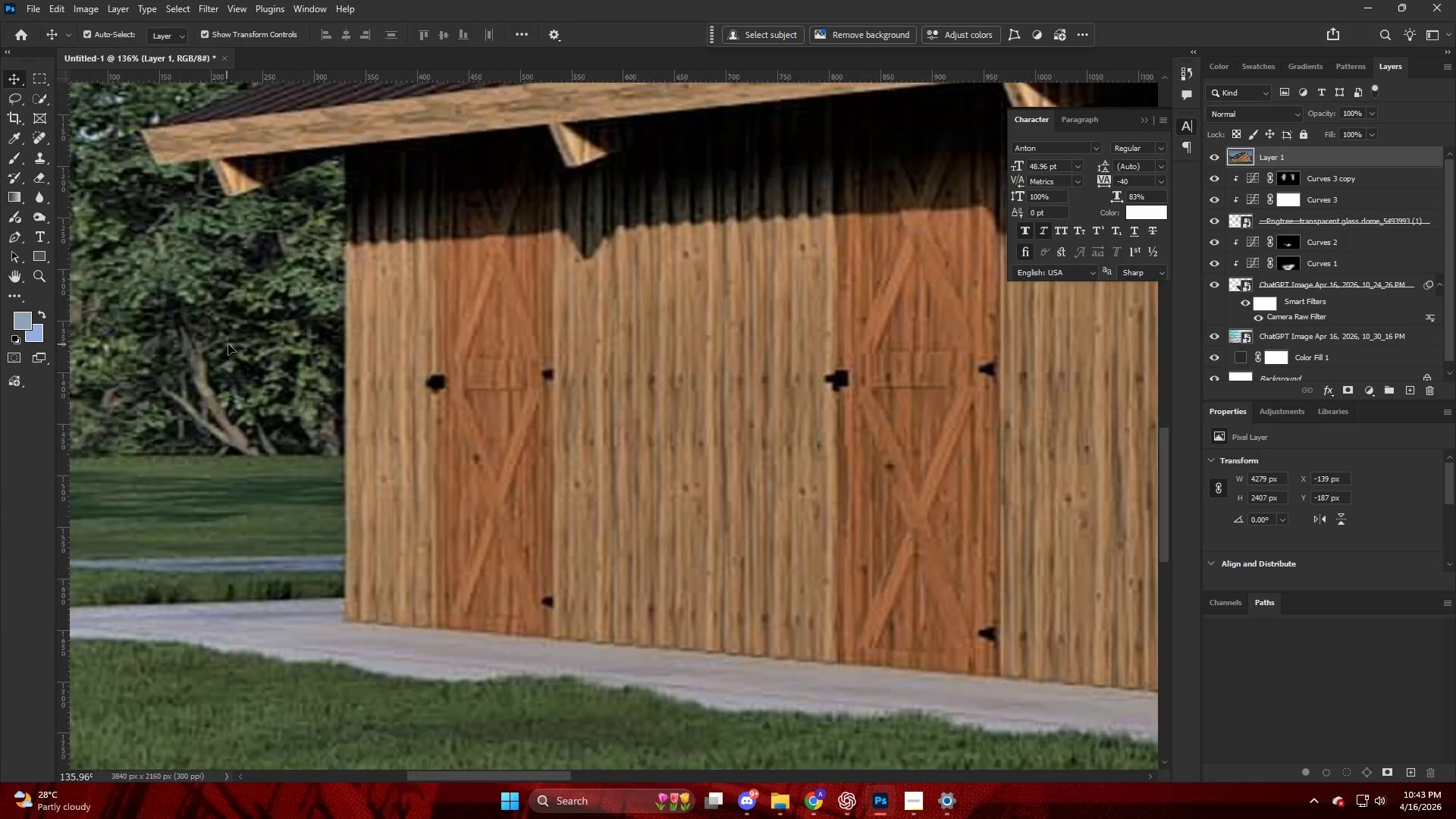 
hold_key(key=ControlLeft, duration=0.73)
 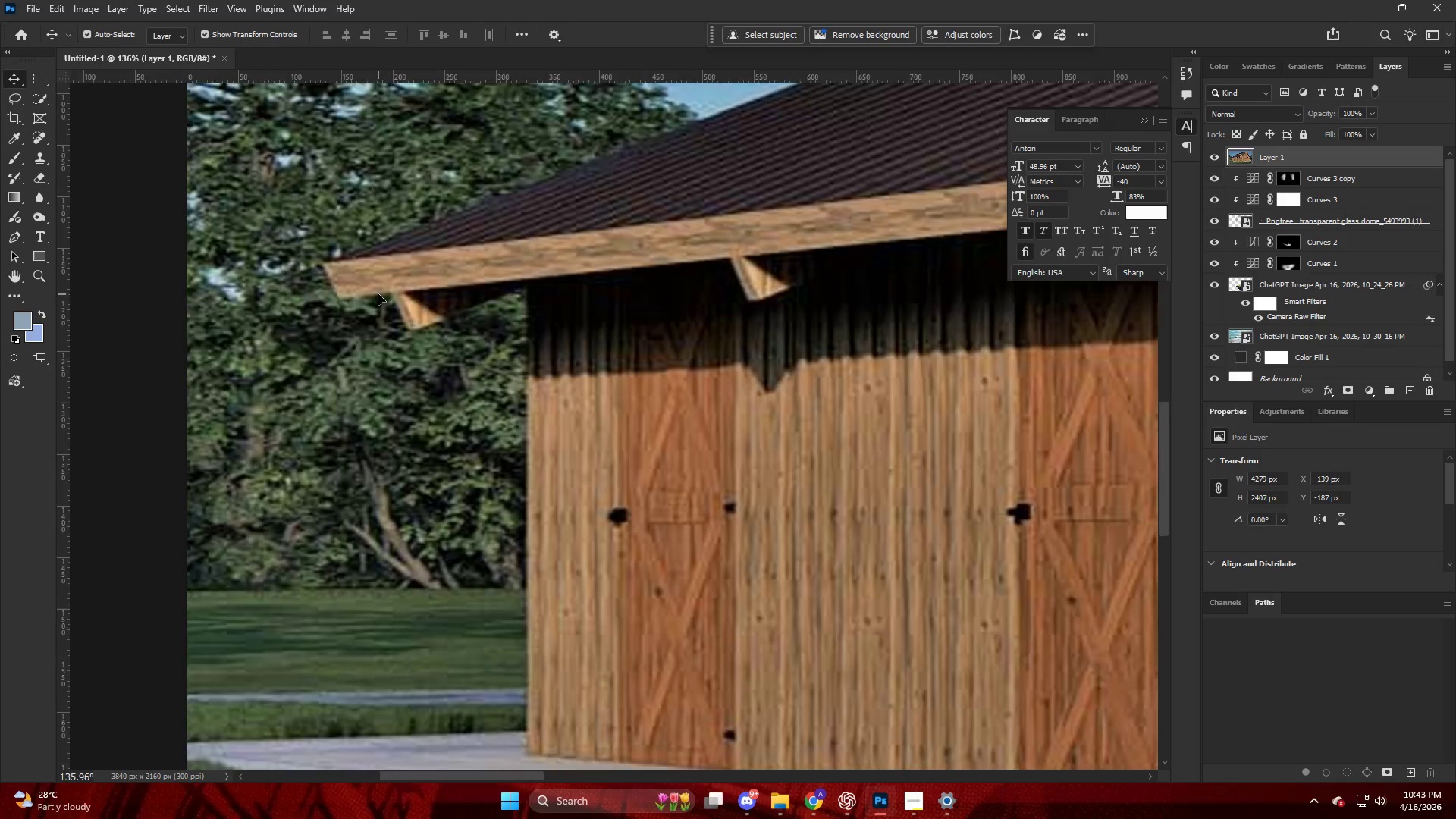 
type(op)
 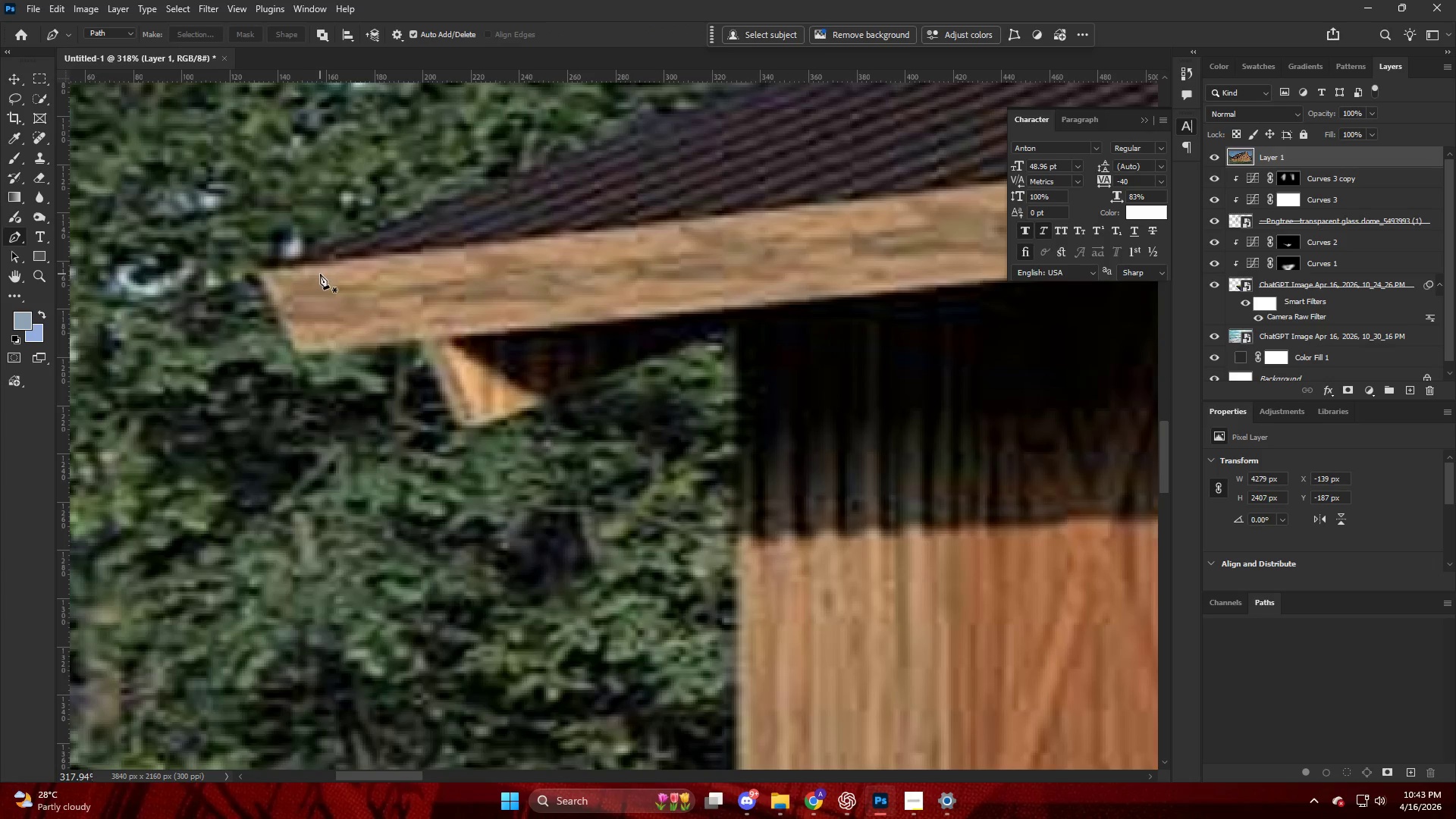 
hold_key(key=AltLeft, duration=0.45)
scroll: coordinate [363, 306], scroll_direction: up, amount: 68.0
 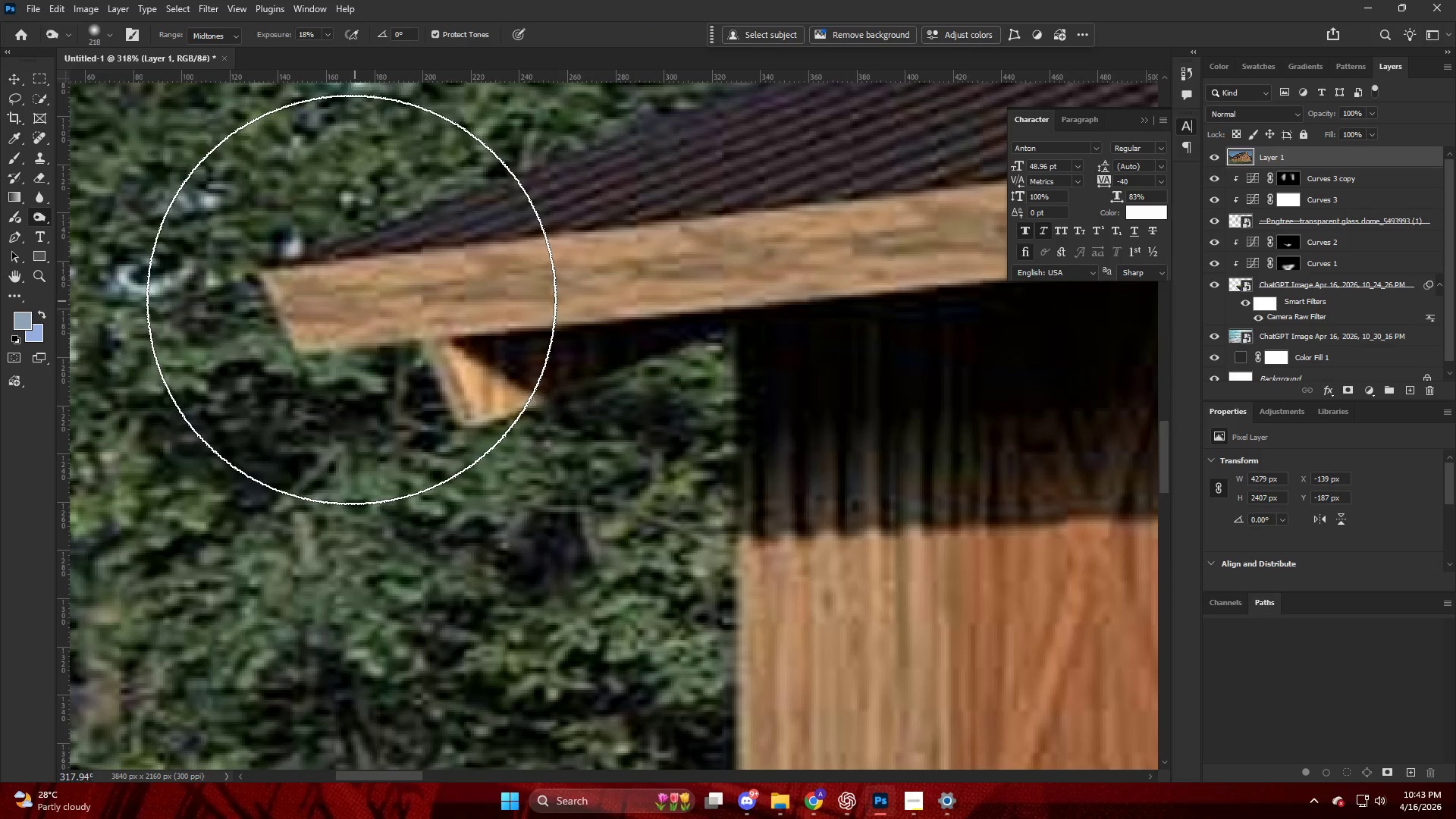 
key(Alt+AltLeft)
 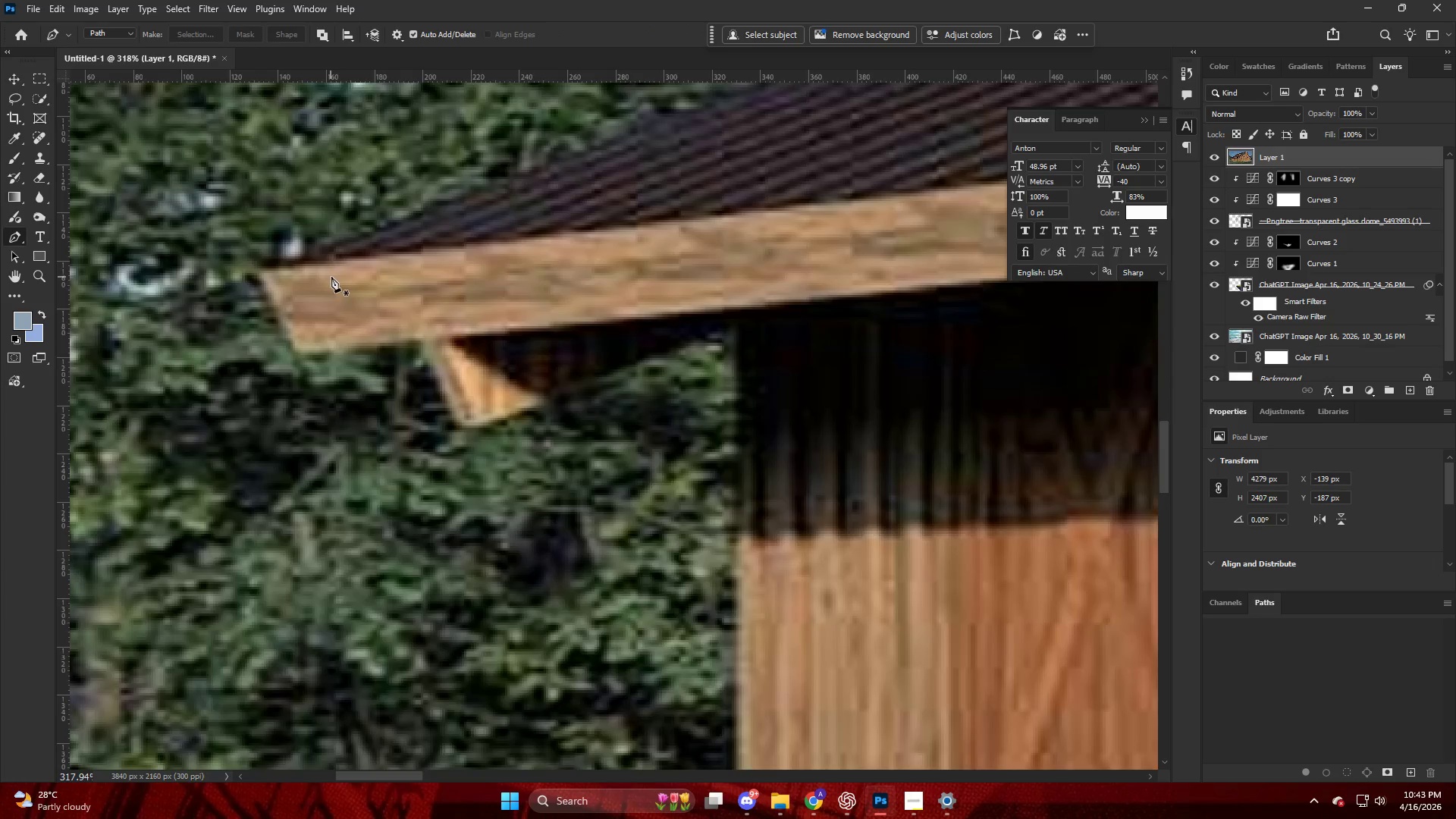 
scroll: coordinate [346, 260], scroll_direction: up, amount: 4.0
 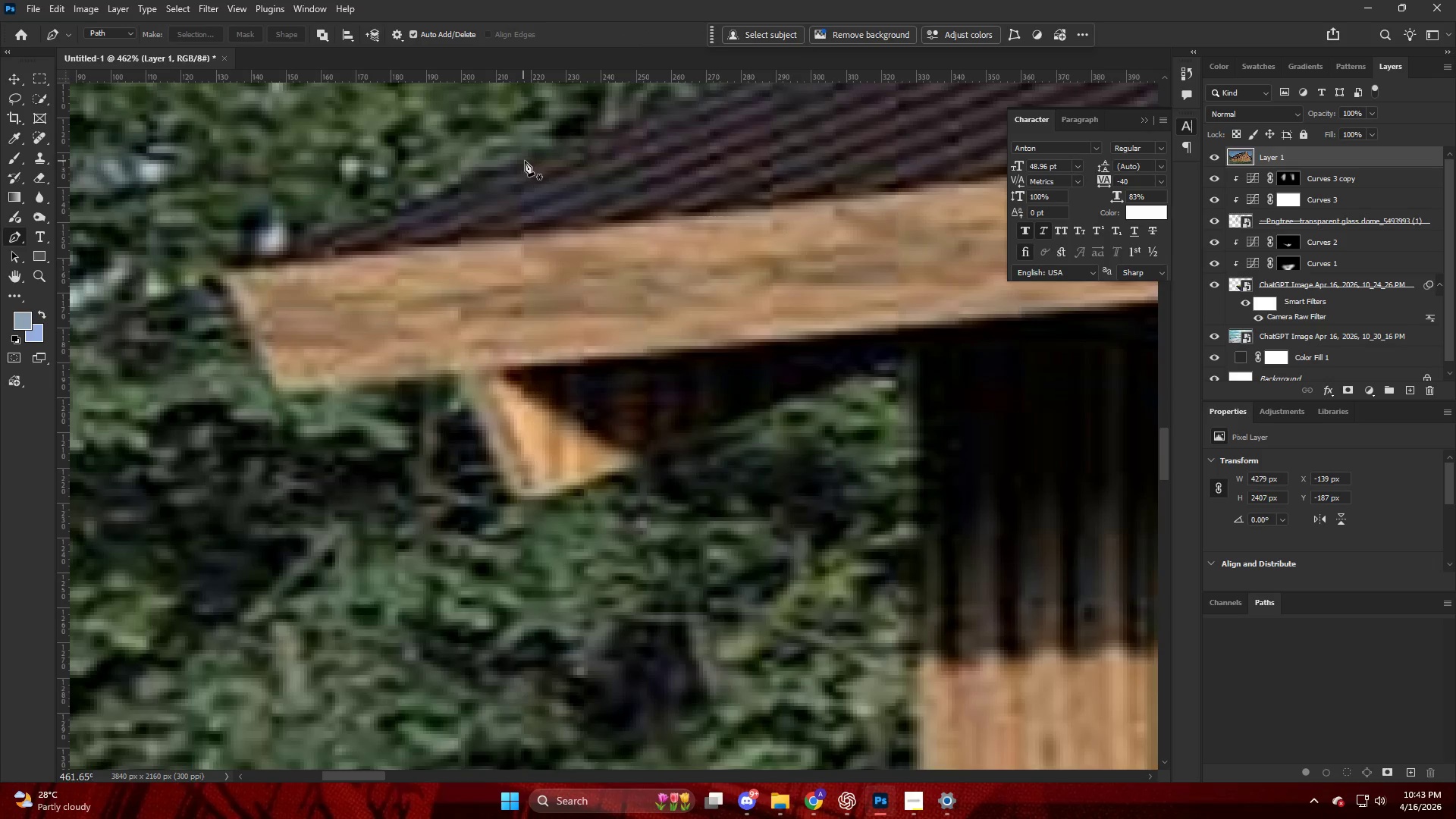 
left_click([525, 161])
 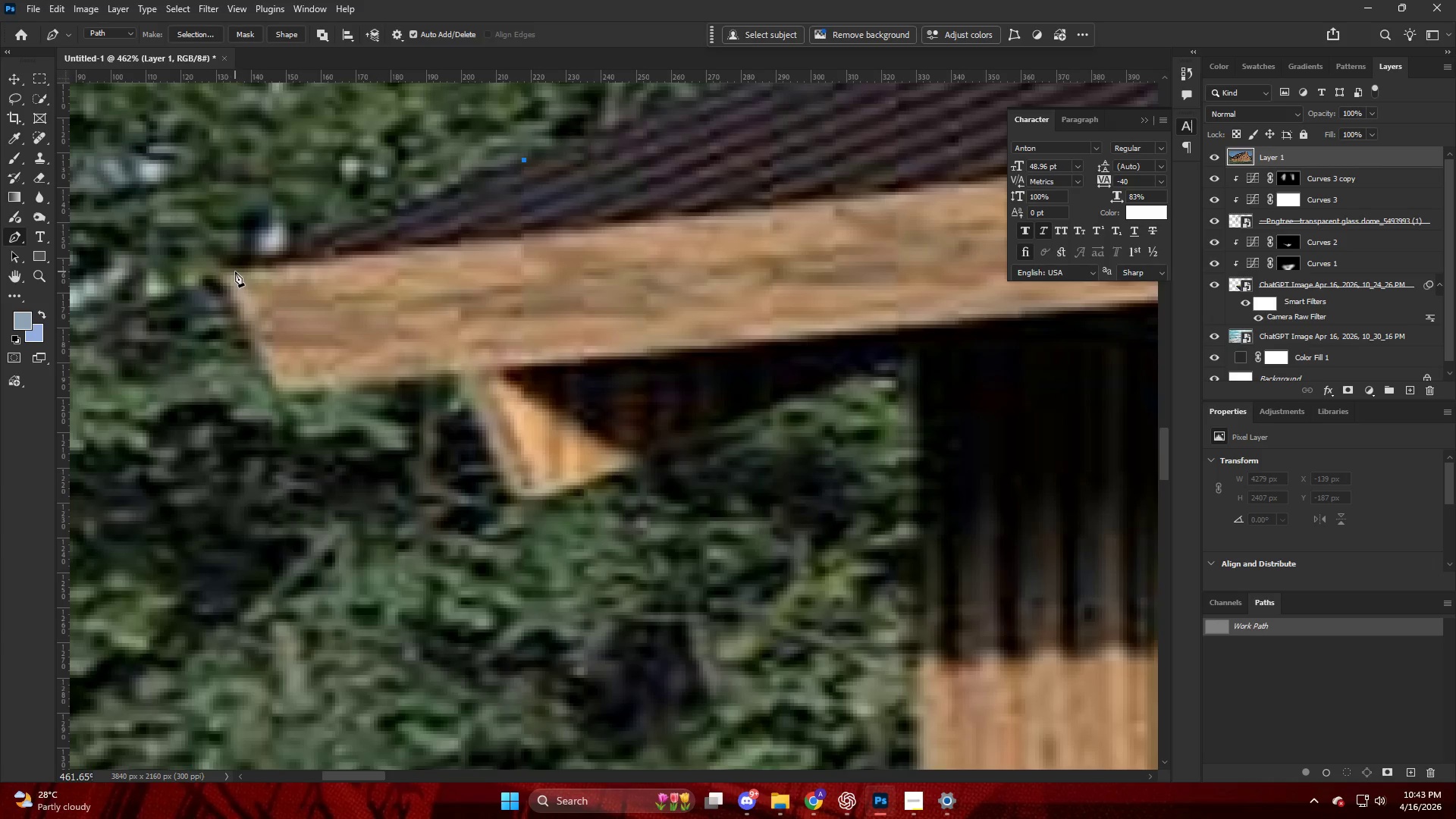 
left_click_drag(start_coordinate=[230, 272], to_coordinate=[224, 272])
 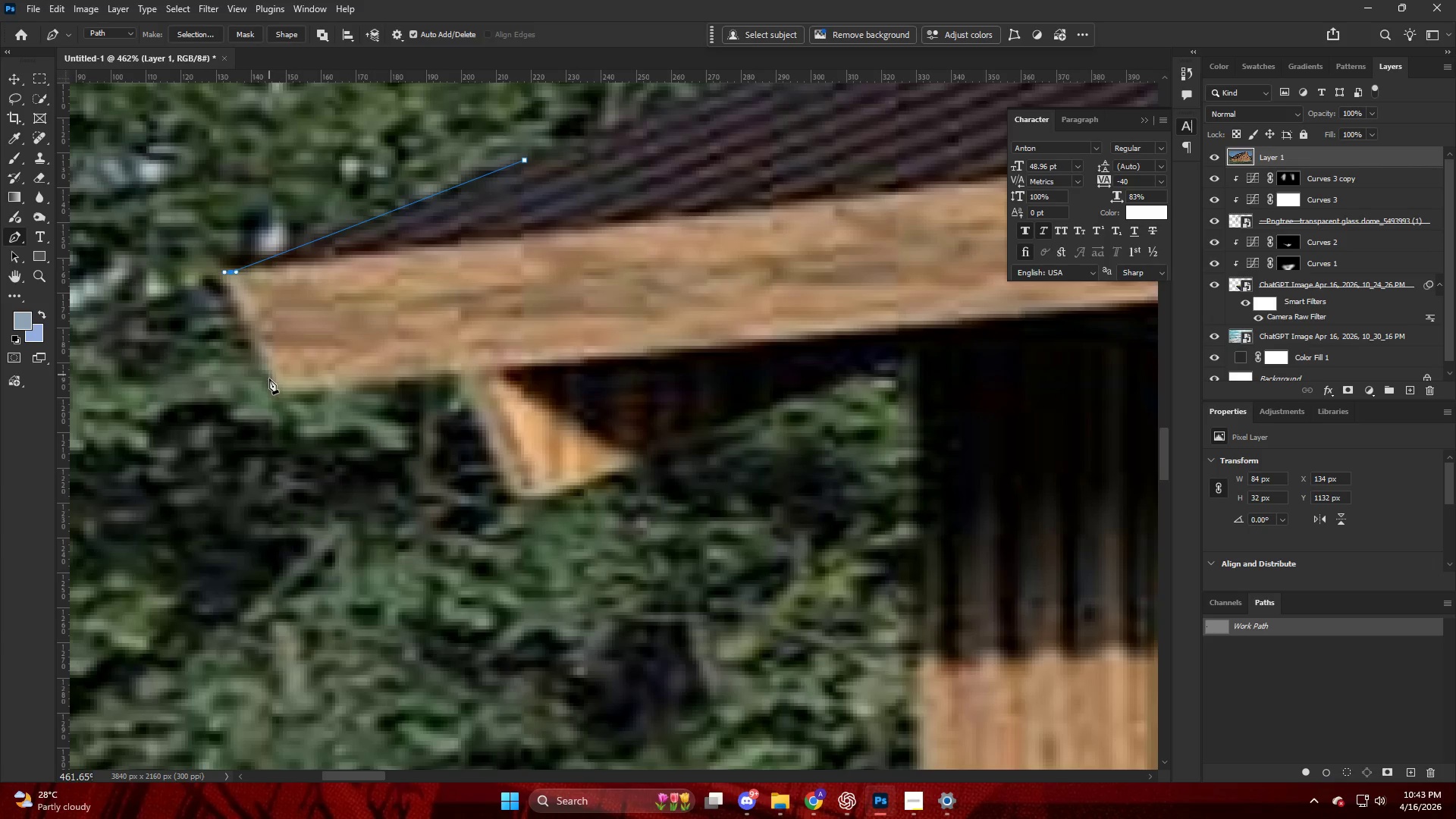 
left_click_drag(start_coordinate=[271, 384], to_coordinate=[278, 395])
 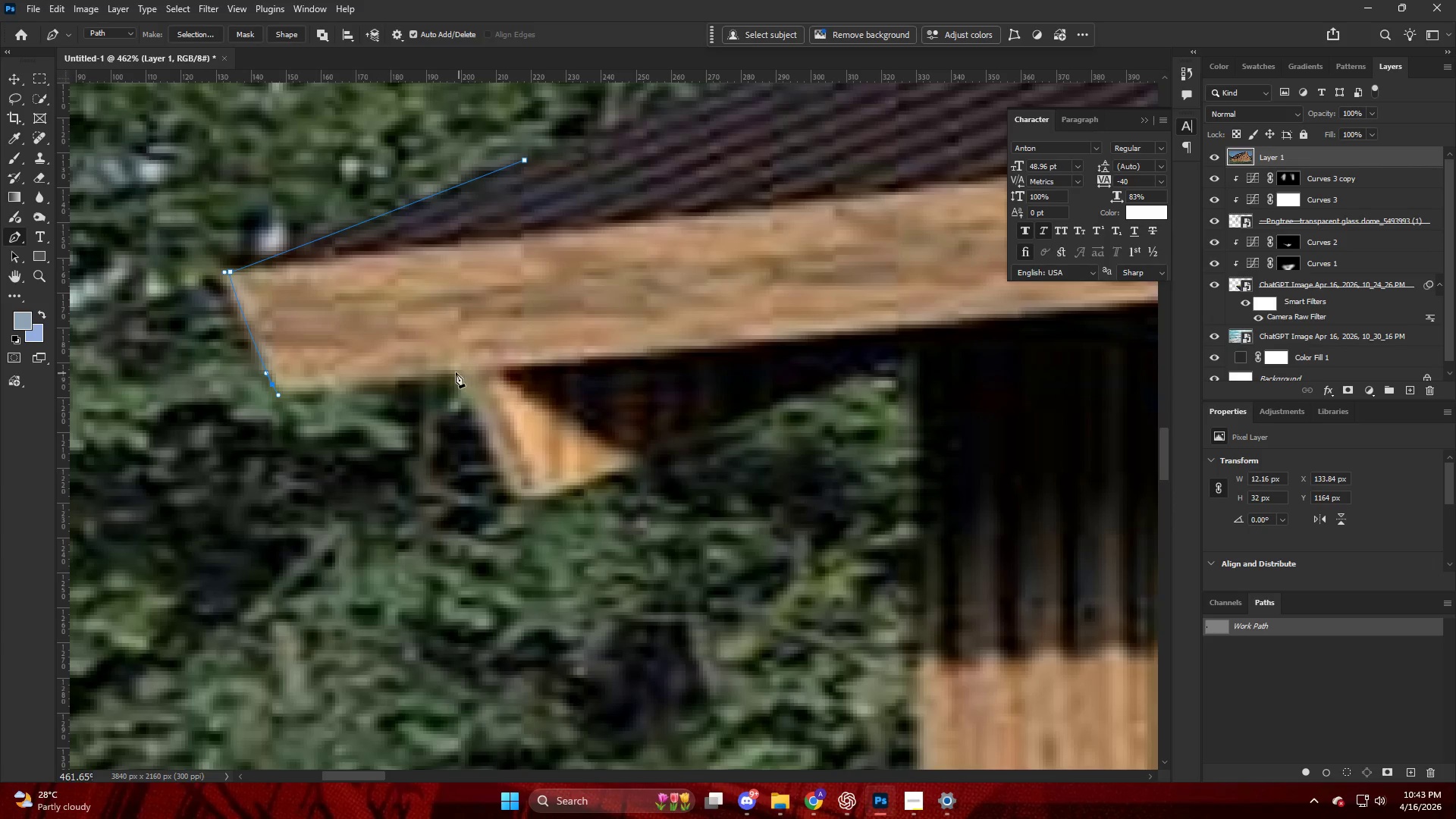 
left_click([456, 372])
 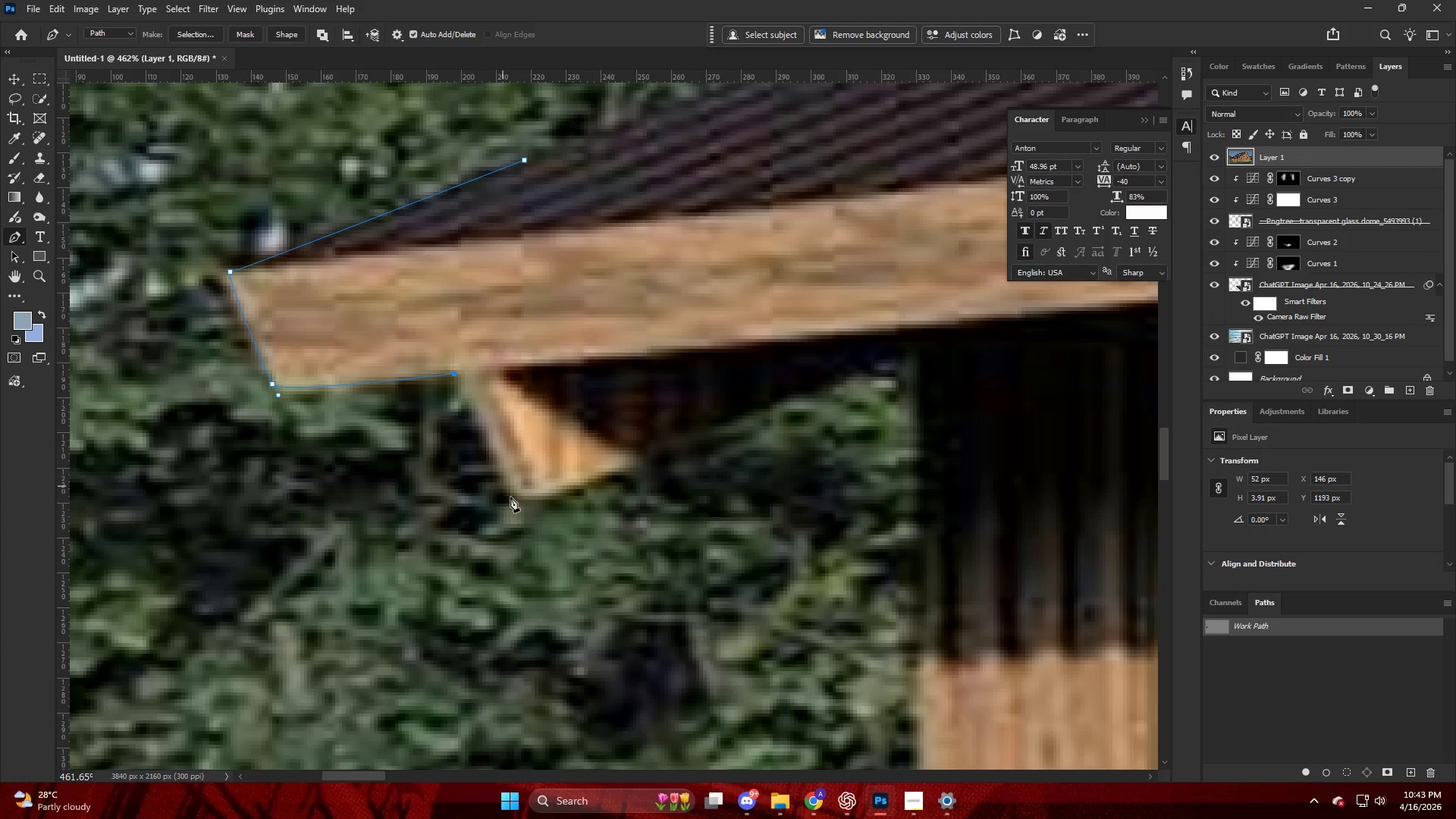 
left_click_drag(start_coordinate=[511, 497], to_coordinate=[517, 498])
 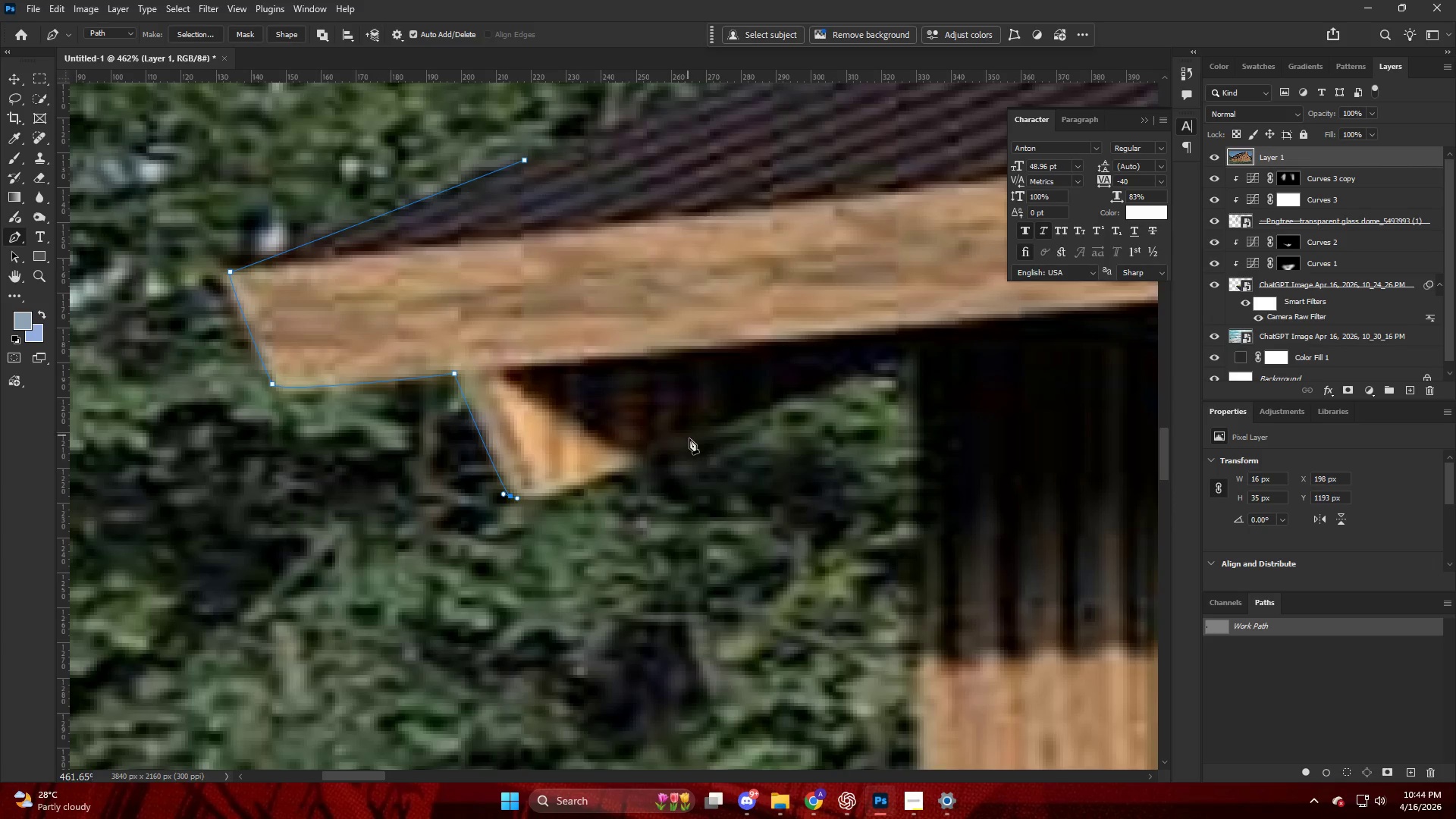 
left_click_drag(start_coordinate=[689, 438], to_coordinate=[774, 401])
 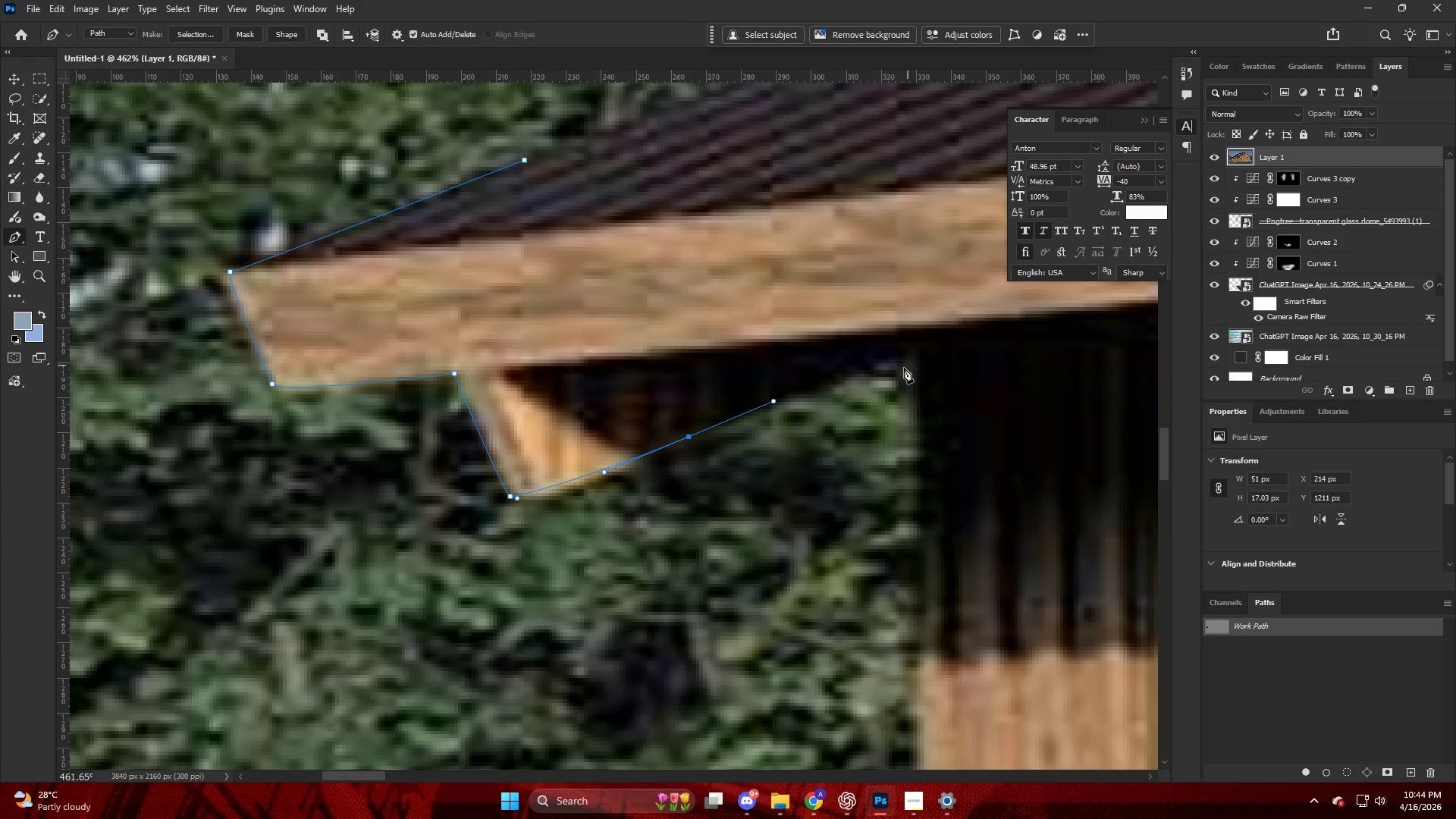 
left_click([904, 368])
 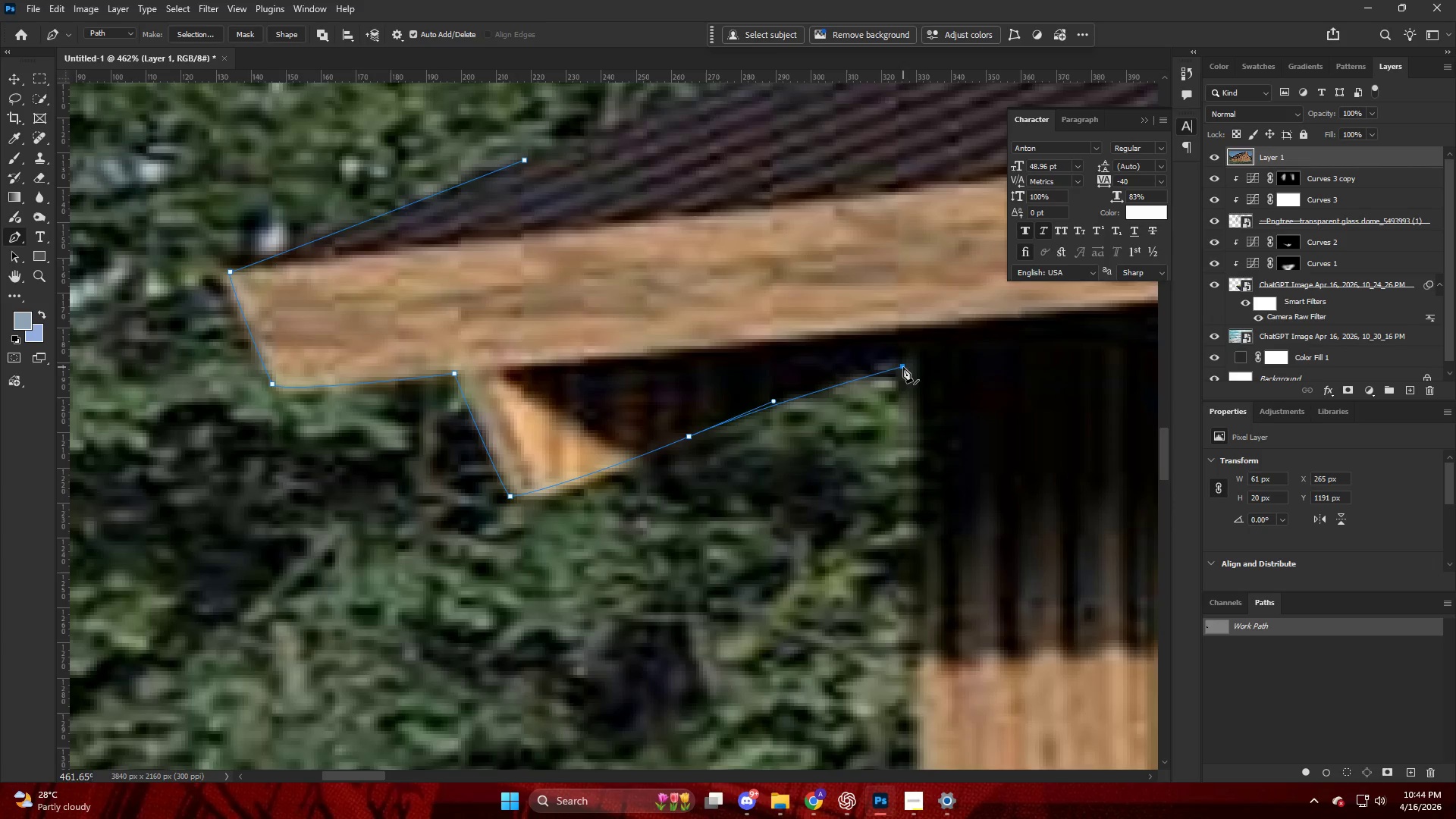 
hold_key(key=AltLeft, duration=0.47)
hold_key(key=AltLeft, duration=0.59)
scroll: coordinate [886, 591], scroll_direction: down, amount: 23.0
 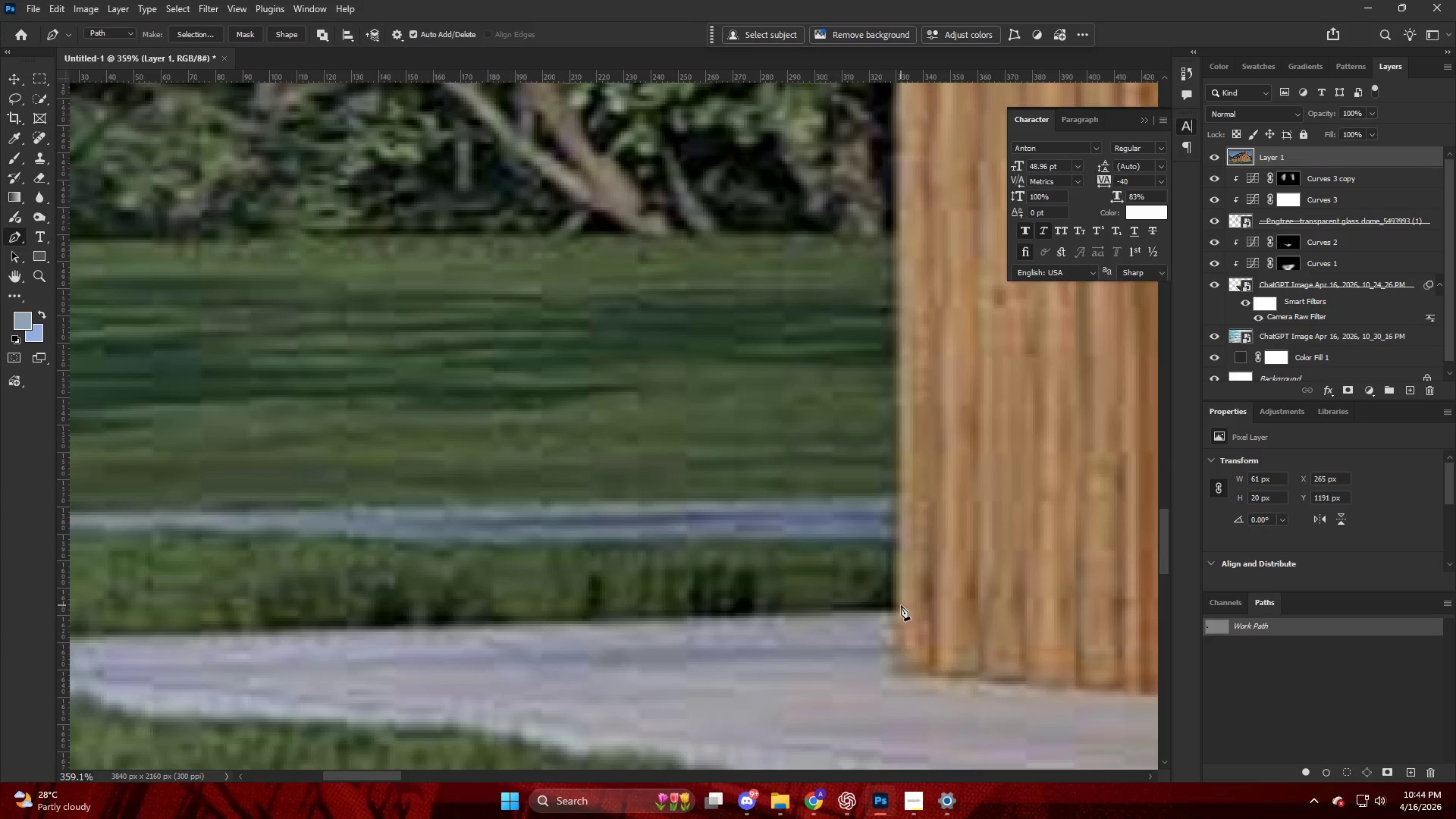 
left_click([898, 604])
 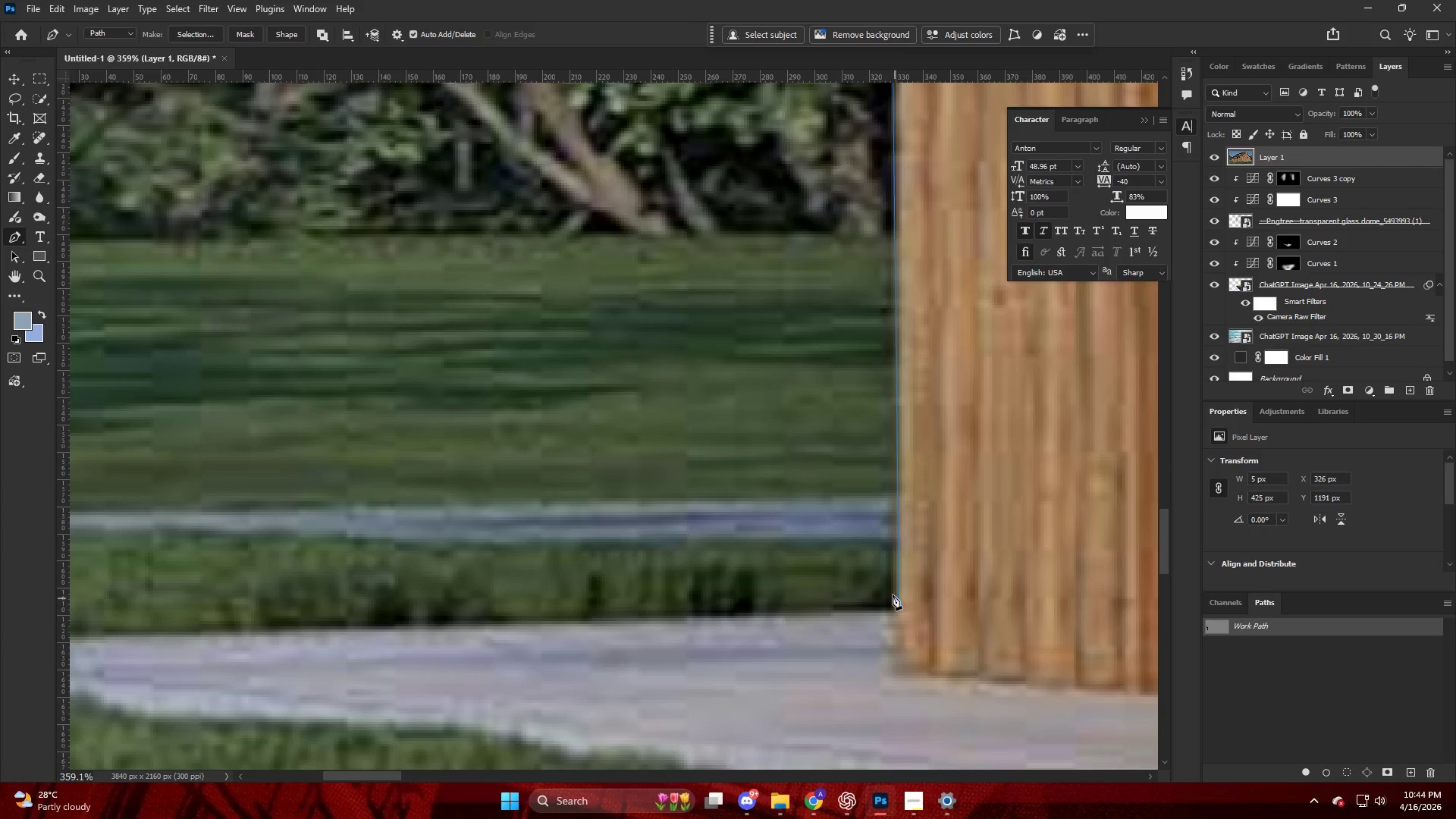 
hold_key(key=AltLeft, duration=0.41)
 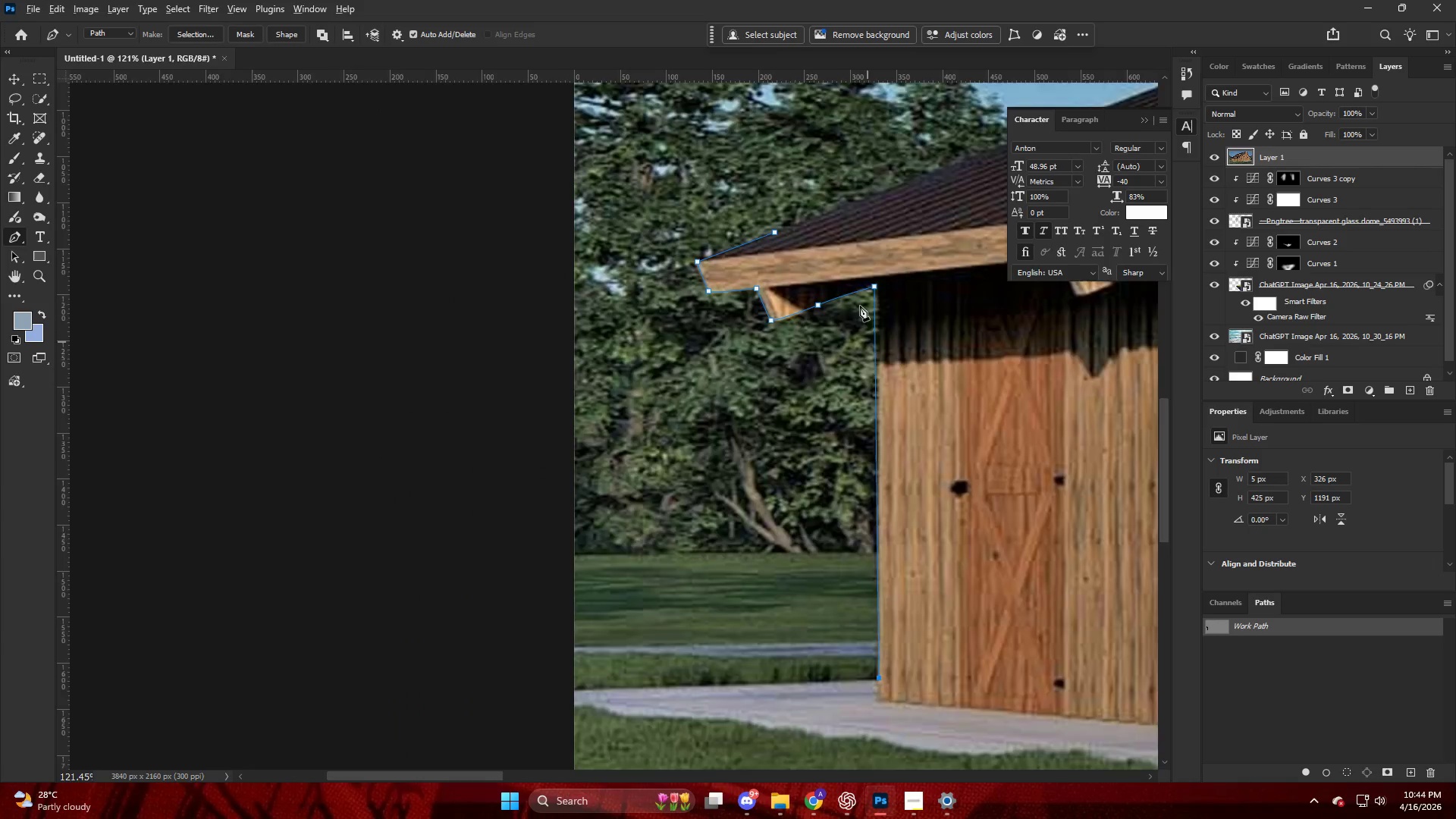 
hold_key(key=AltLeft, duration=0.78)
 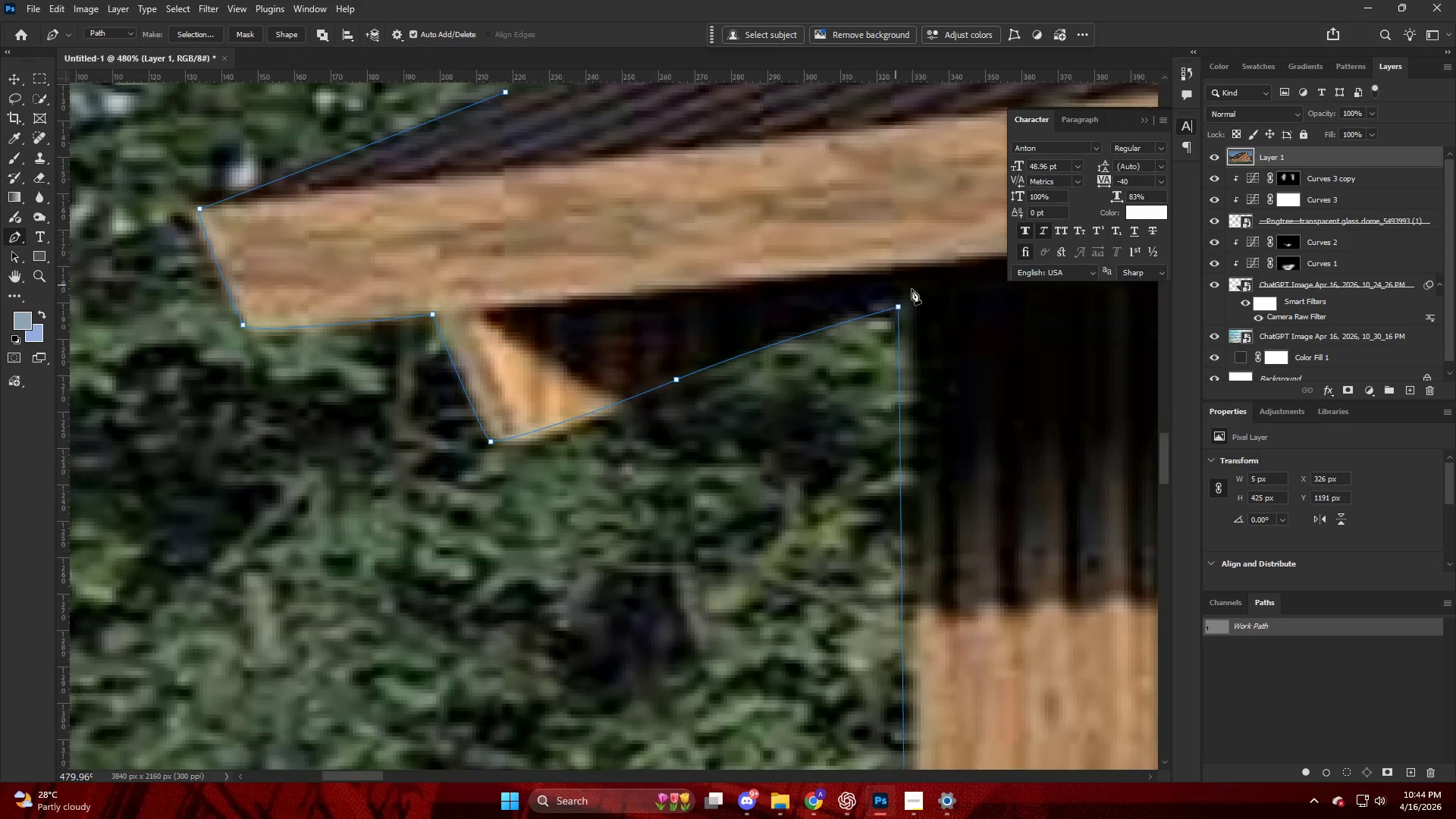 
key(Control+ControlLeft)
 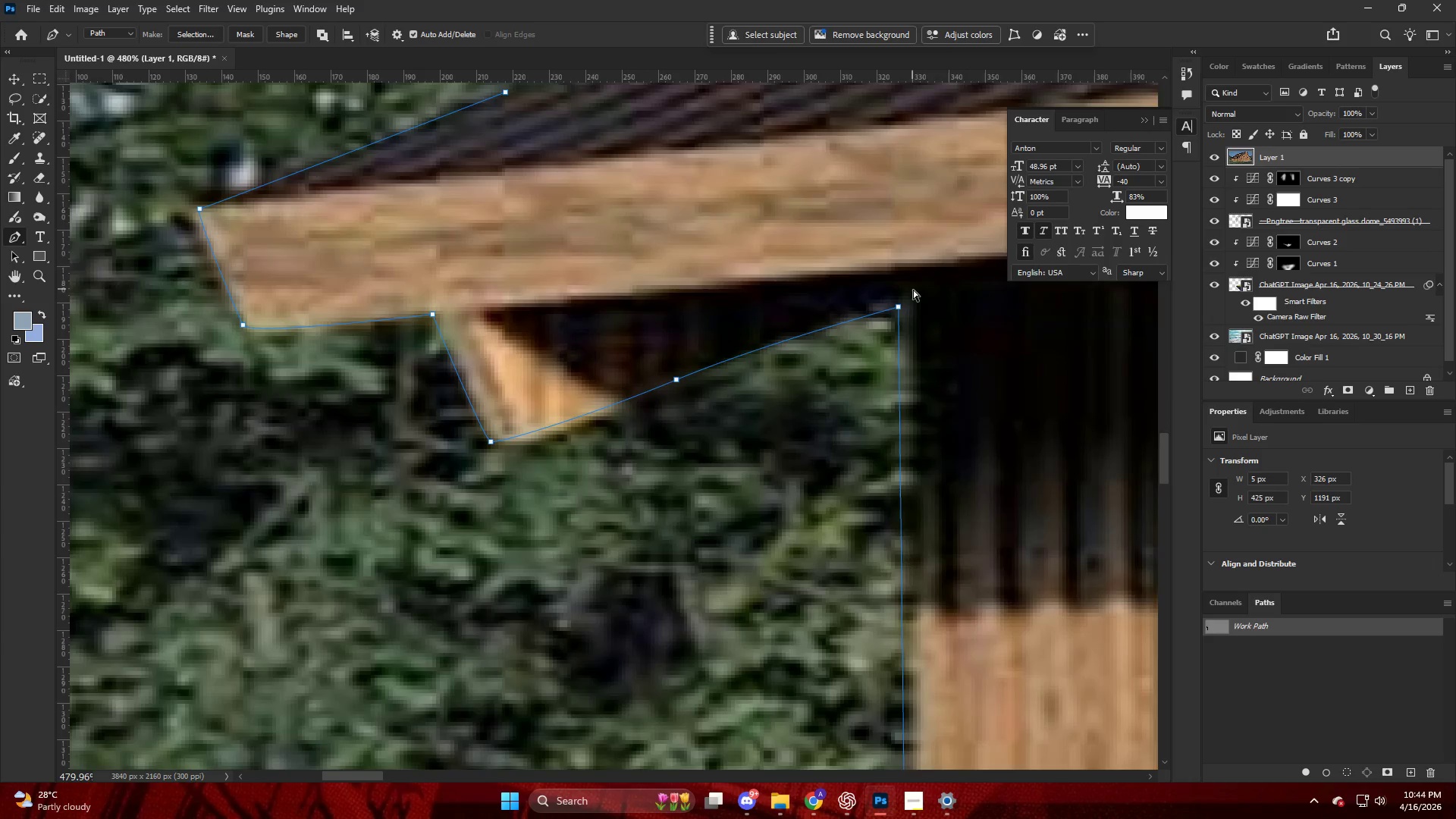 
key(Control+Z)
 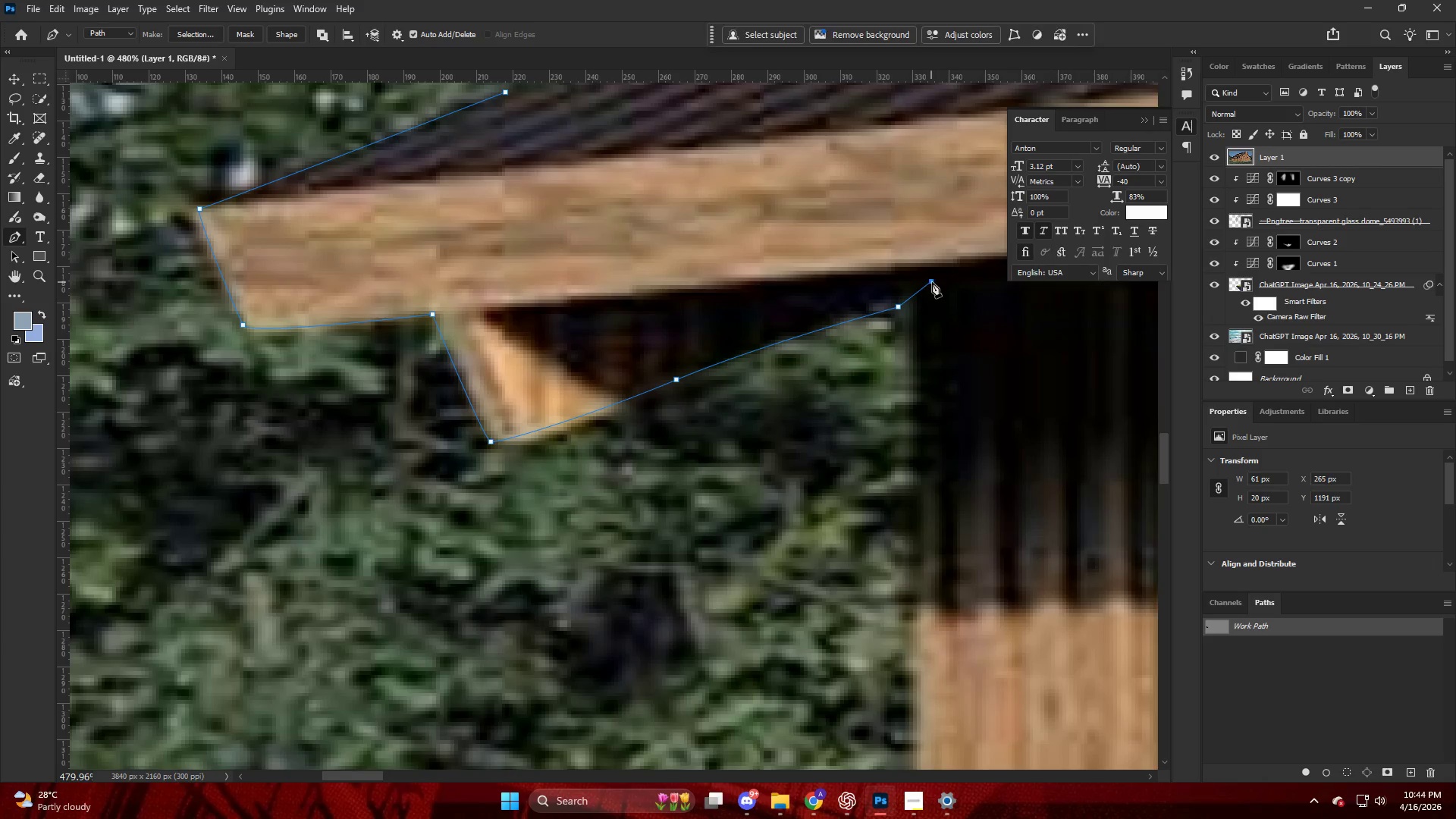 
scroll: coordinate [881, 284], scroll_direction: up, amount: 14.0
 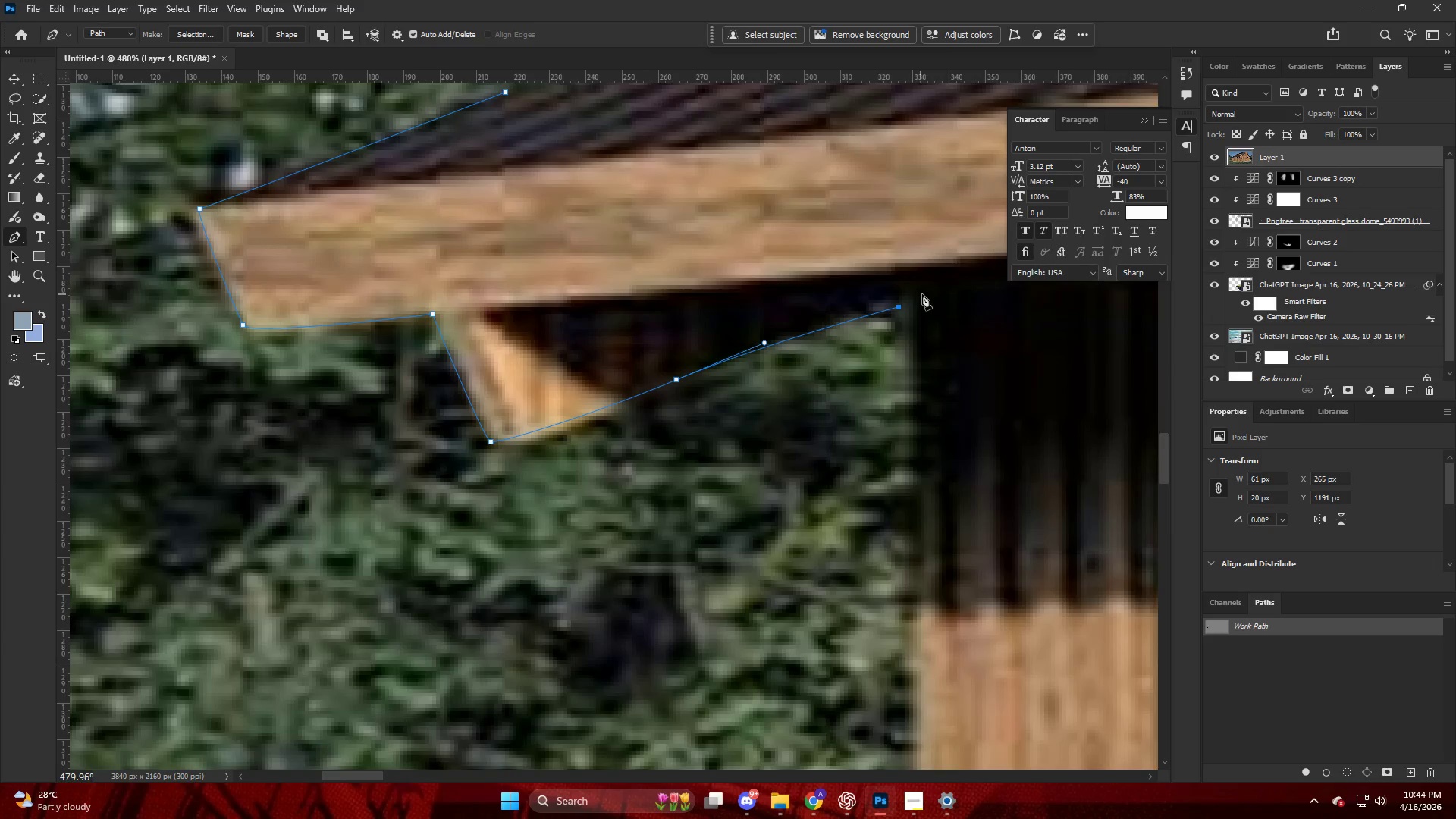 
key(Alt+AltLeft)
 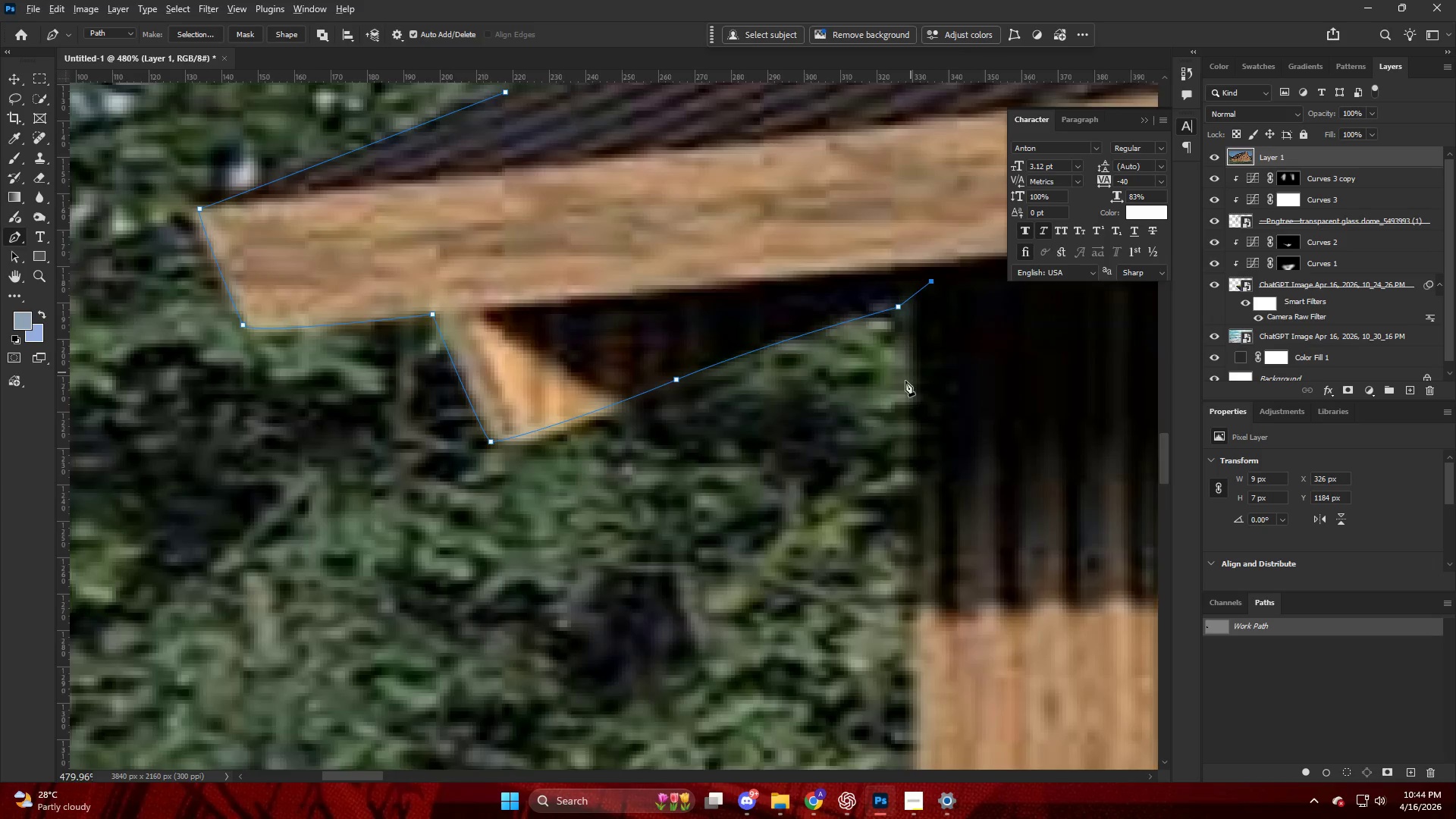 
scroll: coordinate [910, 625], scroll_direction: down, amount: 48.0
 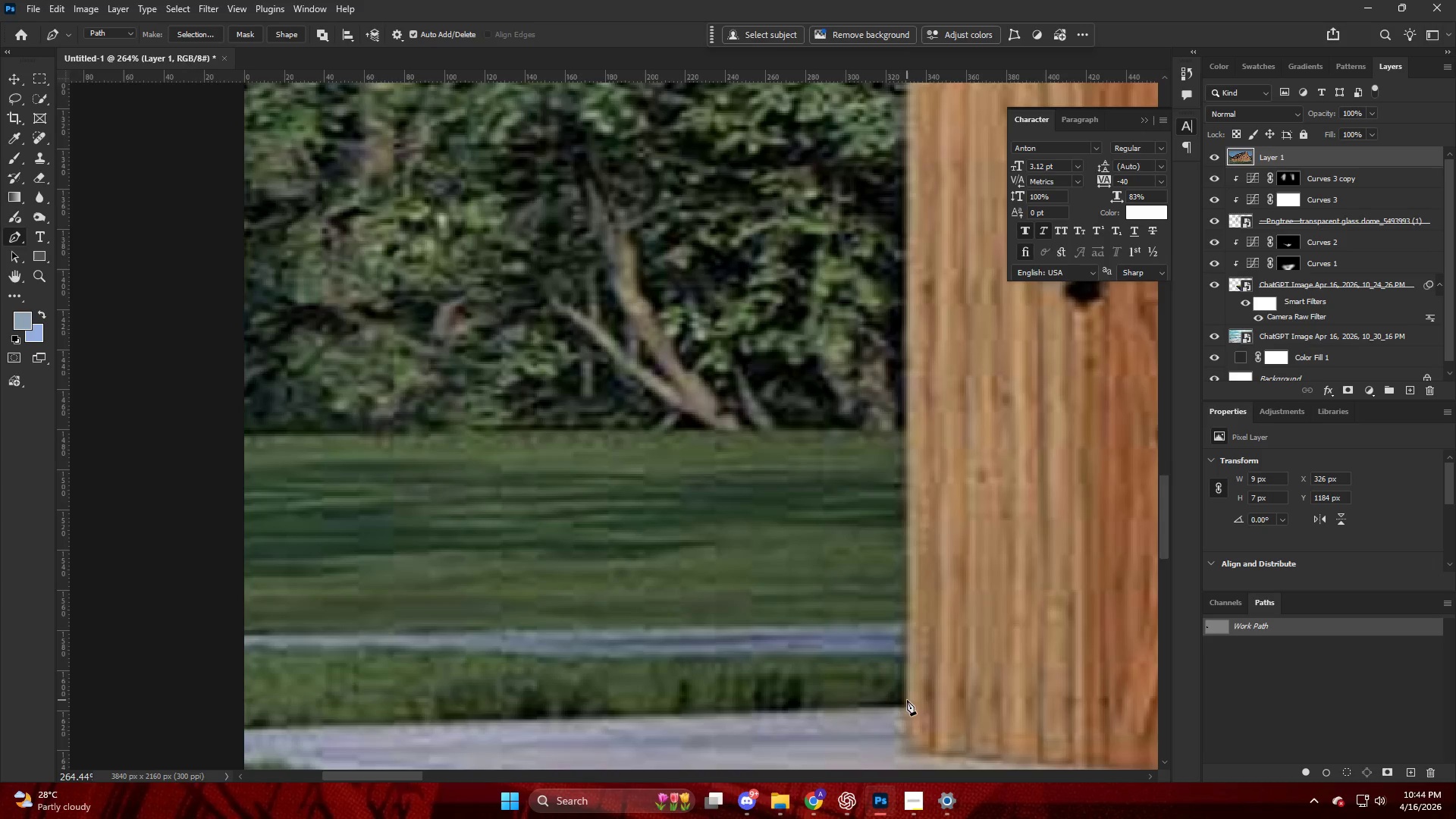 
left_click([903, 701])
 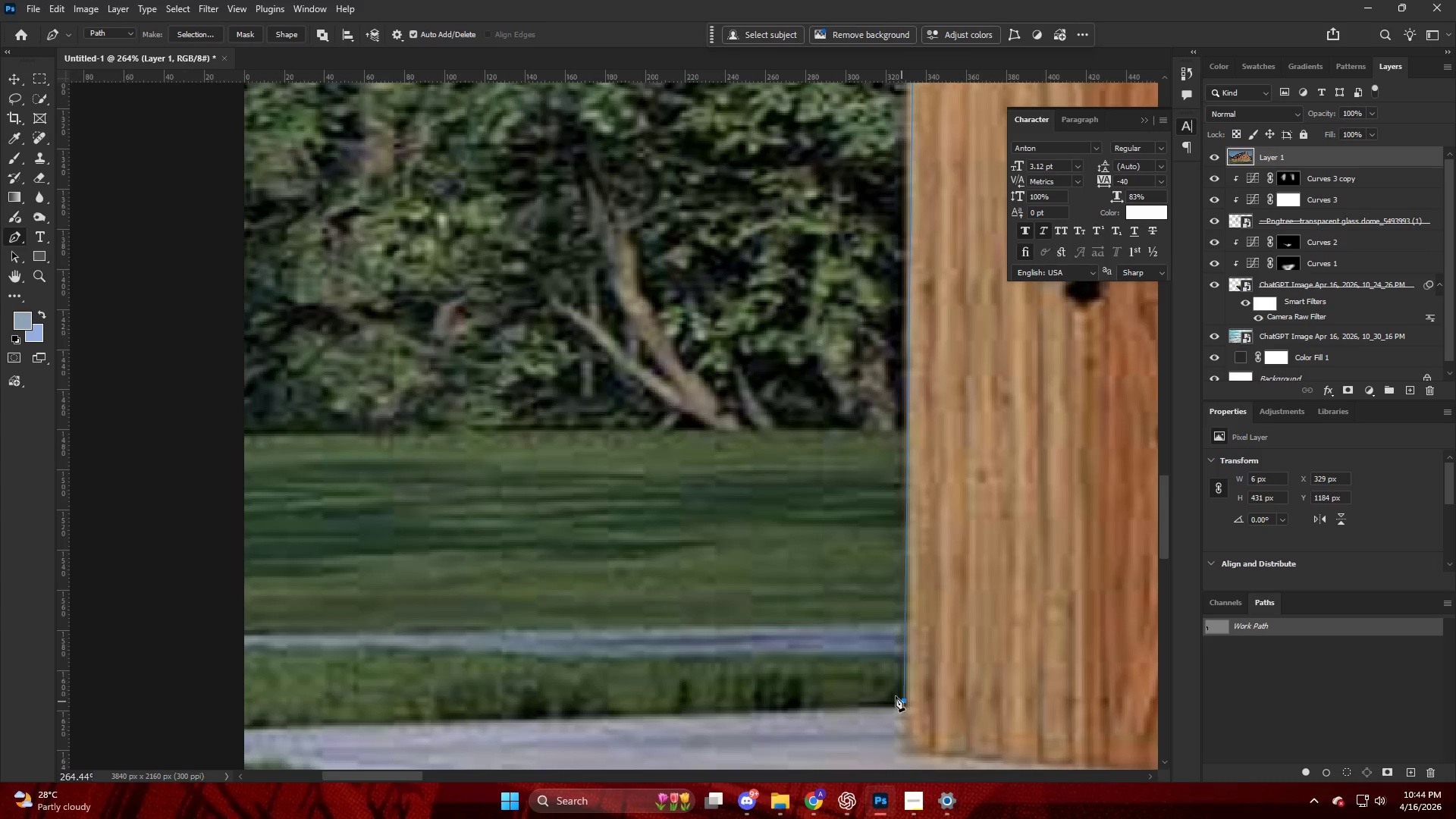 
hold_key(key=AltLeft, duration=0.38)
scroll: coordinate [896, 671], scroll_direction: down, amount: 6.0
 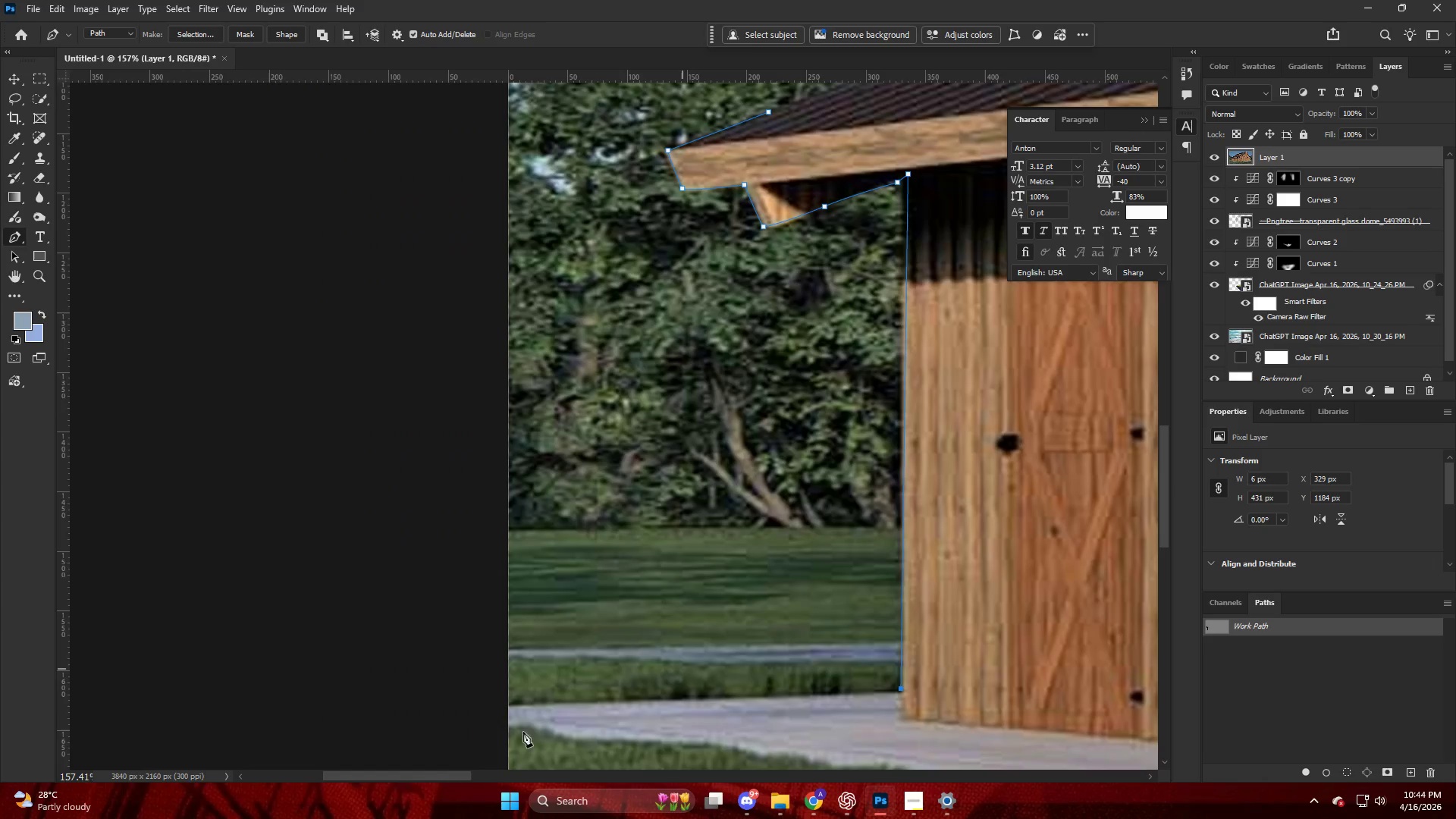 
hold_key(key=AltLeft, duration=0.38)
scroll: coordinate [501, 682], scroll_direction: down, amount: 6.0
 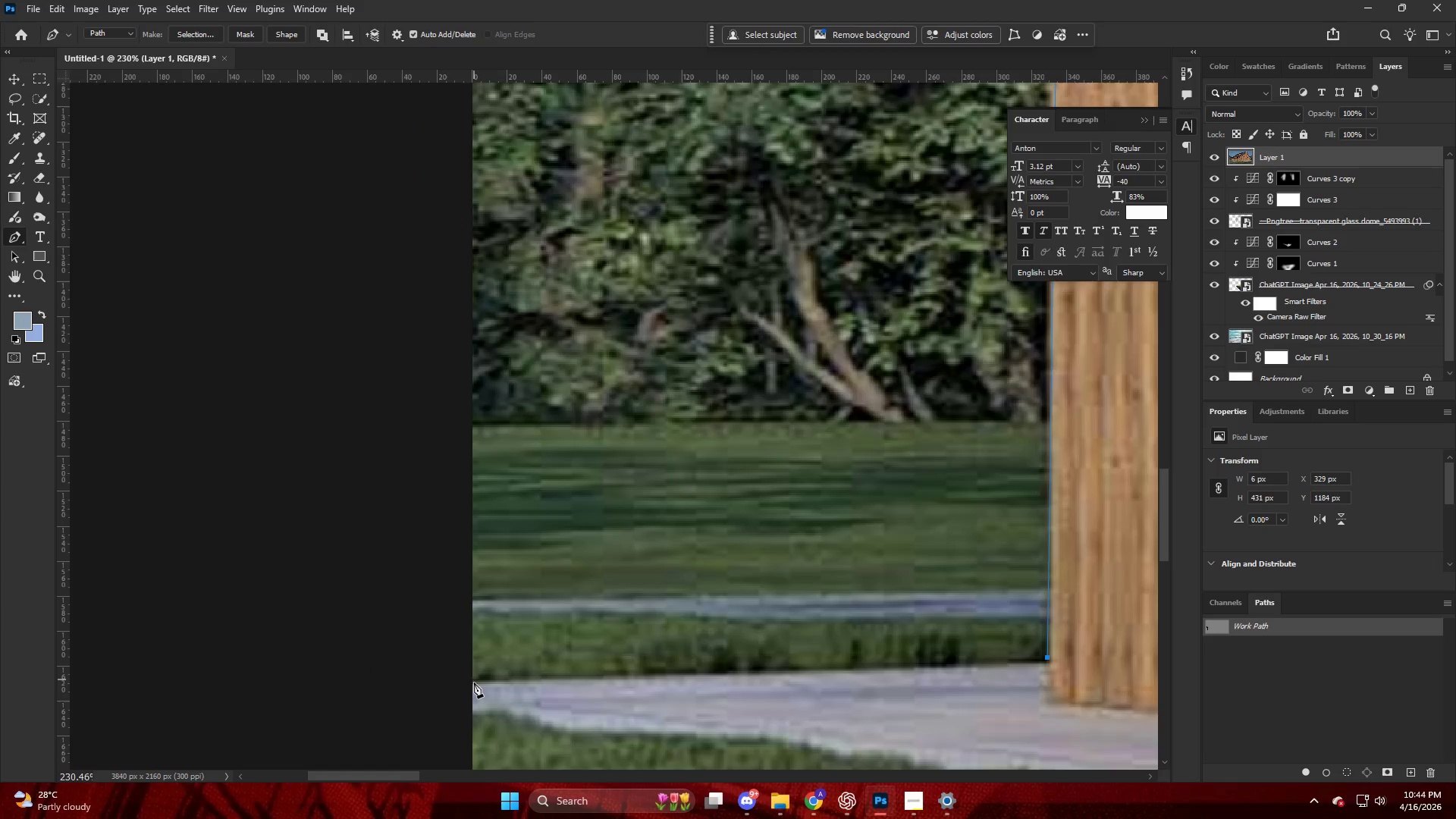 
left_click([473, 682])
 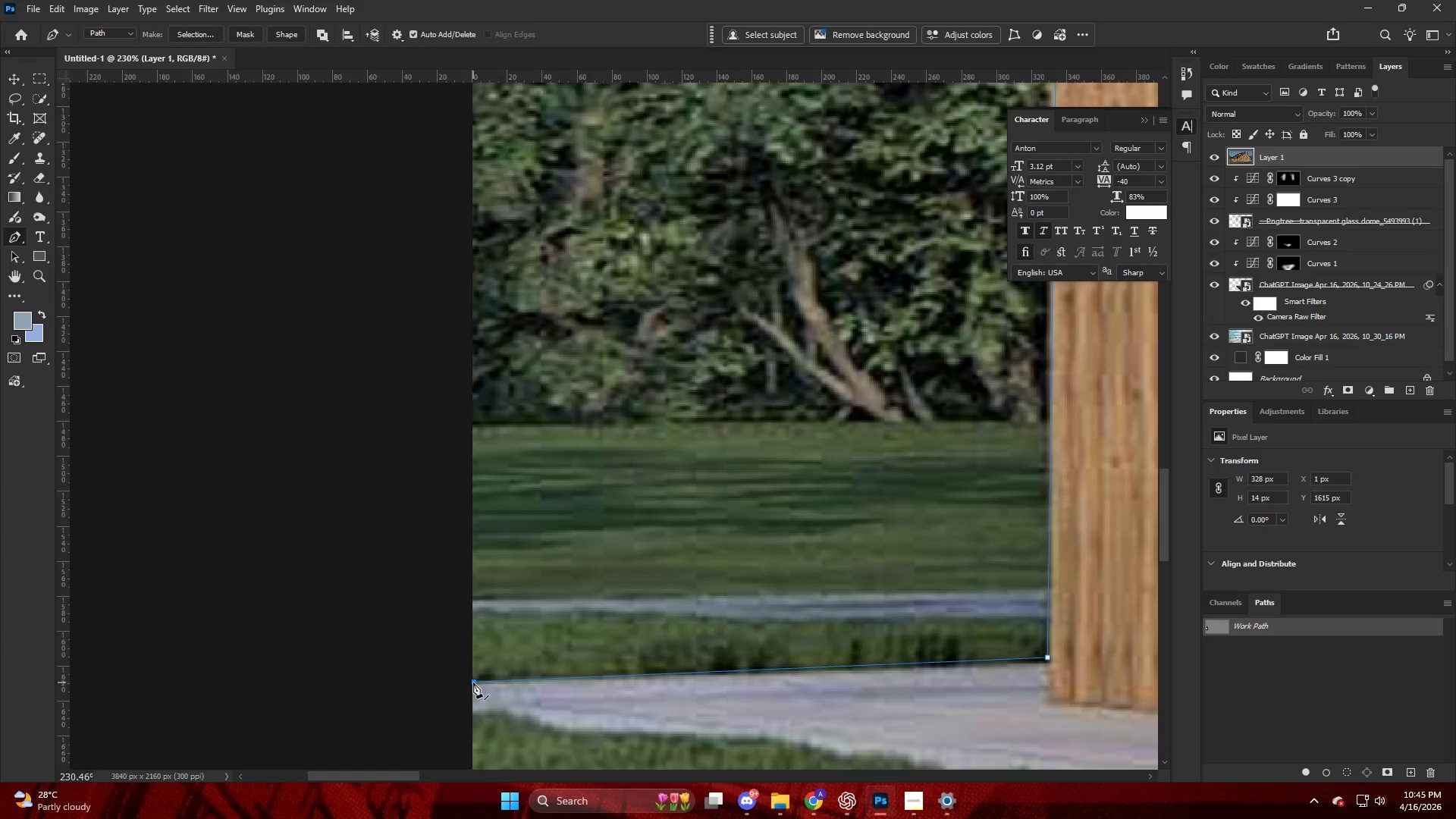 
wait(100.8)
 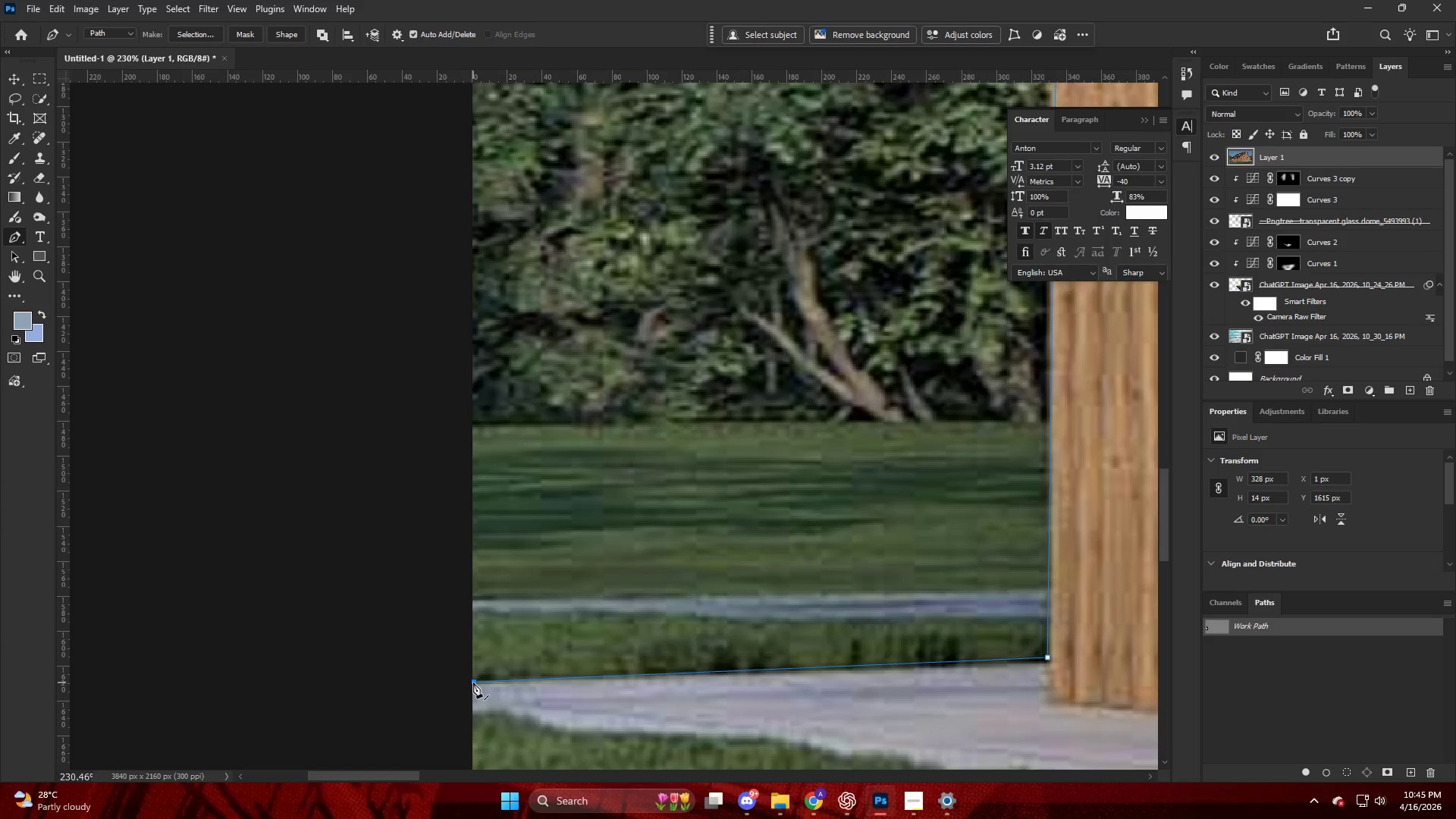 
key(Alt+AltLeft)
 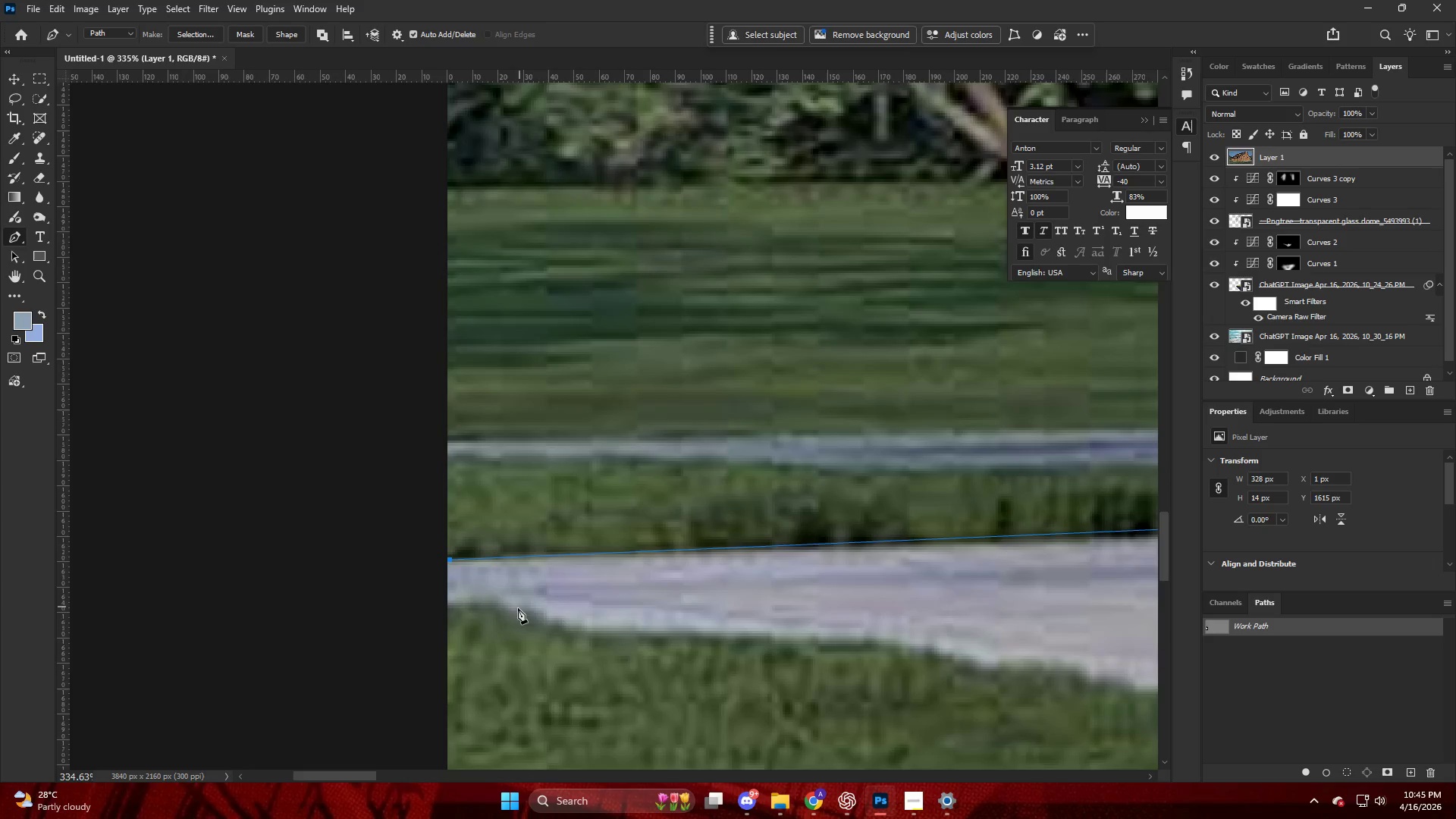 
key(Alt+AltLeft)
 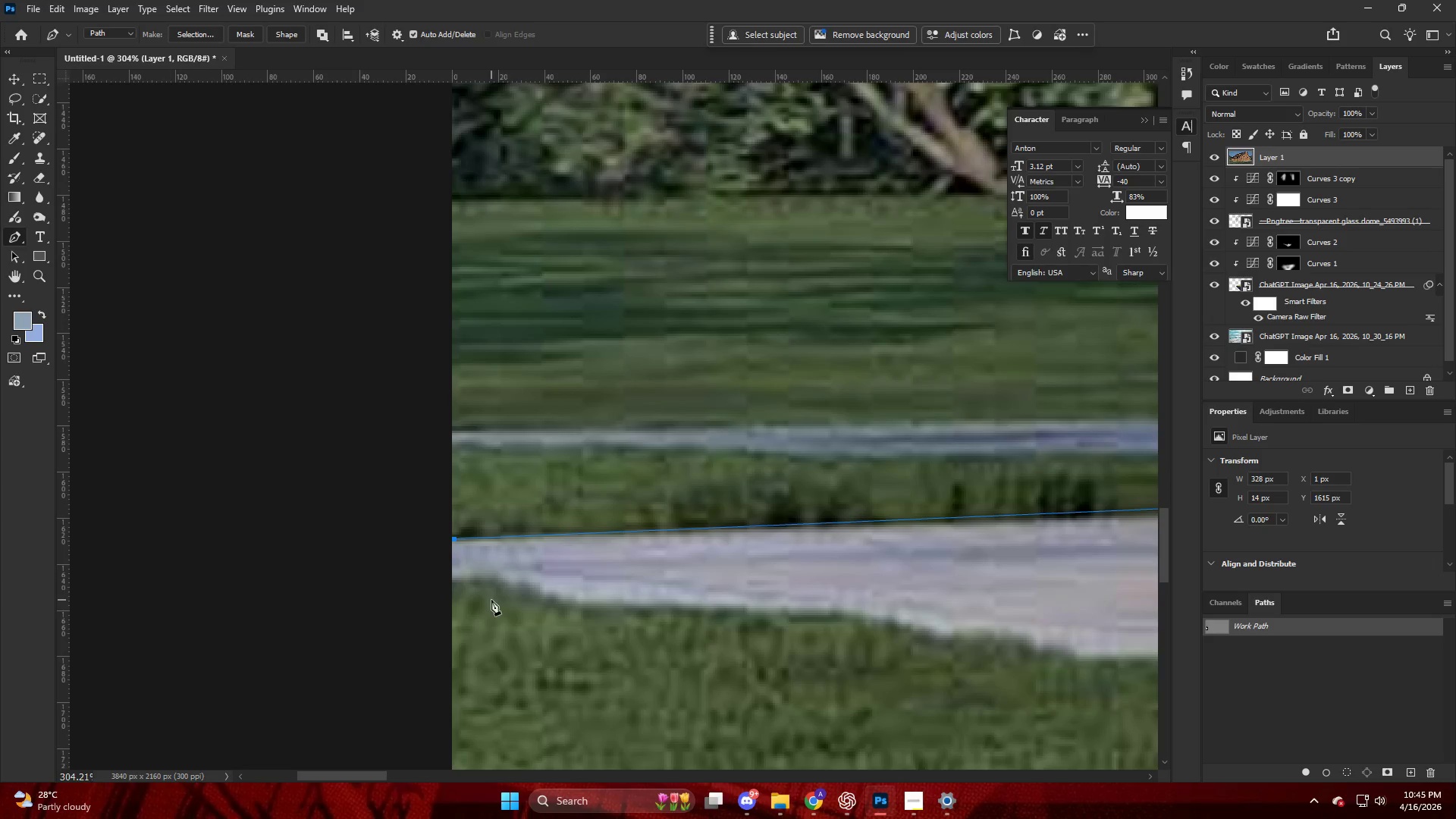 
left_click_drag(start_coordinate=[490, 600], to_coordinate=[522, 622])
 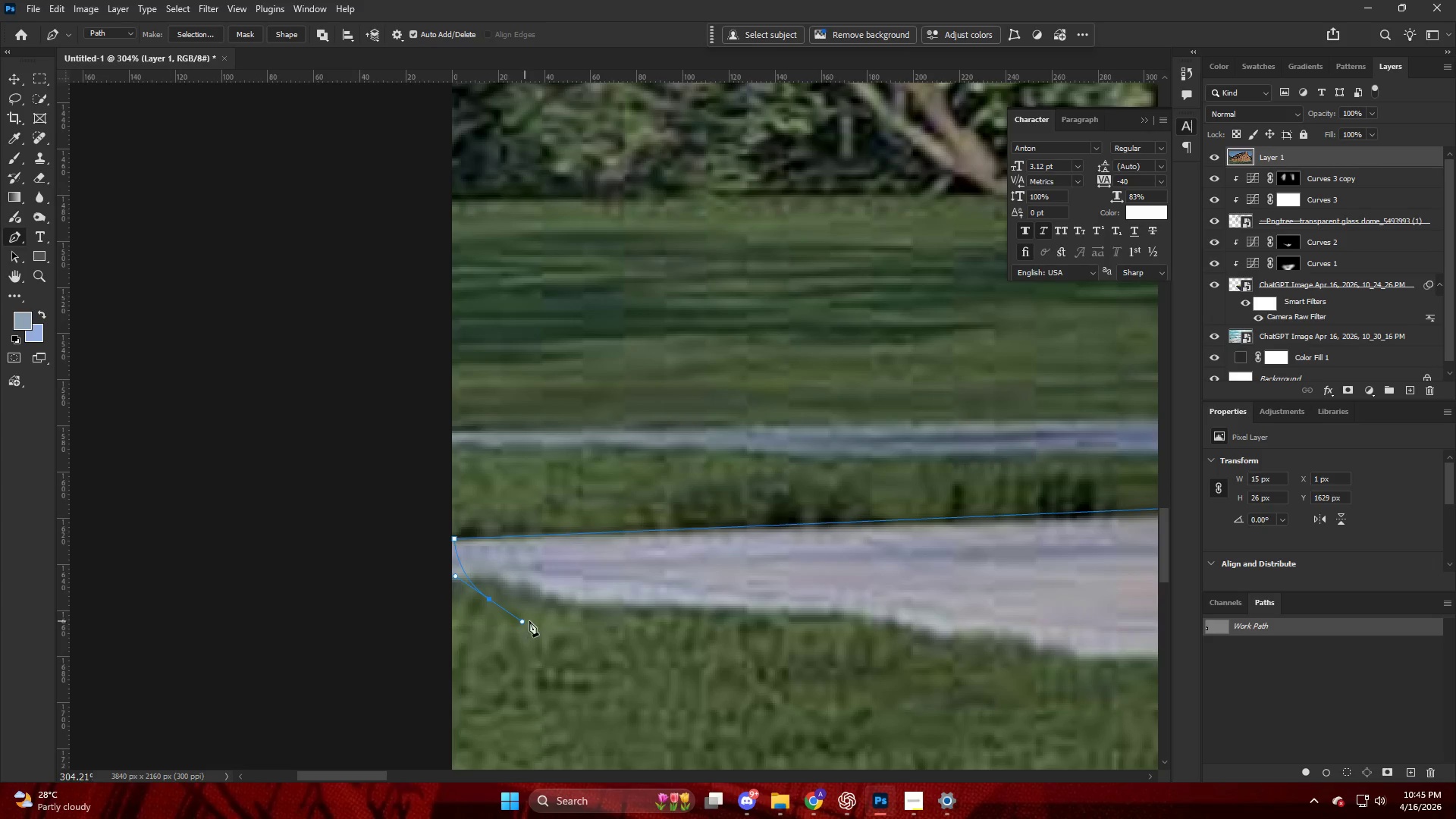 
scroll: coordinate [501, 602], scroll_direction: down, amount: 8.0
 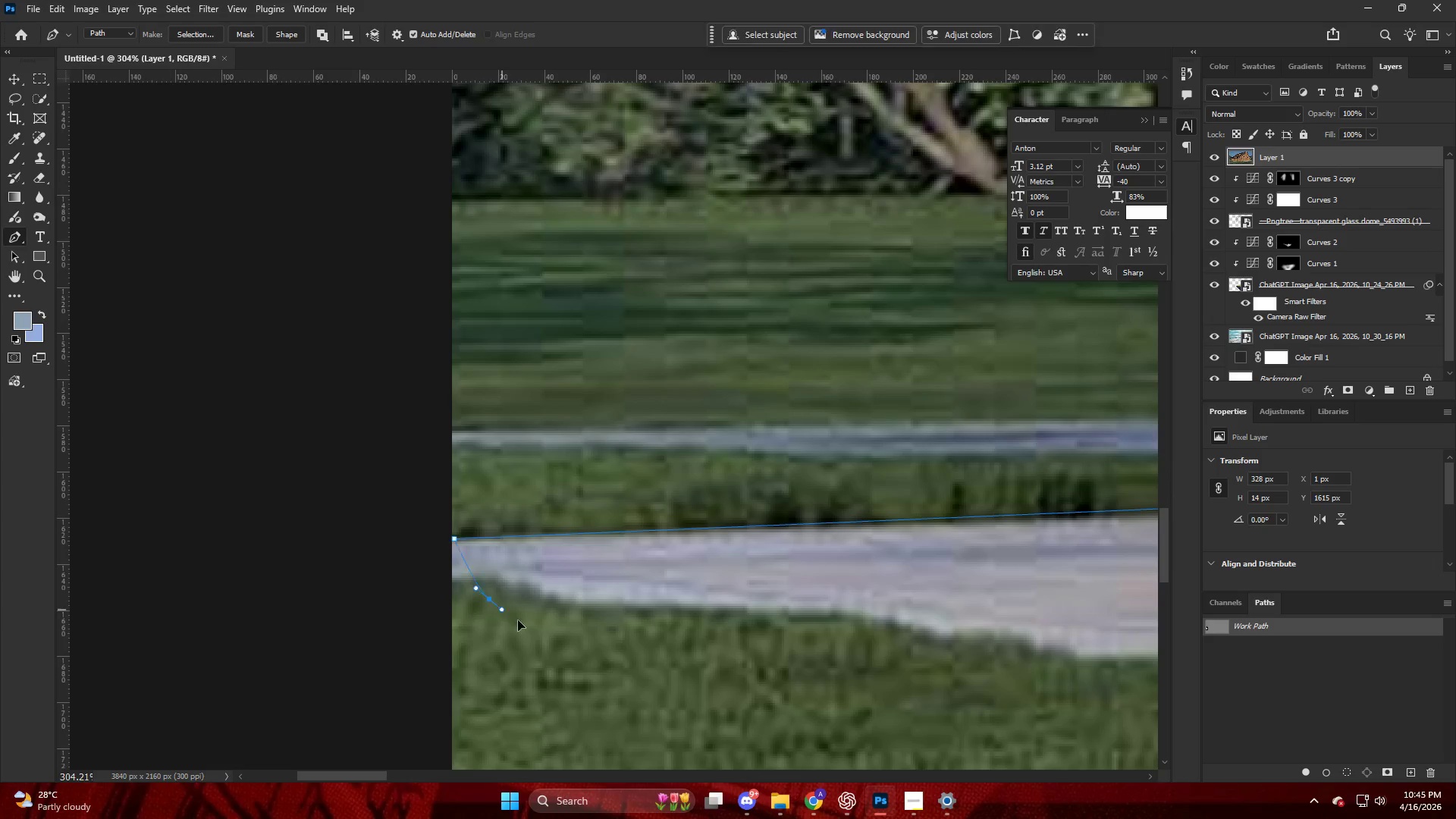 
key(Alt+AltLeft)
 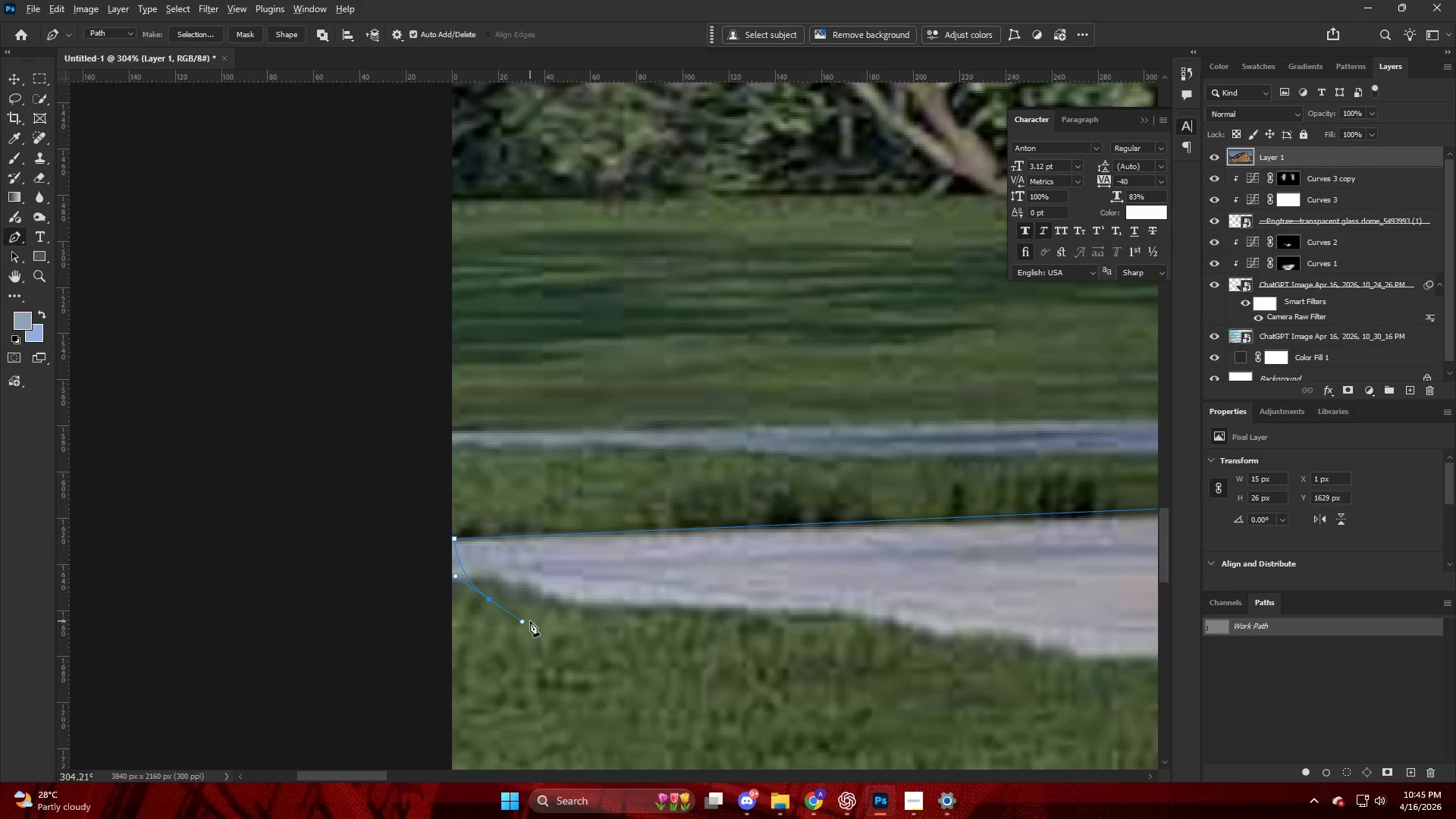 
left_click_drag(start_coordinate=[601, 621], to_coordinate=[617, 627])
 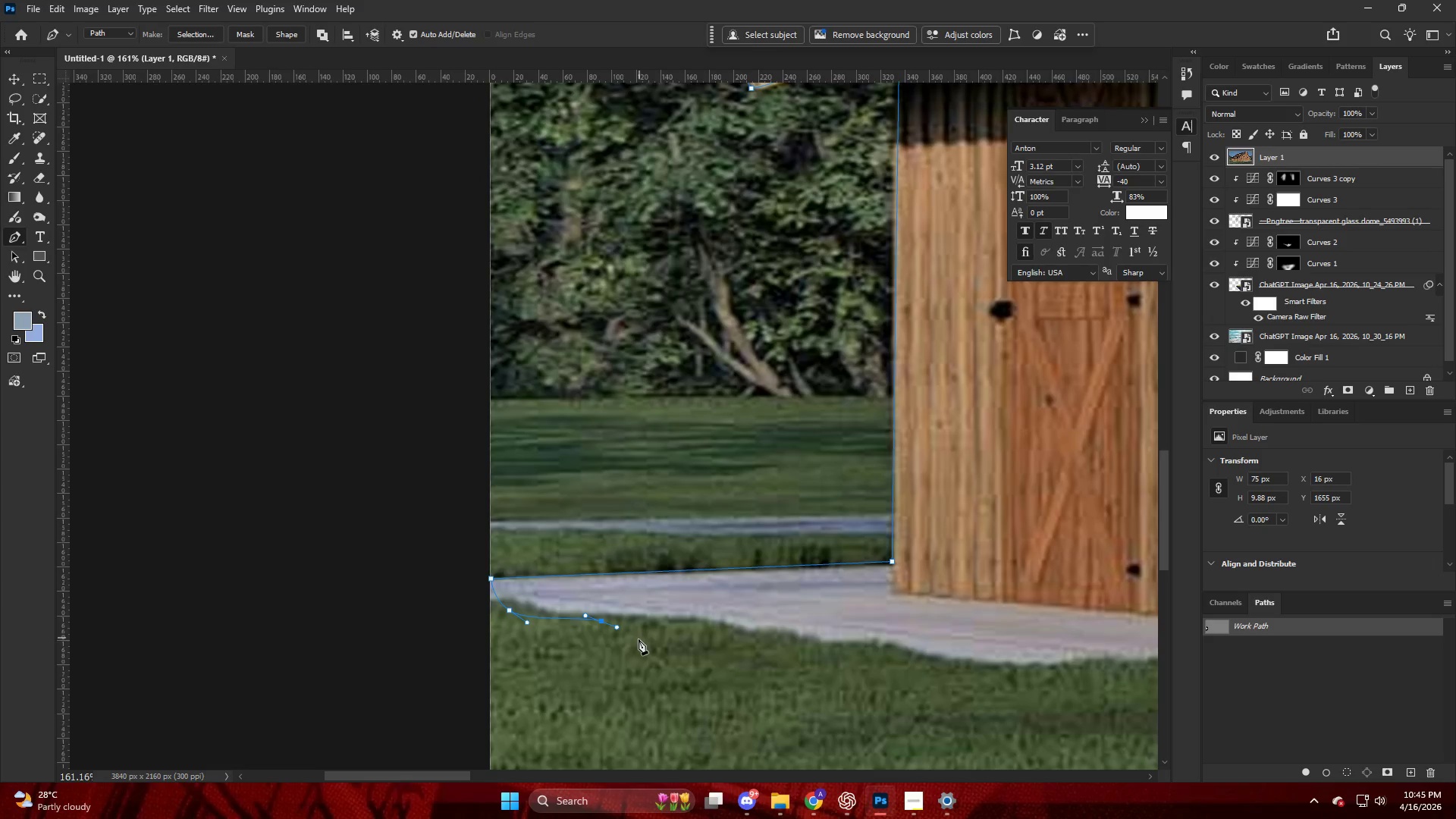 
scroll: coordinate [532, 623], scroll_direction: down, amount: 7.0
 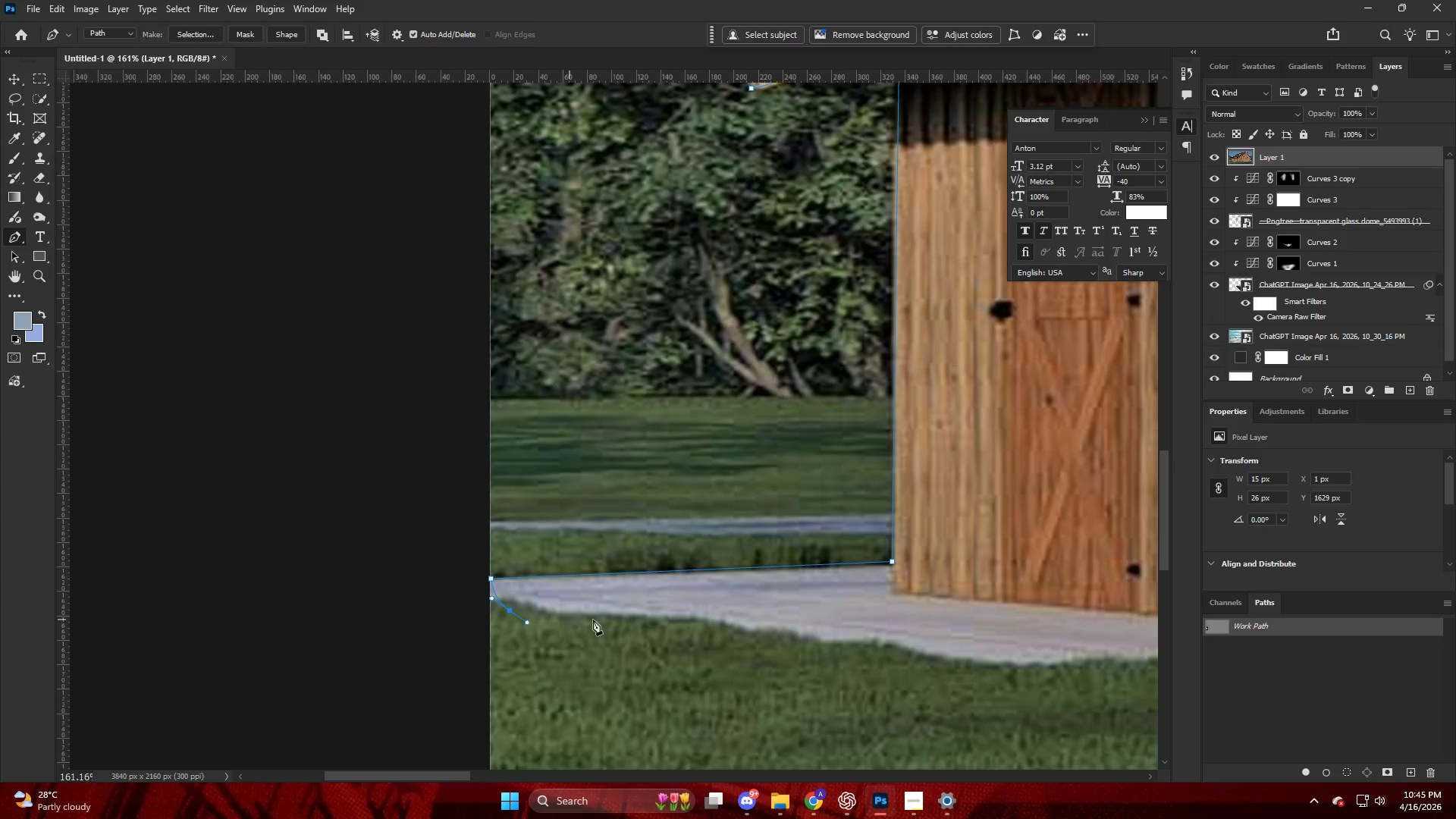 
key(Control+ControlLeft)
 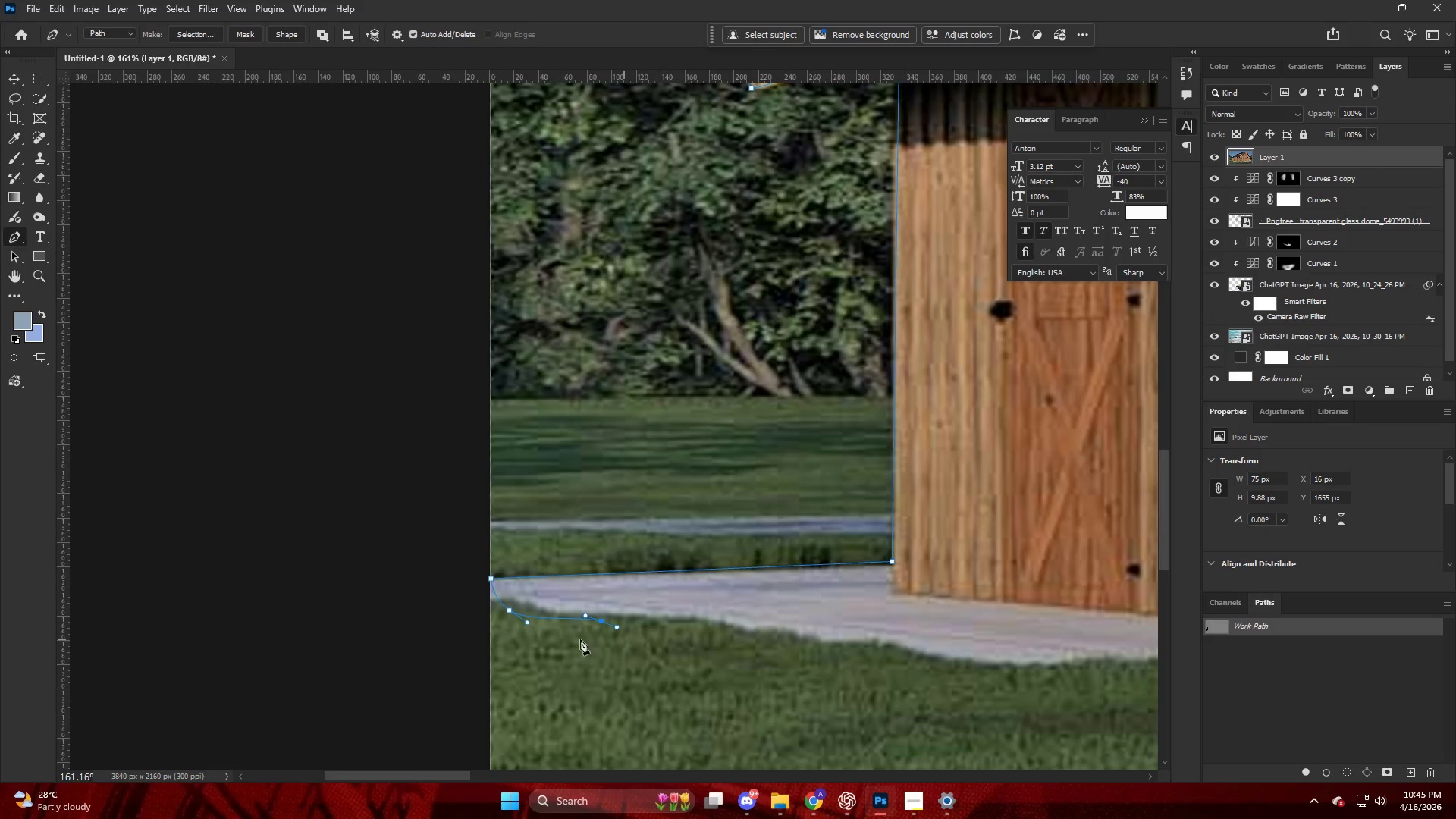 
key(Control+Z)
 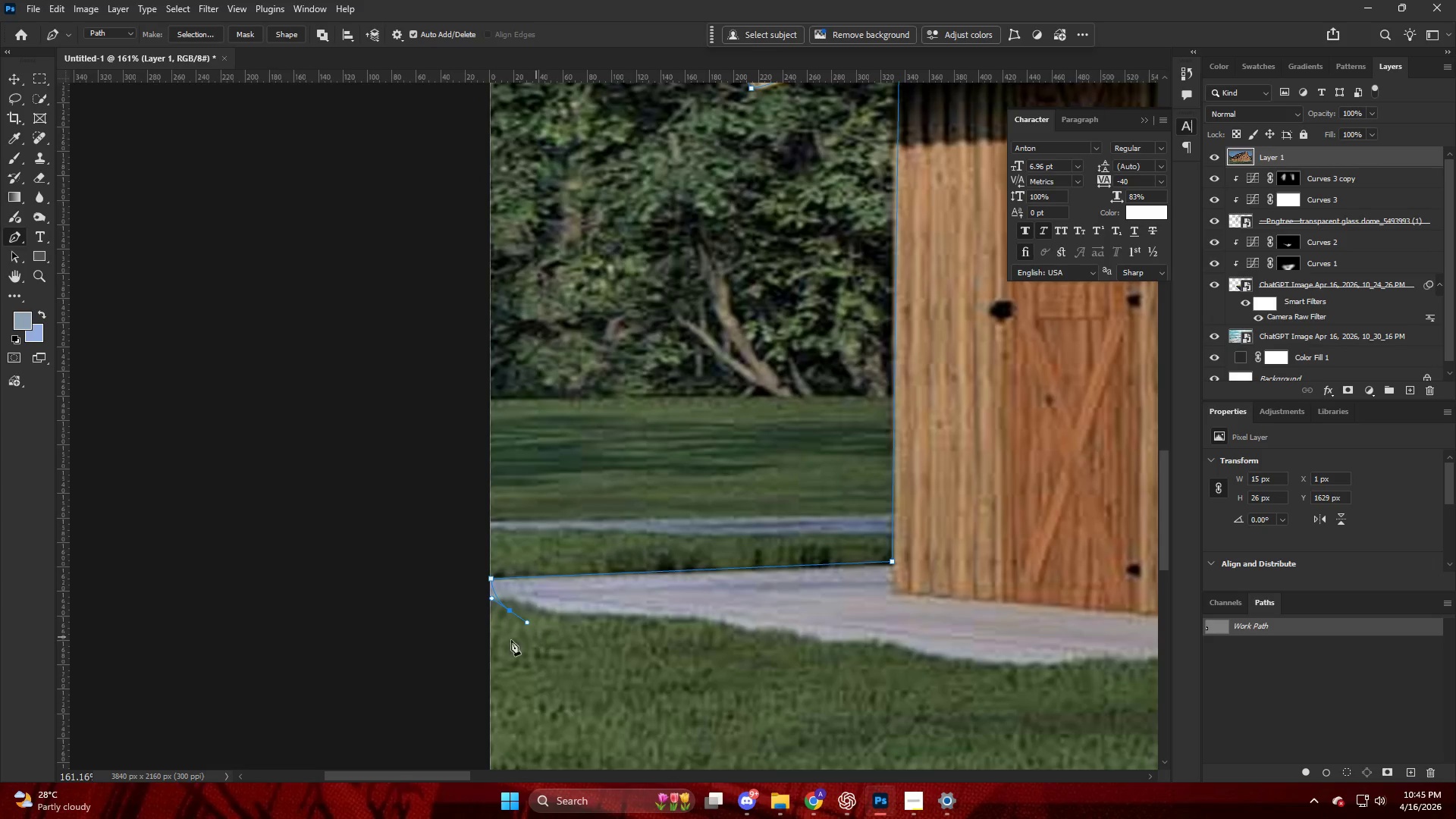 
left_click_drag(start_coordinate=[496, 649], to_coordinate=[501, 657])
 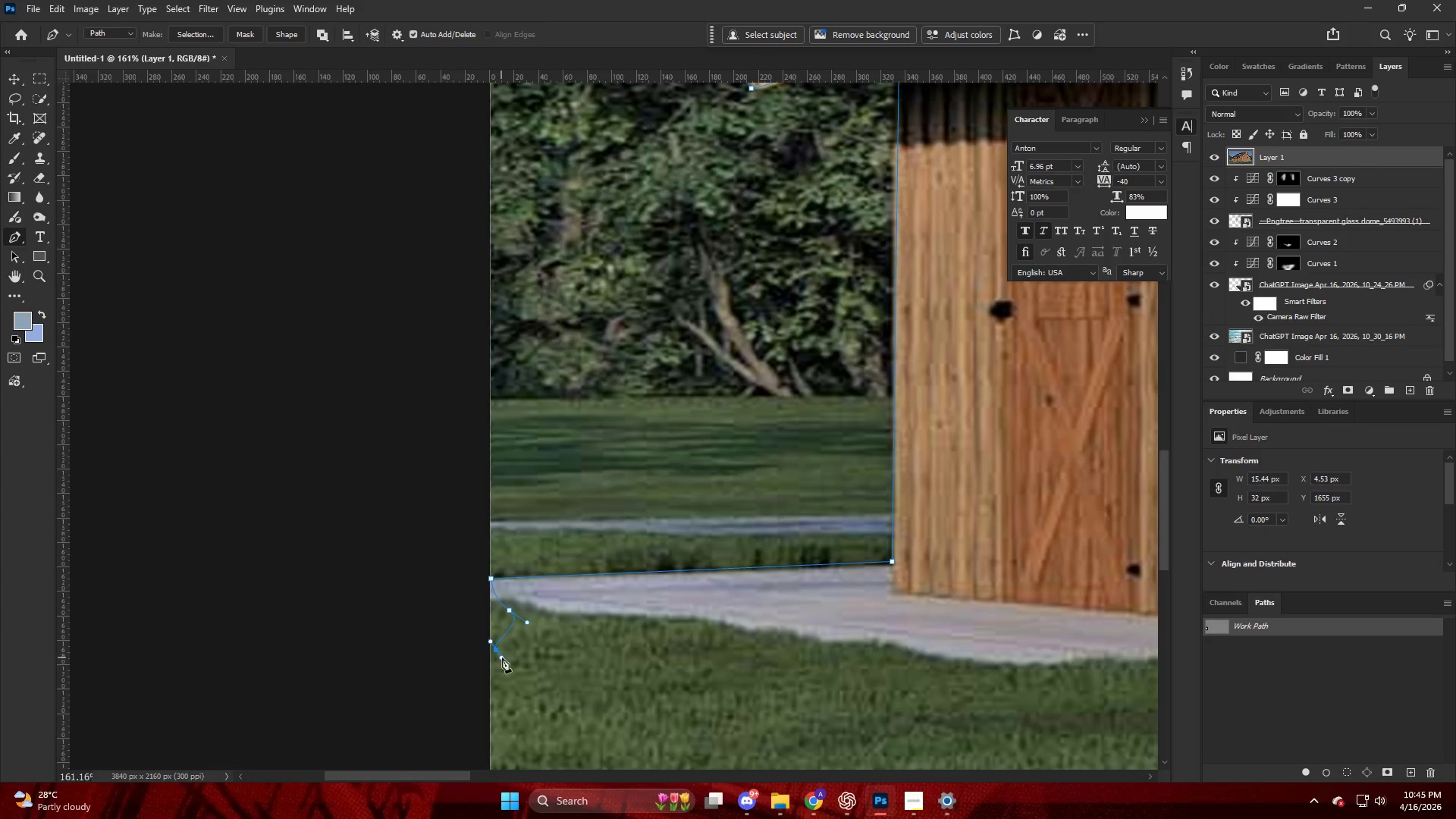 
hold_key(key=AltLeft, duration=0.31)
 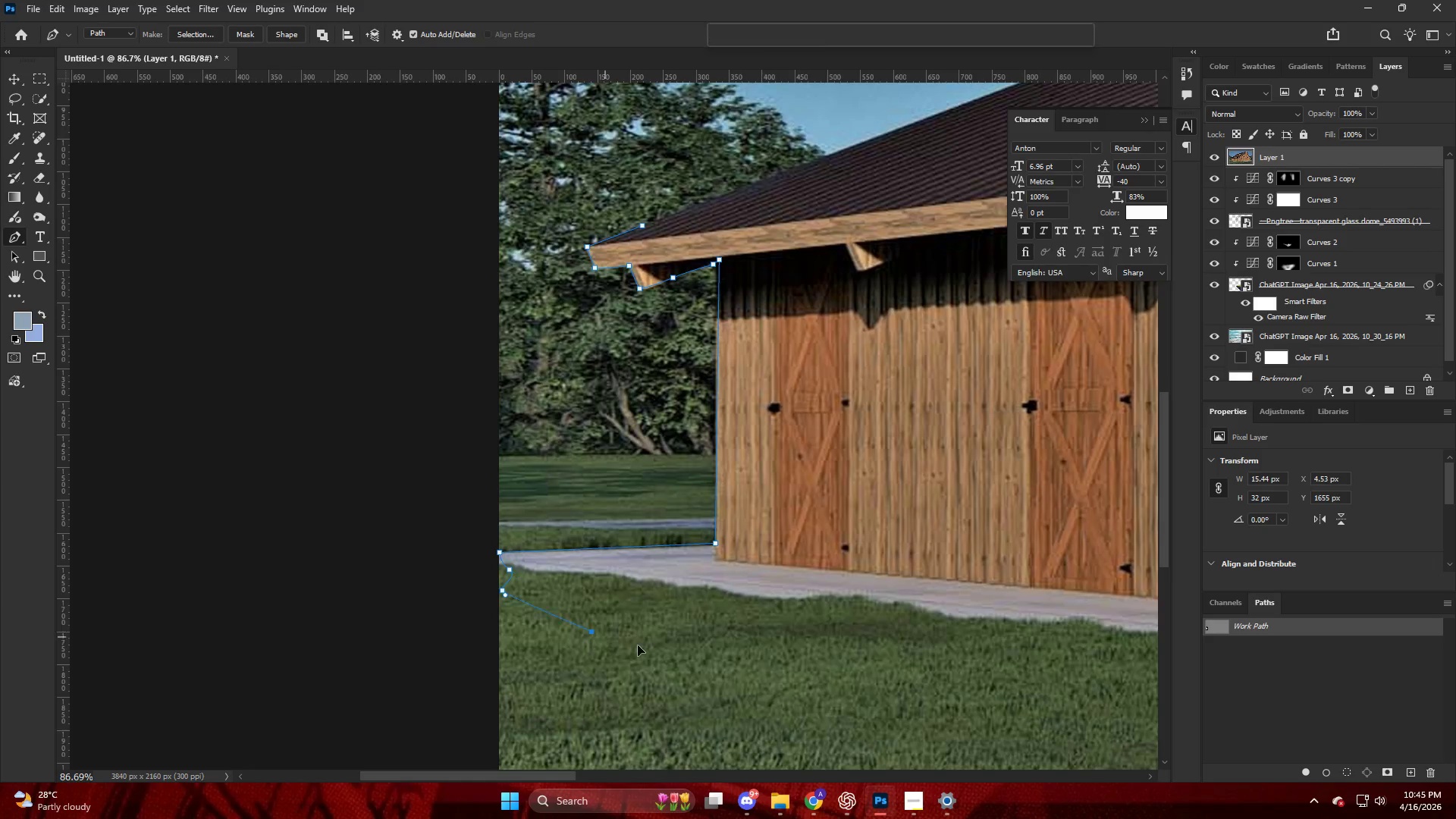 
left_click_drag(start_coordinate=[592, 632], to_coordinate=[643, 646])
 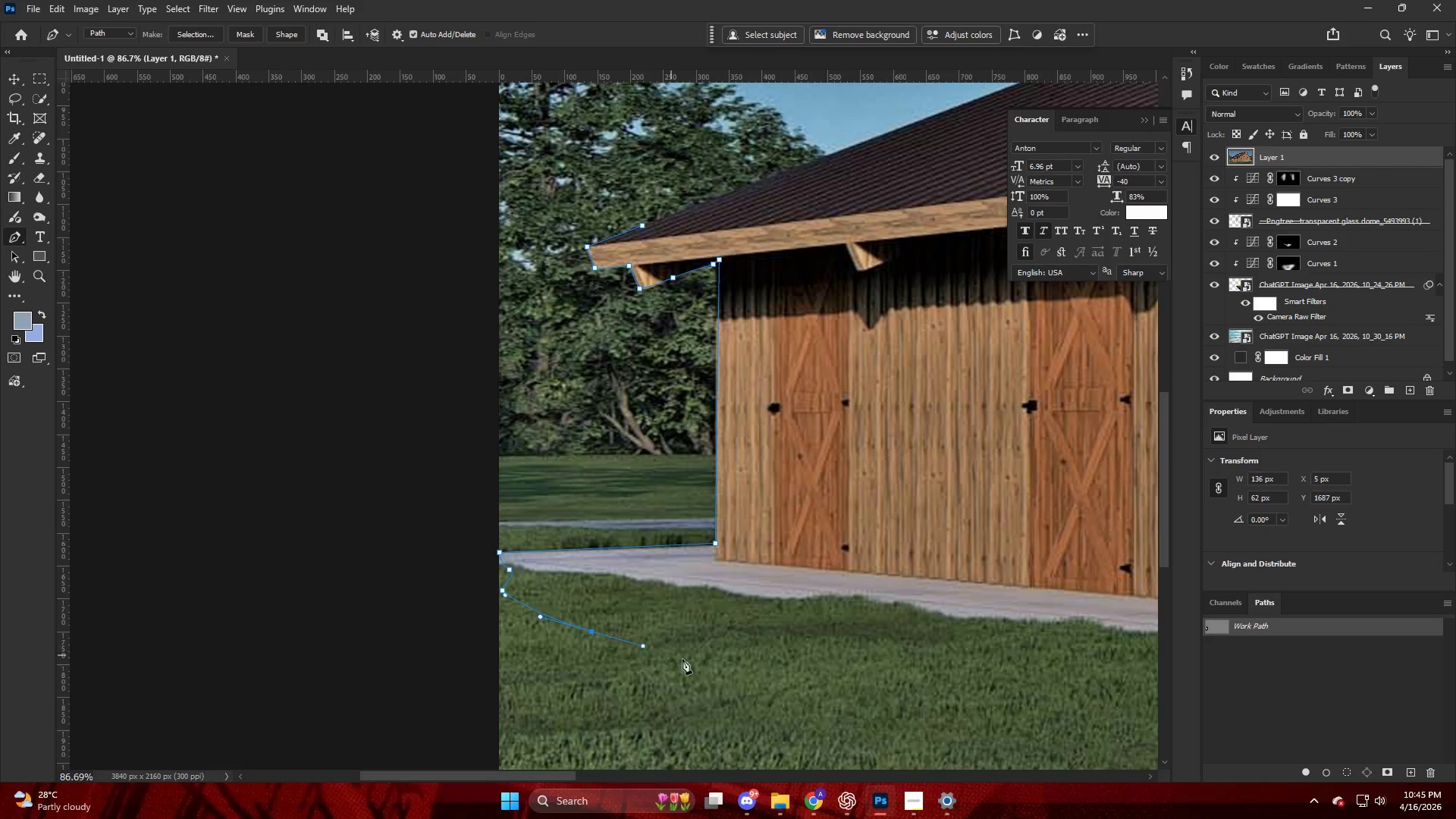 
scroll: coordinate [520, 649], scroll_direction: down, amount: 12.0
 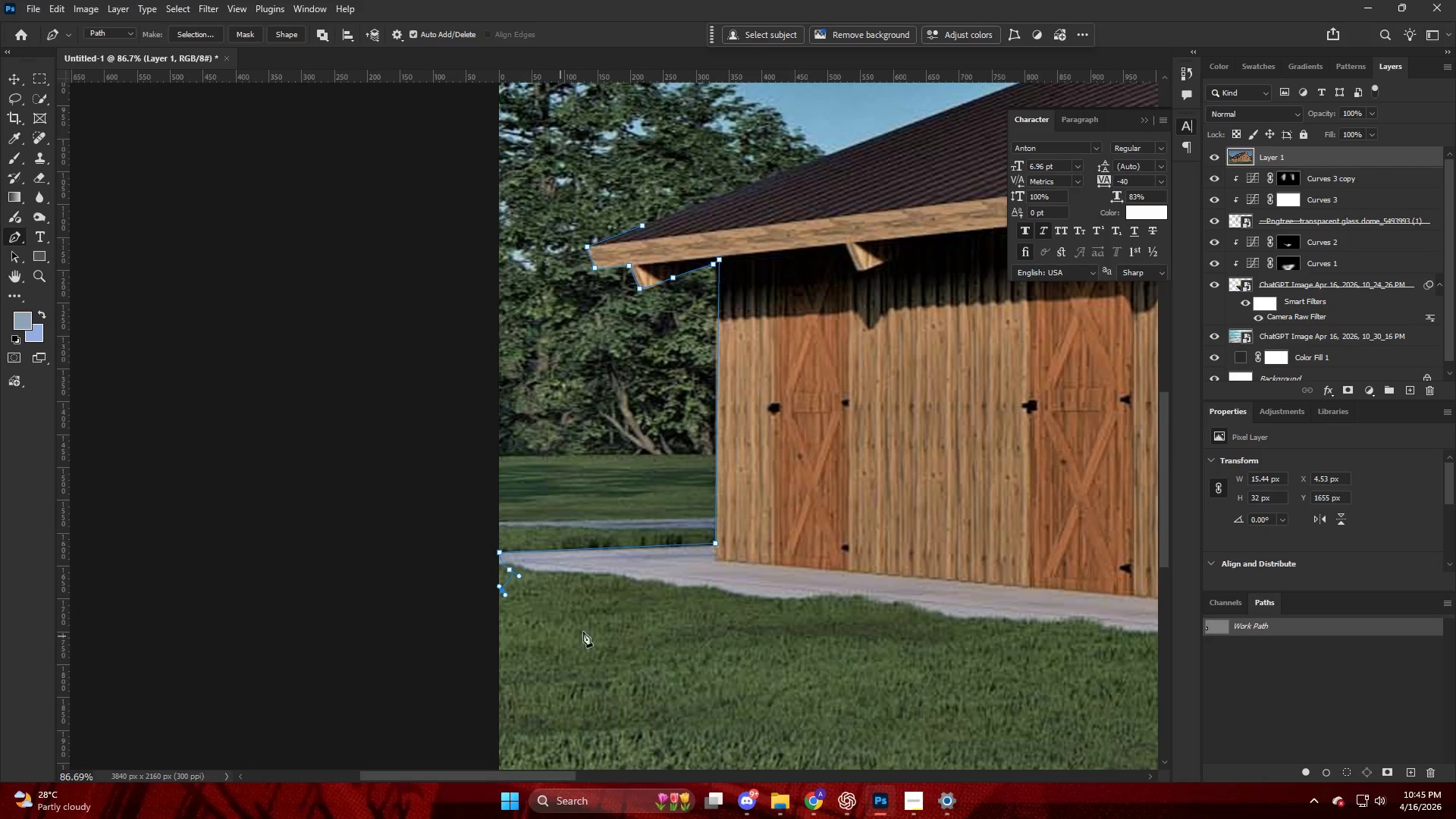 
left_click_drag(start_coordinate=[720, 674], to_coordinate=[802, 691])
 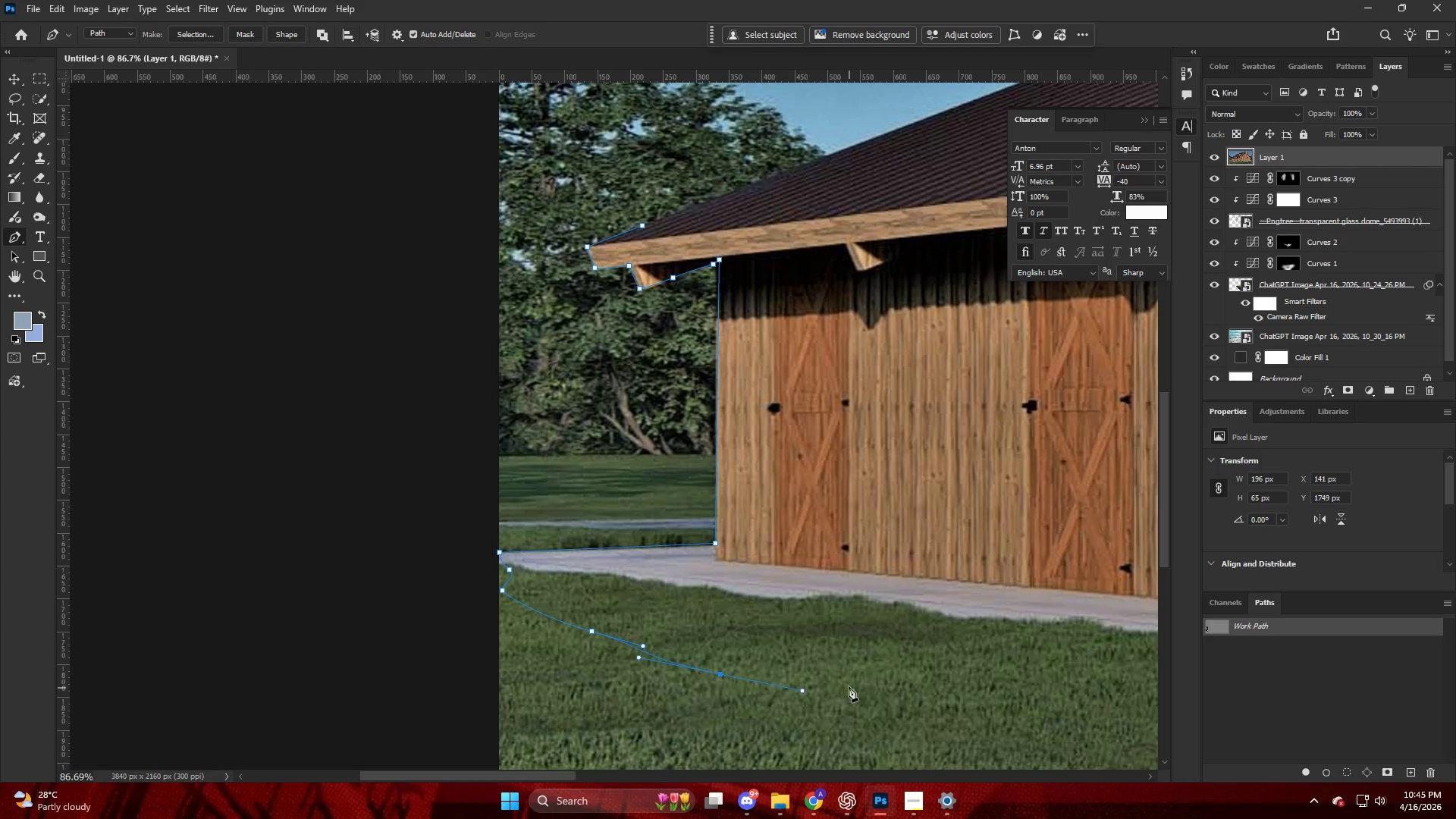 
hold_key(key=AltLeft, duration=0.38)
 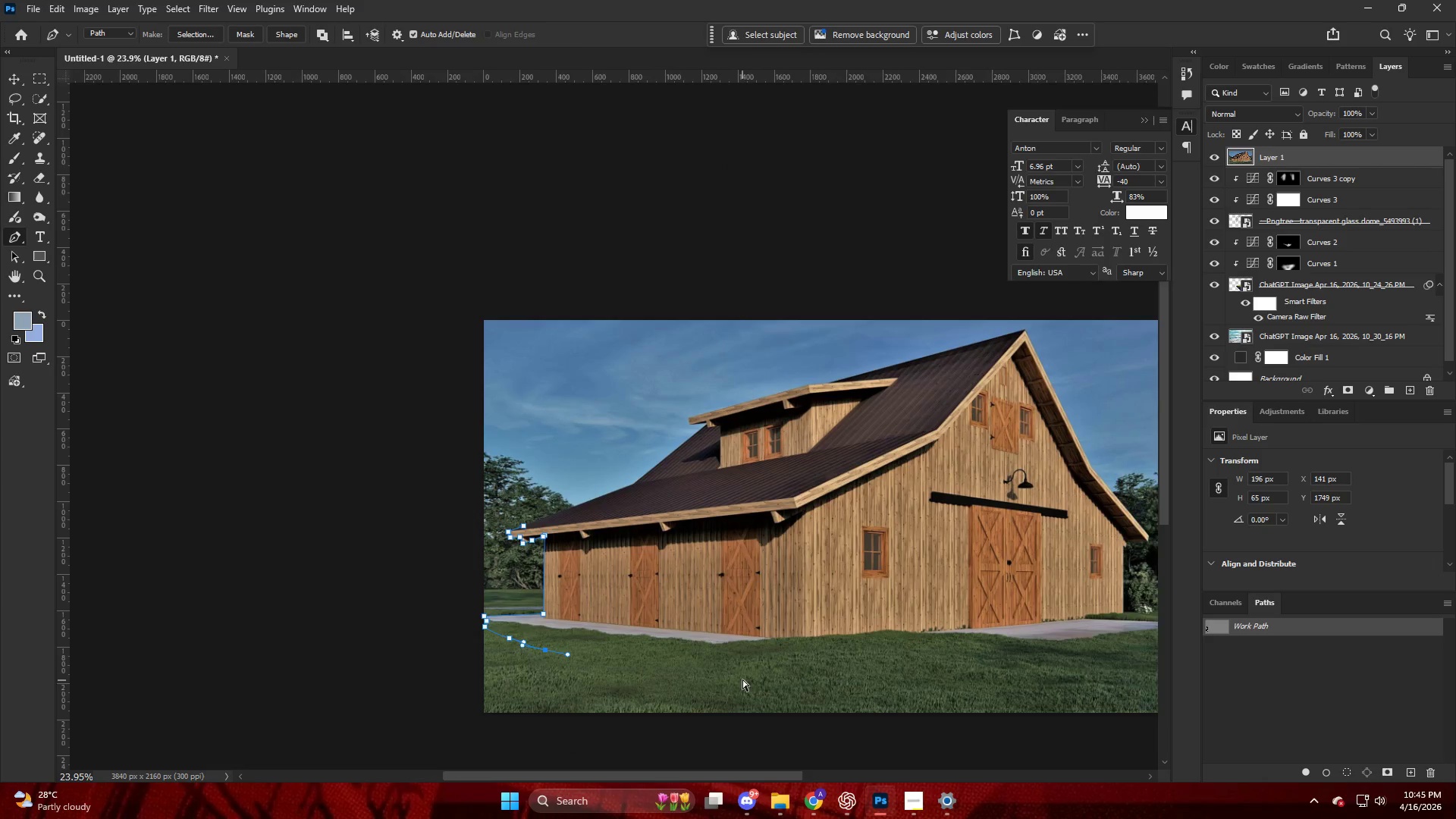 
hold_key(key=ControlLeft, duration=0.62)
 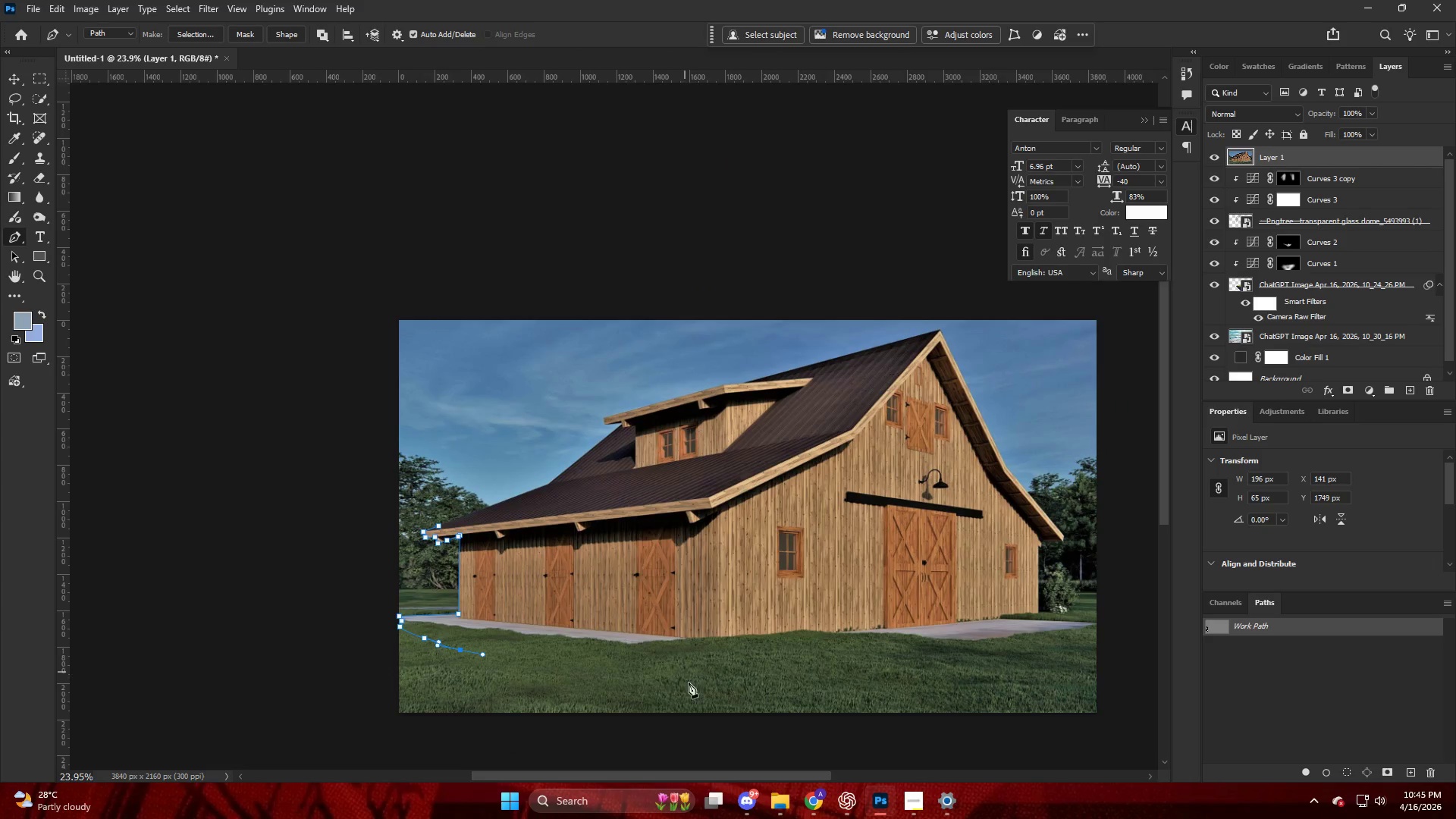 
left_click_drag(start_coordinate=[701, 690], to_coordinate=[780, 699])
 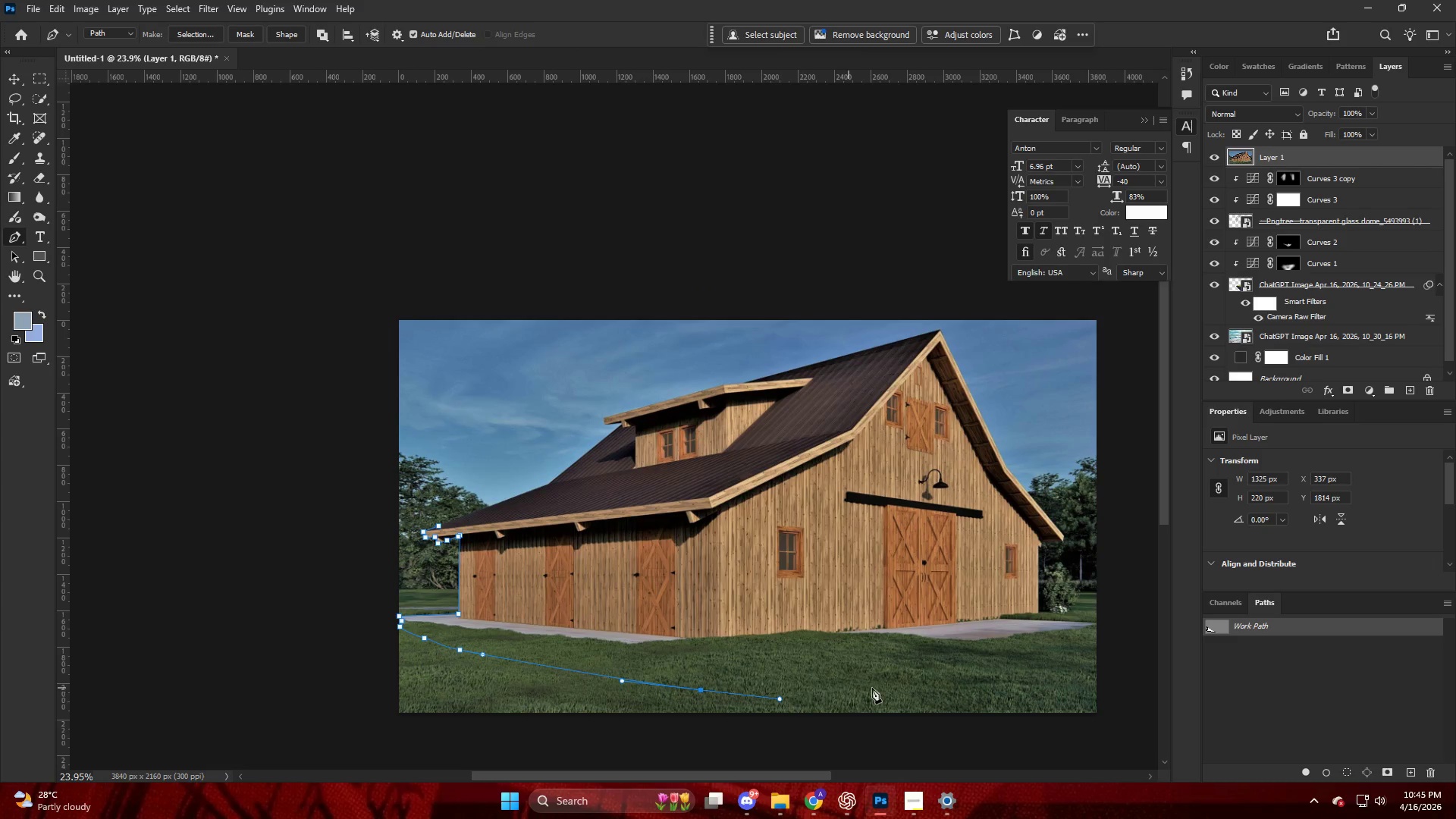 
scroll: coordinate [736, 686], scroll_direction: down, amount: 42.0
 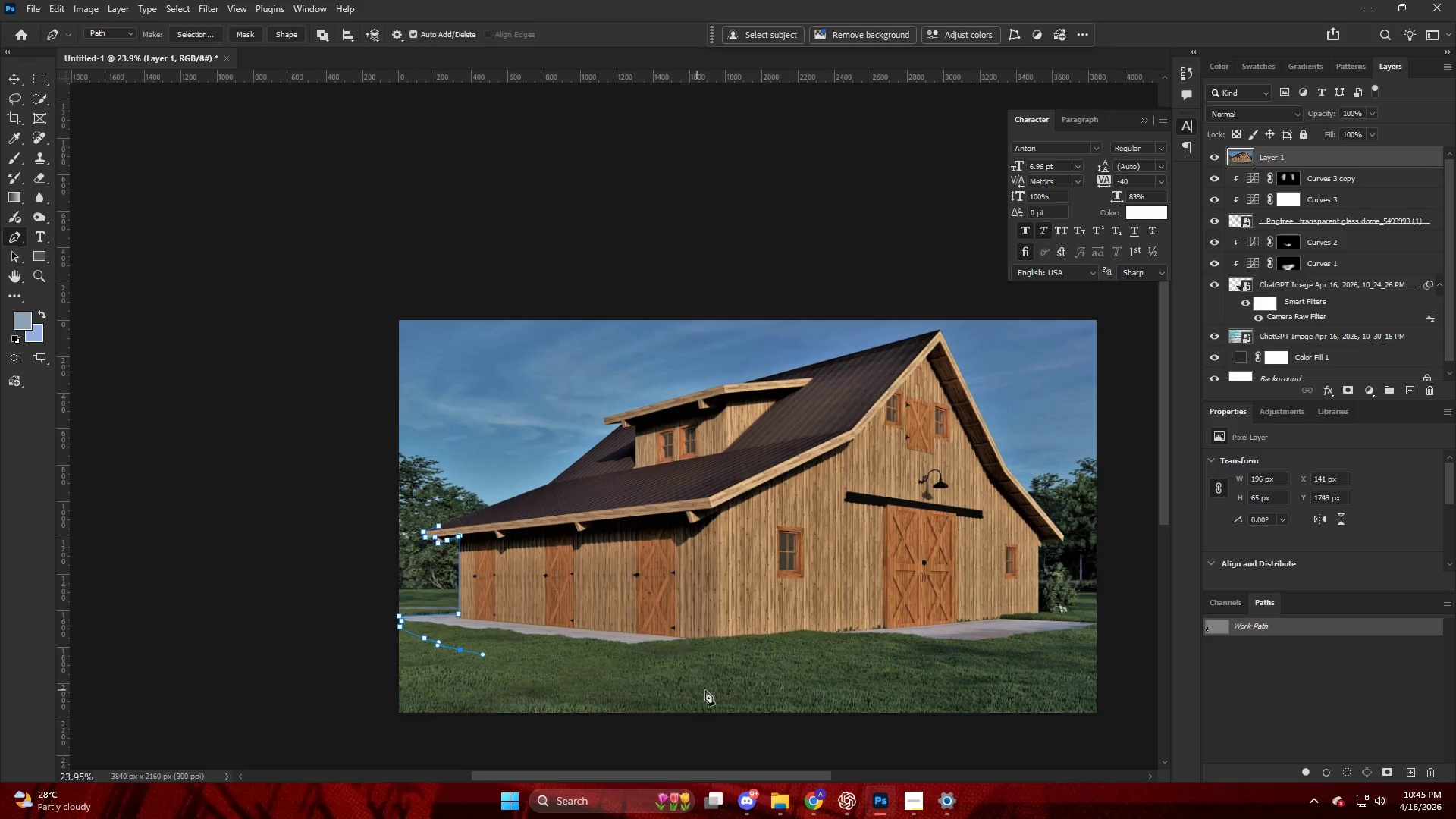 
left_click_drag(start_coordinate=[892, 688], to_coordinate=[907, 690])
 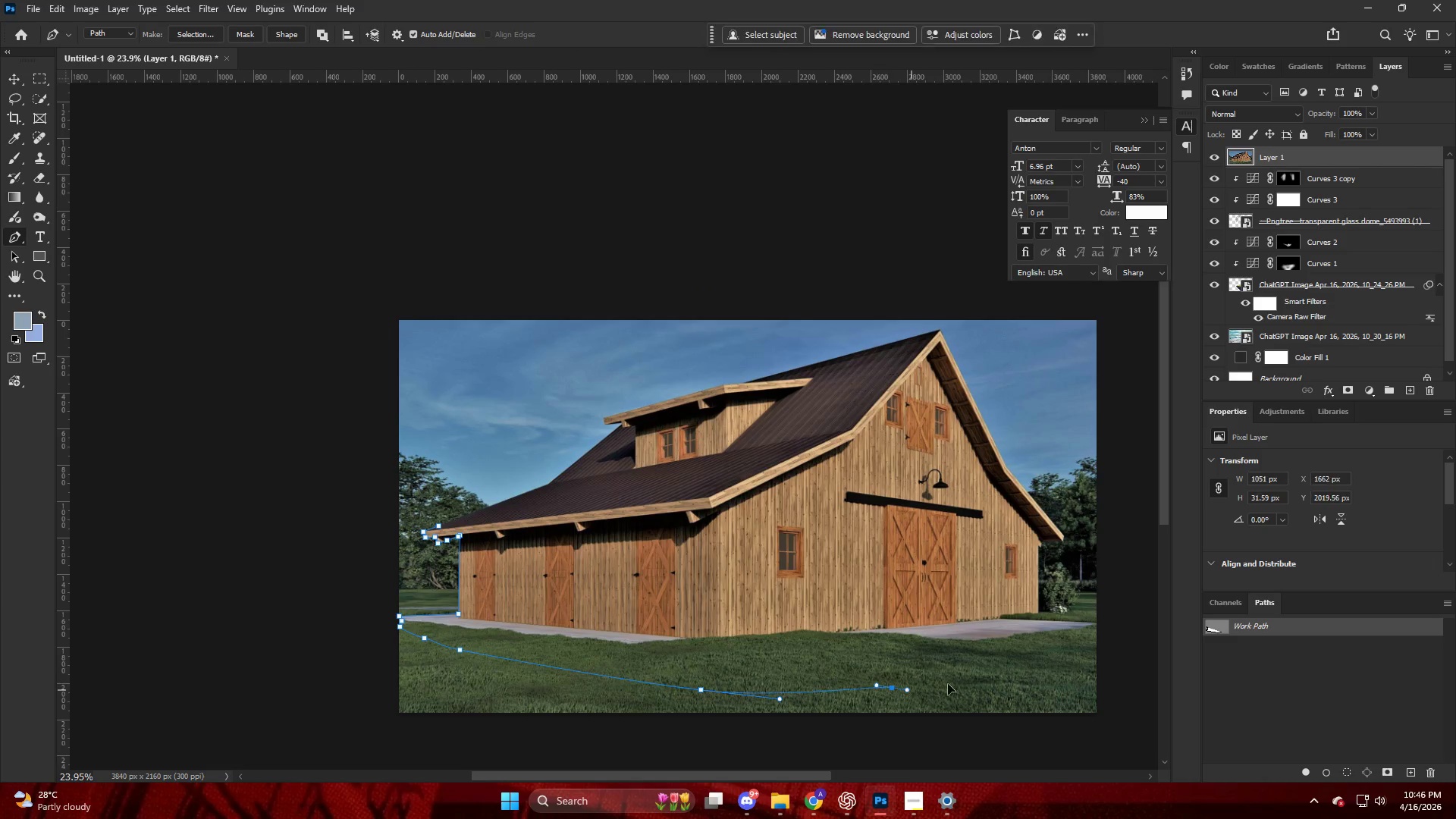 
left_click_drag(start_coordinate=[970, 683], to_coordinate=[976, 684])
 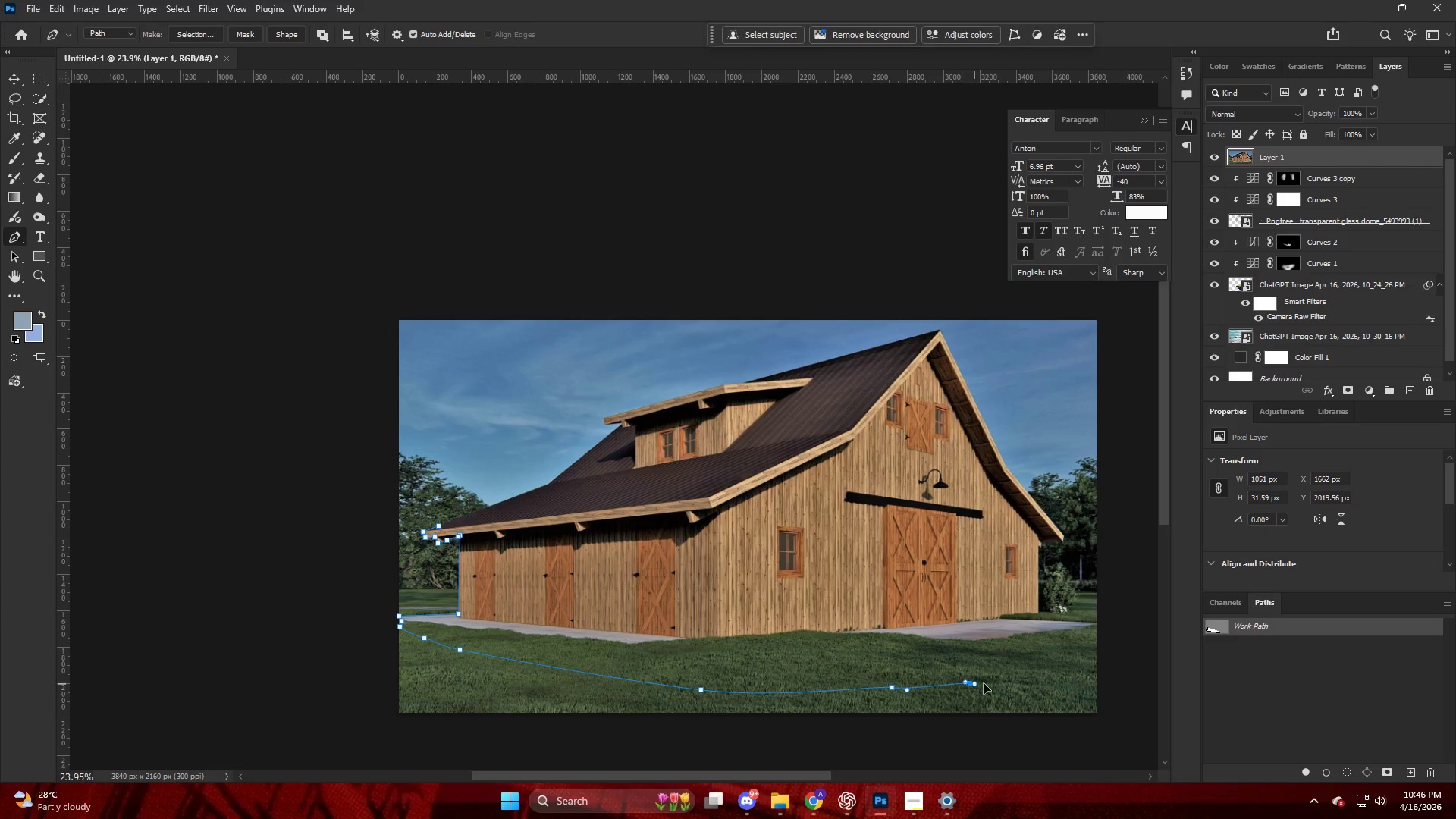 
hold_key(key=ControlLeft, duration=0.47)
 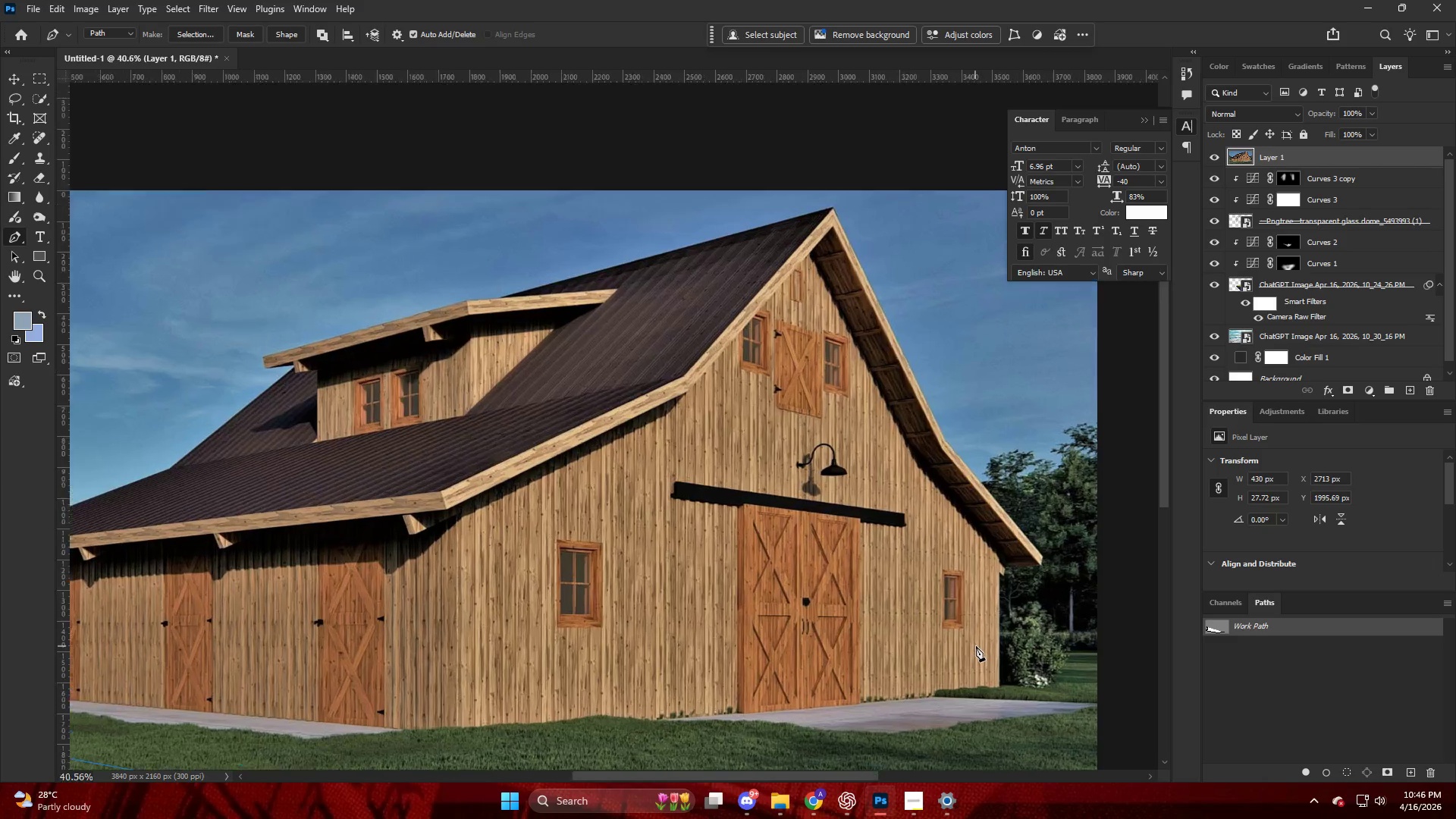 
hold_key(key=AltLeft, duration=0.45)
 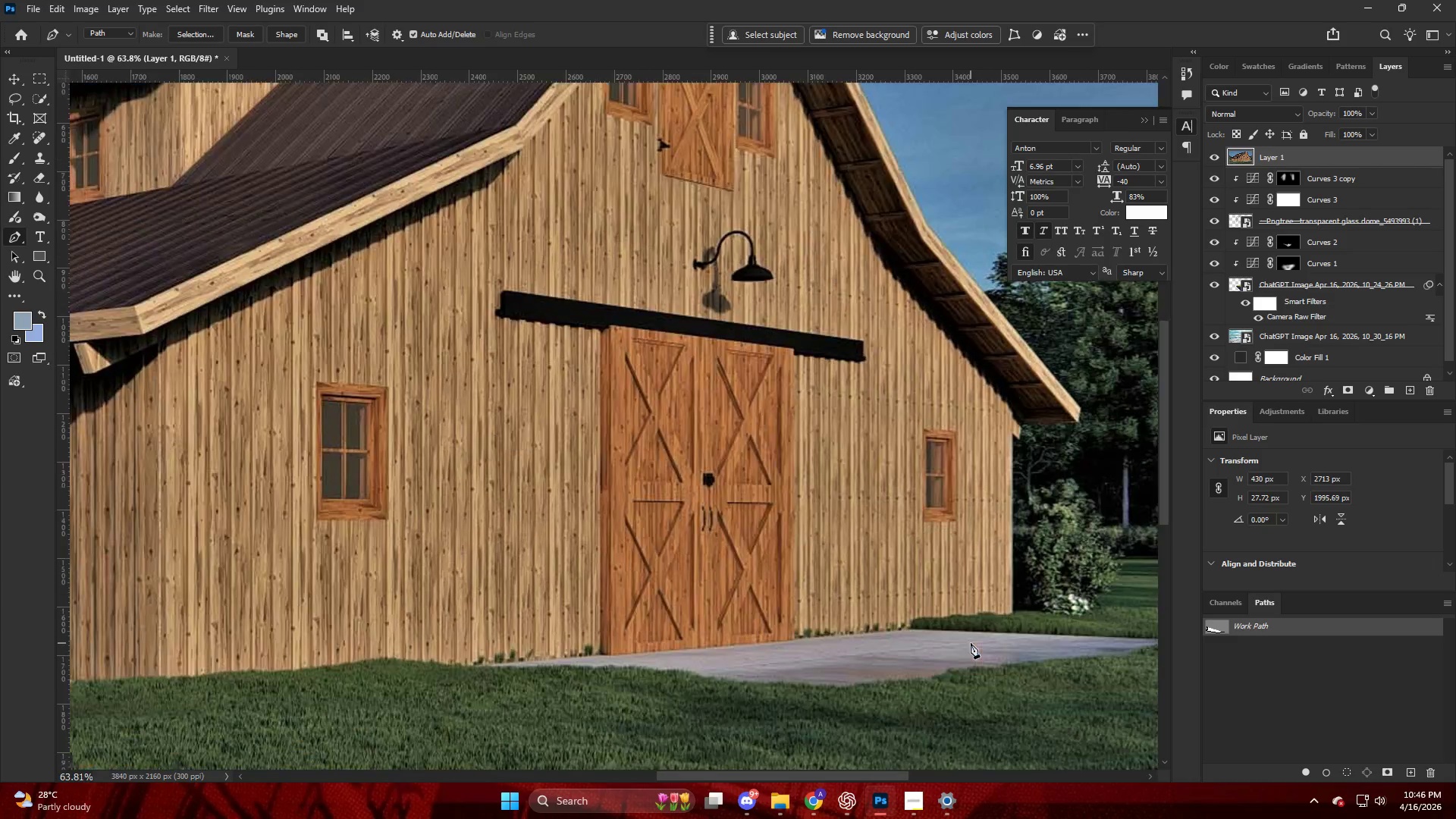 
hold_key(key=ControlLeft, duration=0.53)
 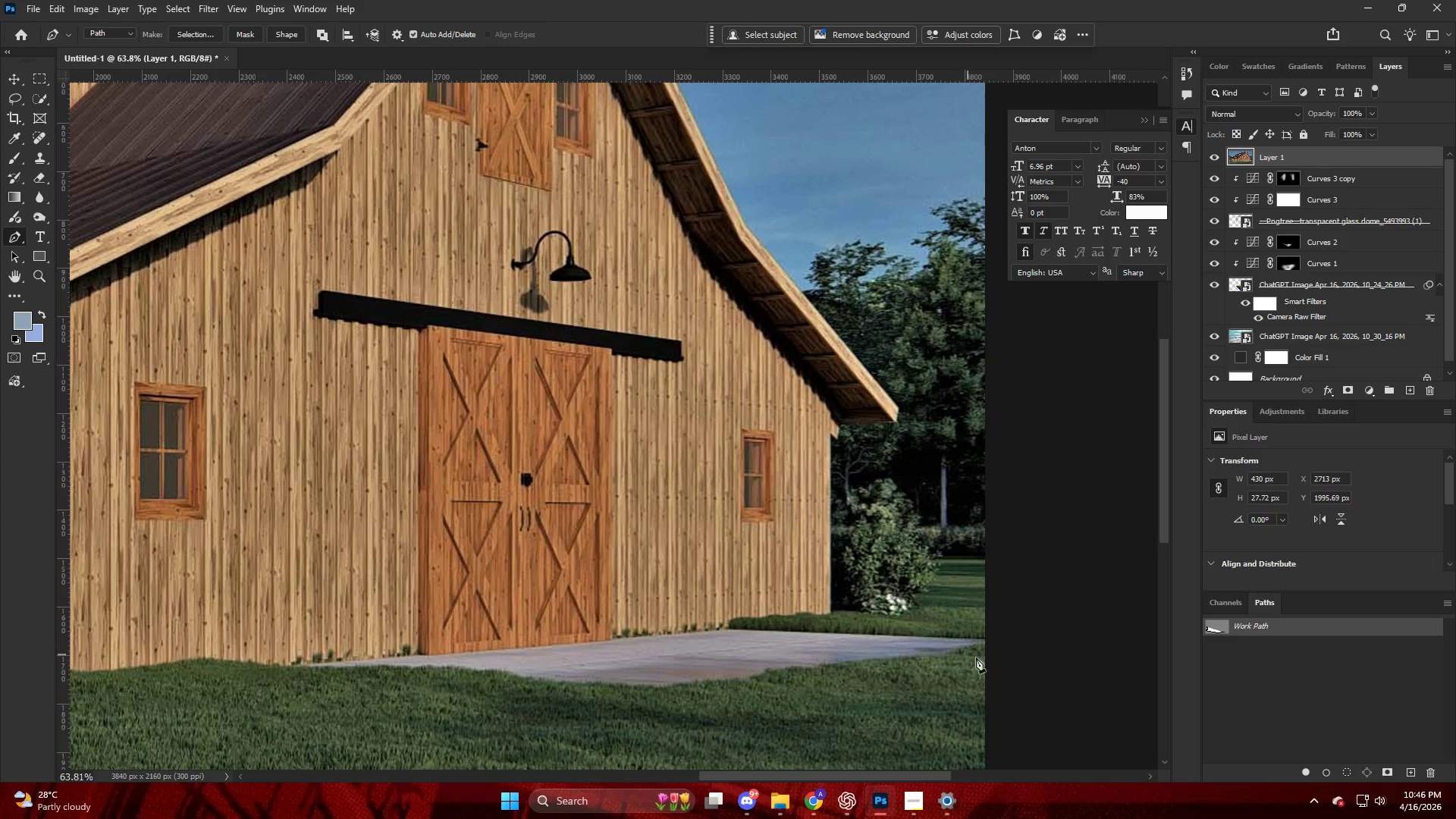 
hold_key(key=AltLeft, duration=0.41)
 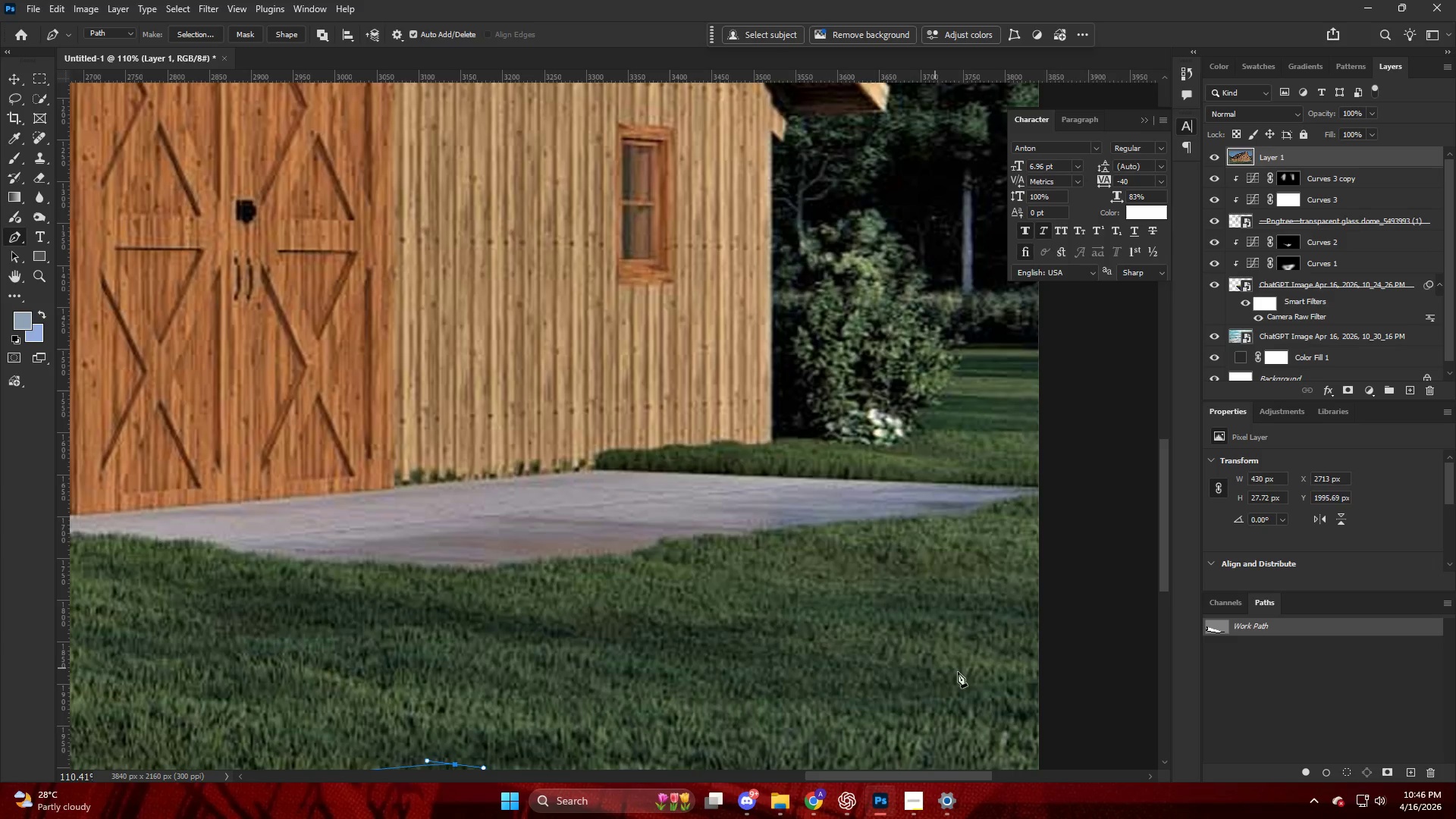 
key(Alt+AltLeft)
 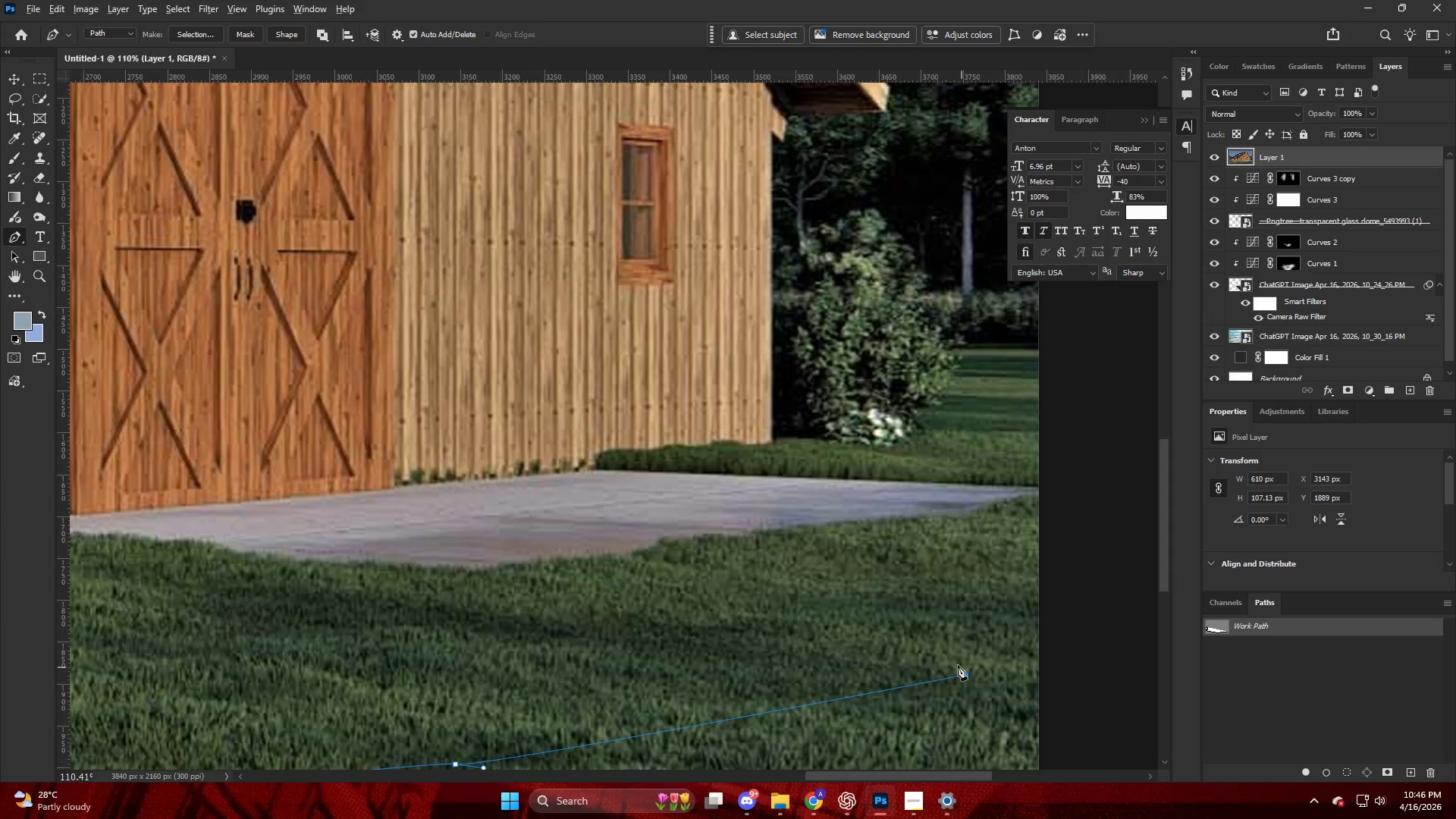 
scroll: coordinate [917, 667], scroll_direction: down, amount: 32.0
 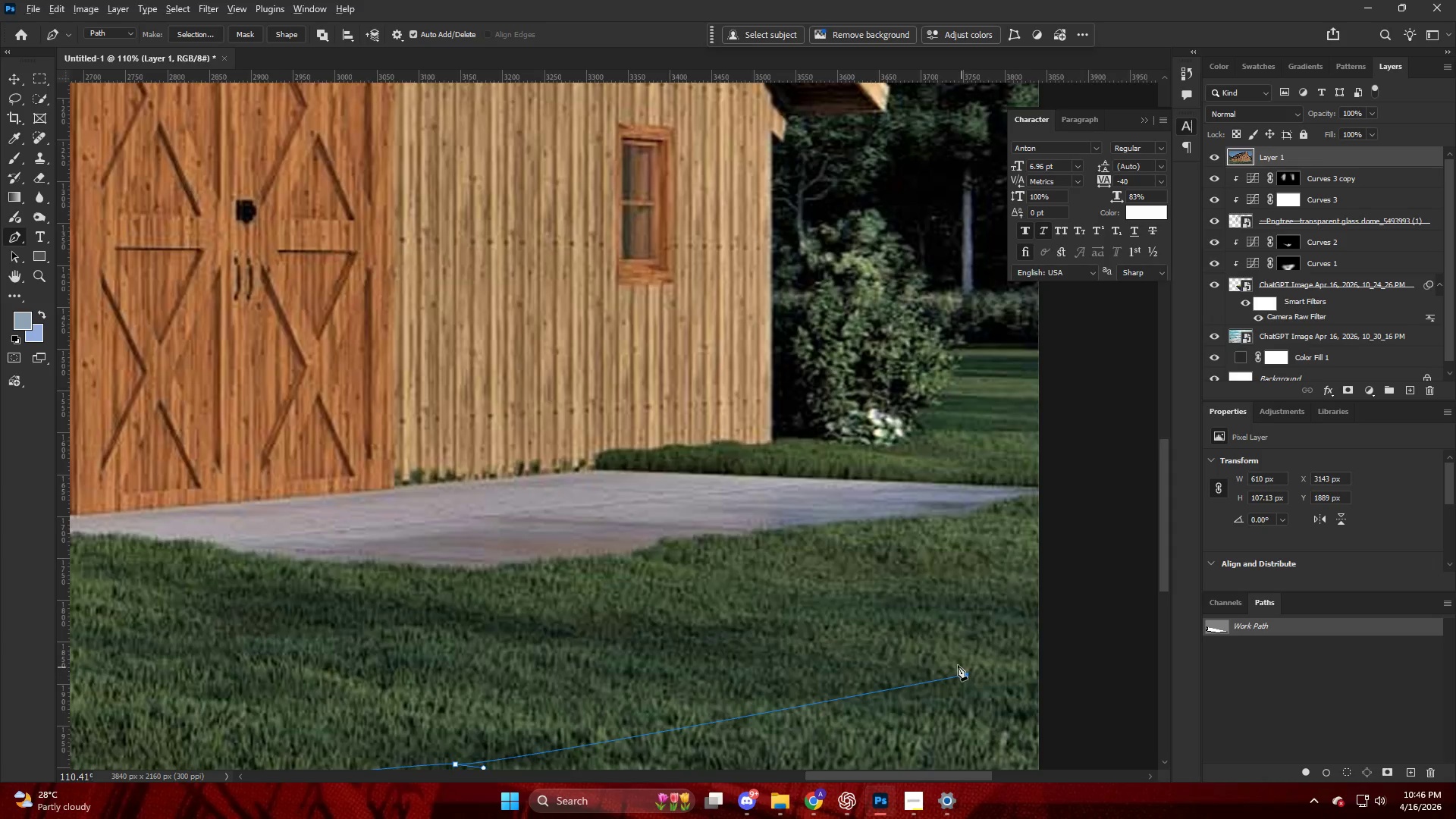 
key(Control+ControlLeft)
 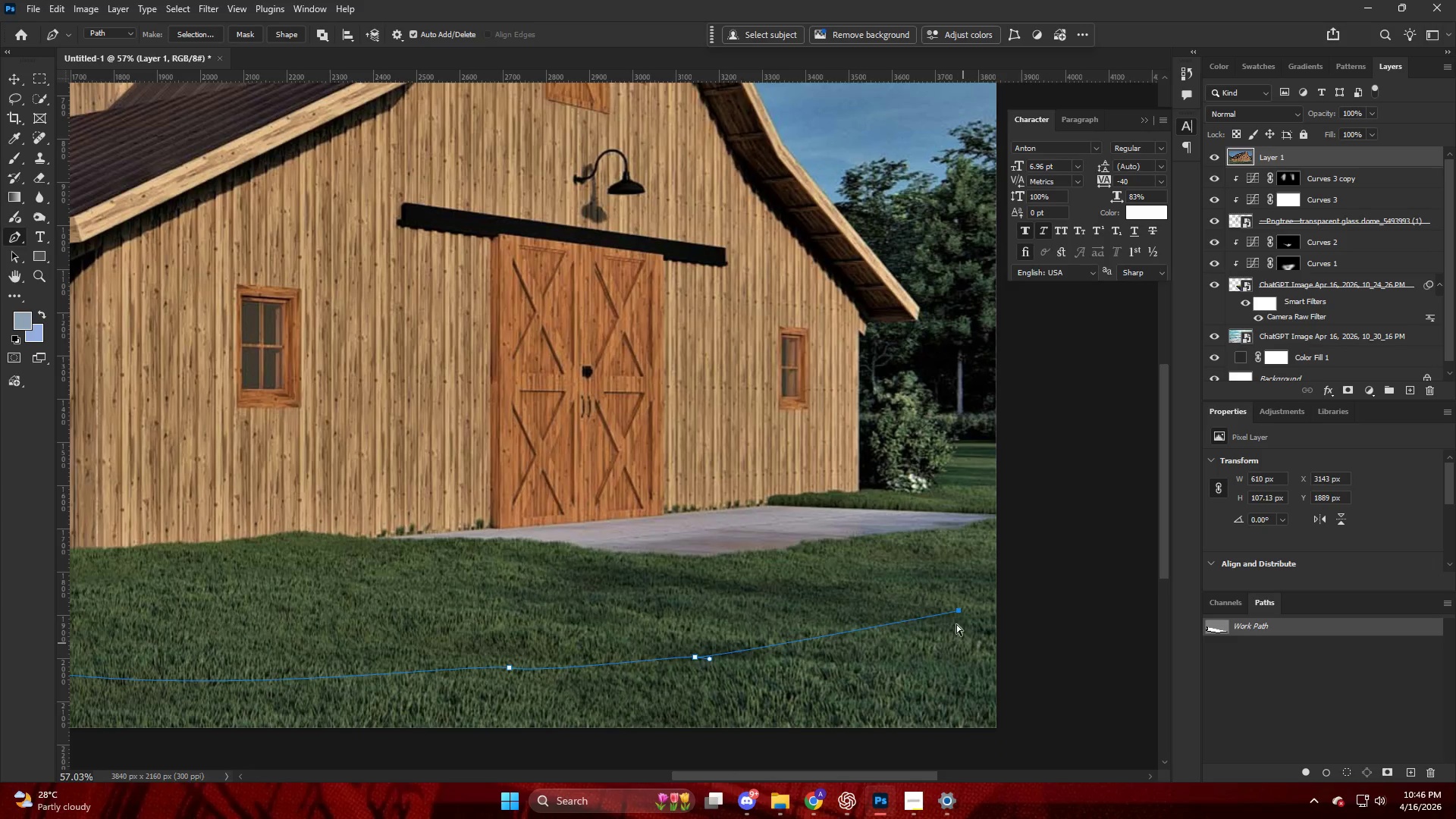 
key(Control+Z)
 